 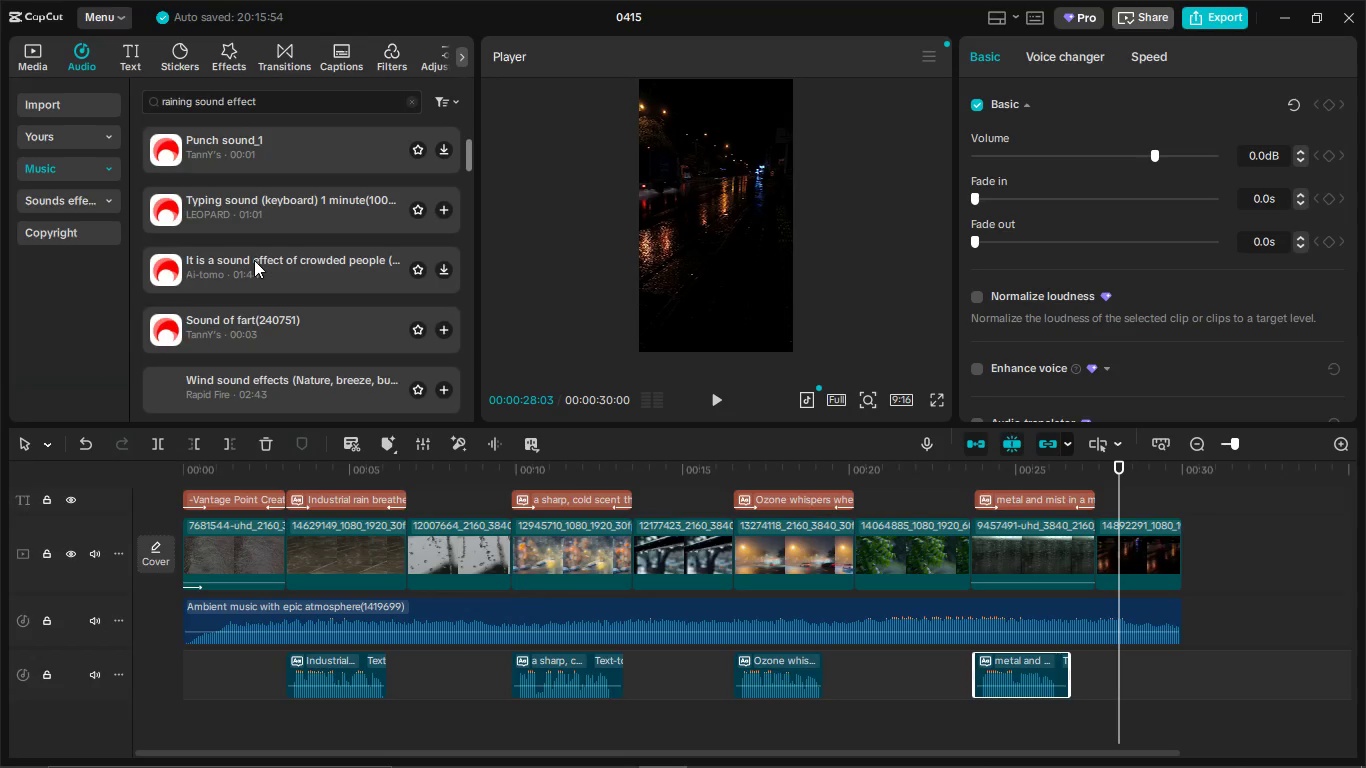 
scroll: coordinate [255, 275], scroll_direction: up, amount: 4.0
 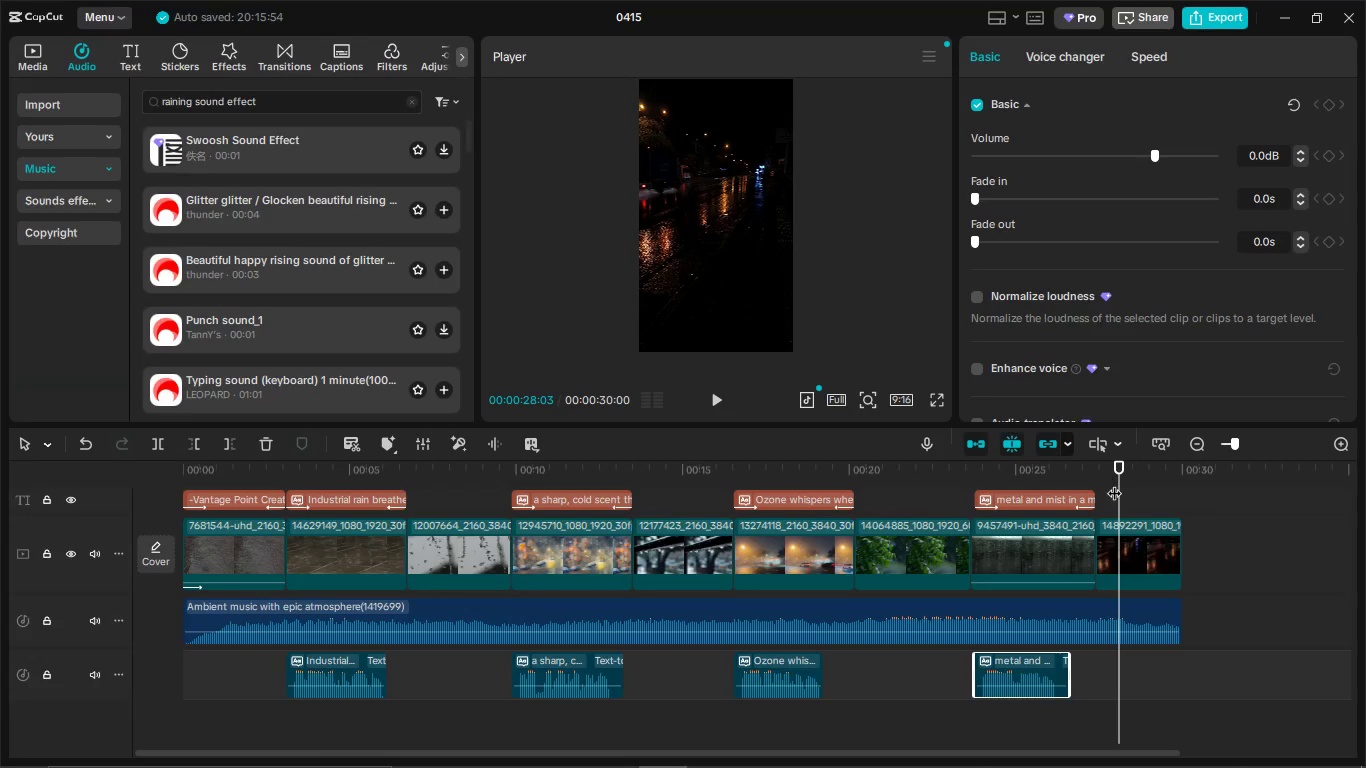 
left_click_drag(start_coordinate=[1120, 486], to_coordinate=[44, 548])
 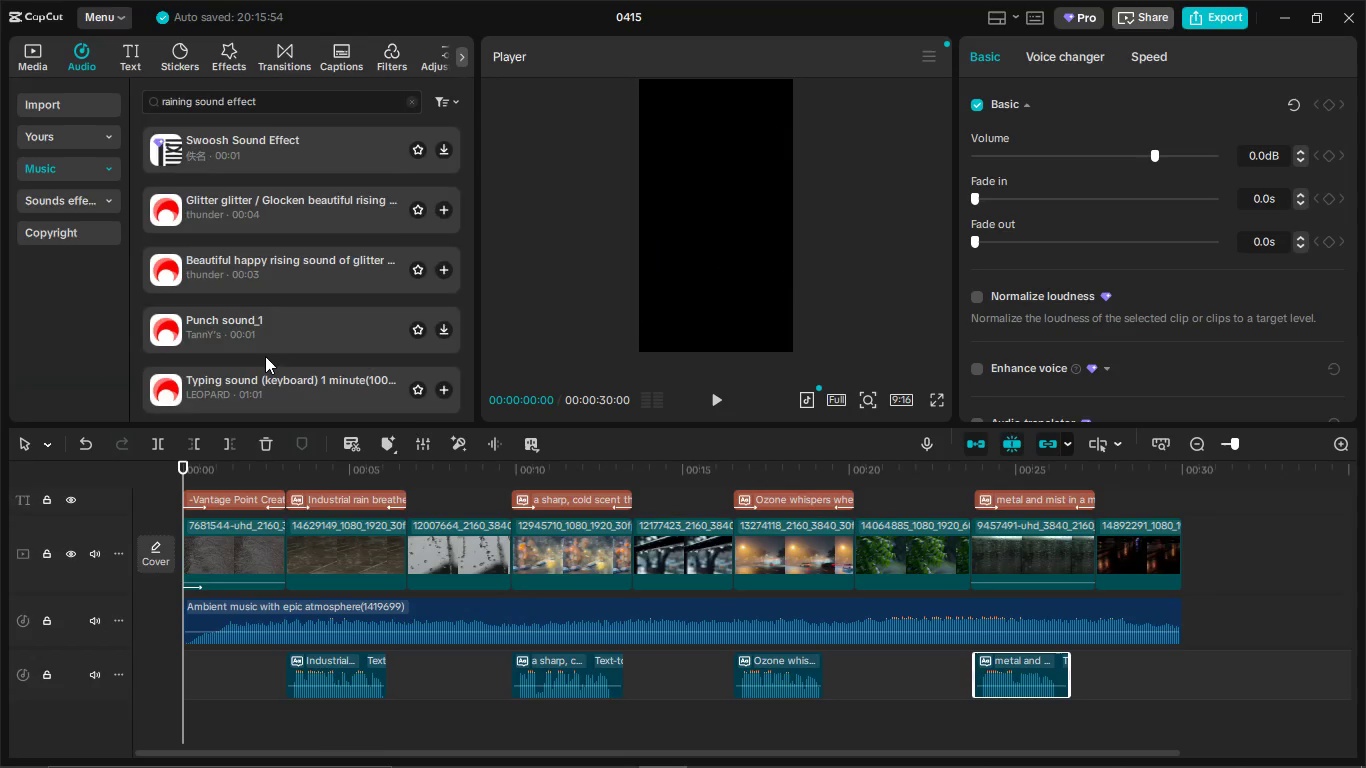 
scroll: coordinate [265, 356], scroll_direction: down, amount: 2.0
 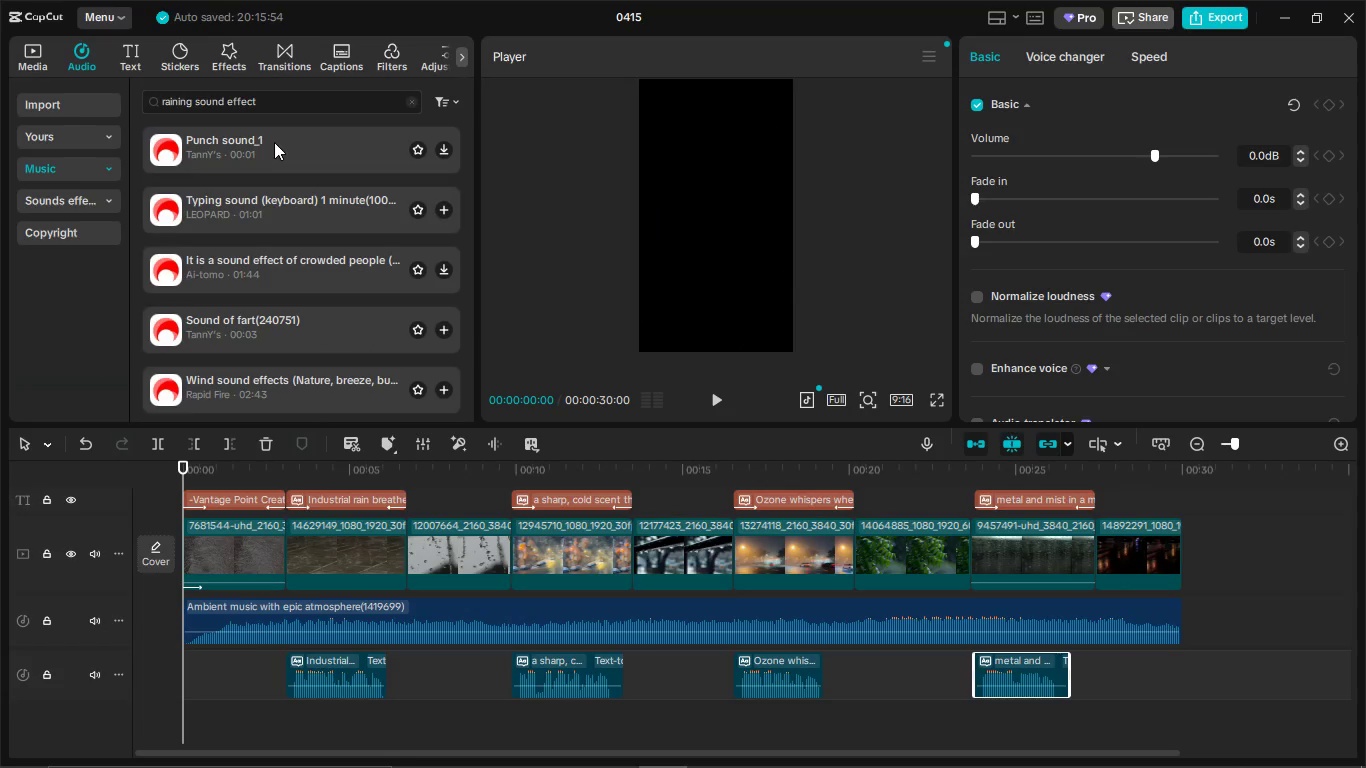 
left_click([289, 93])
 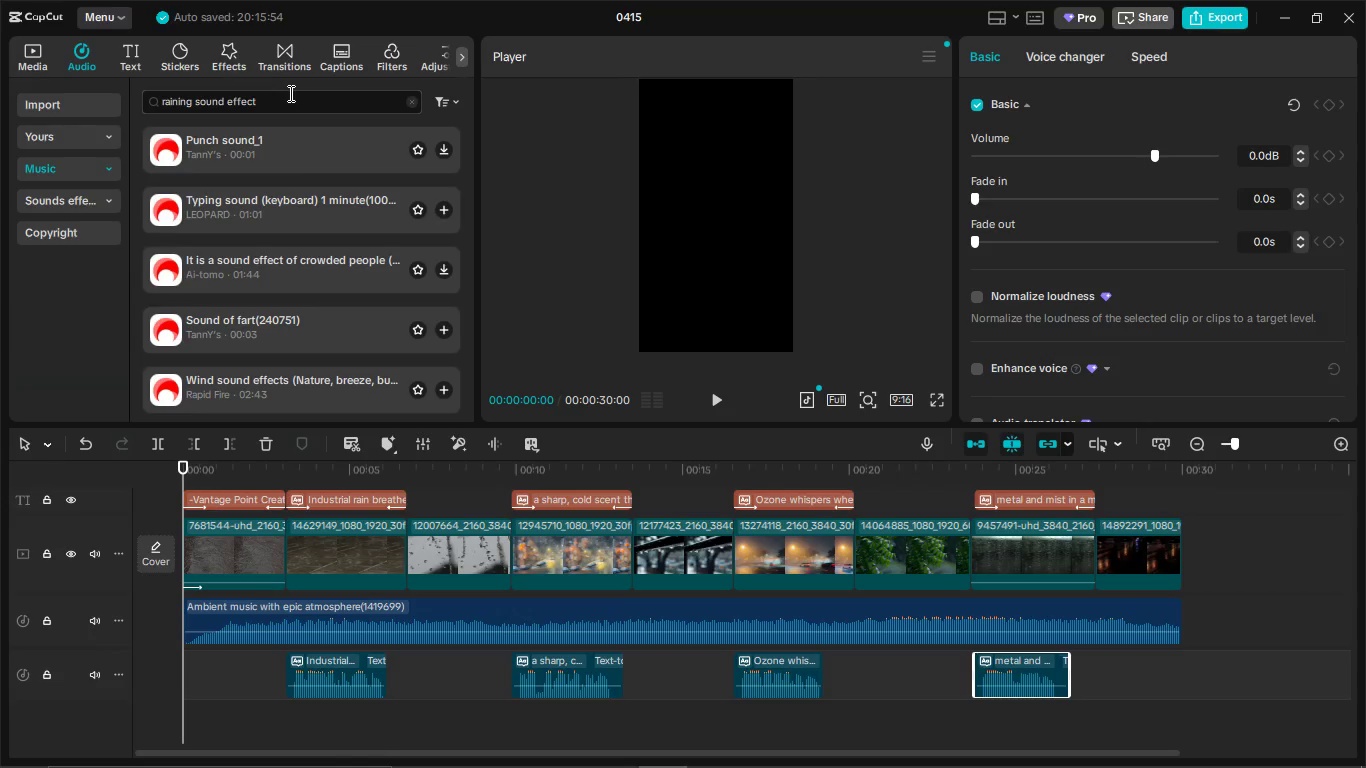 
key(Backspace)
 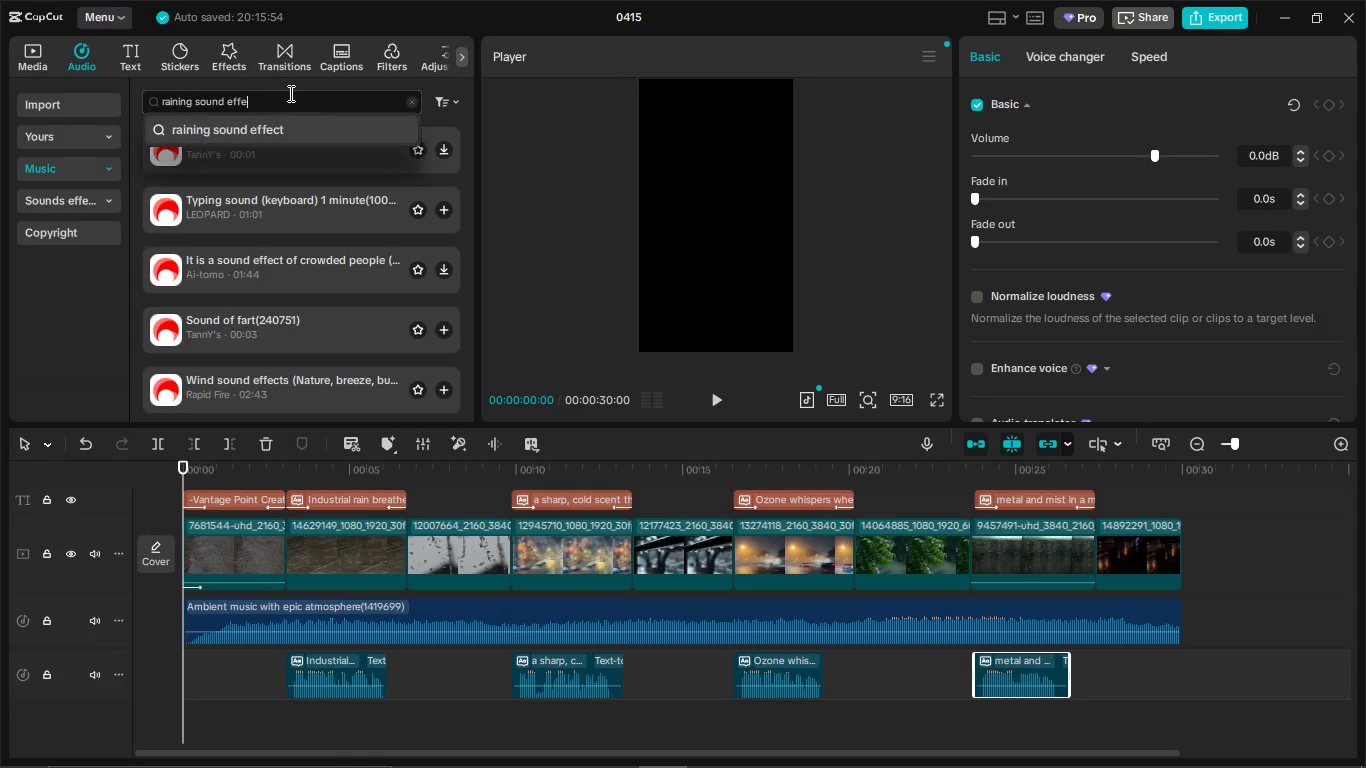 
key(Backspace)
 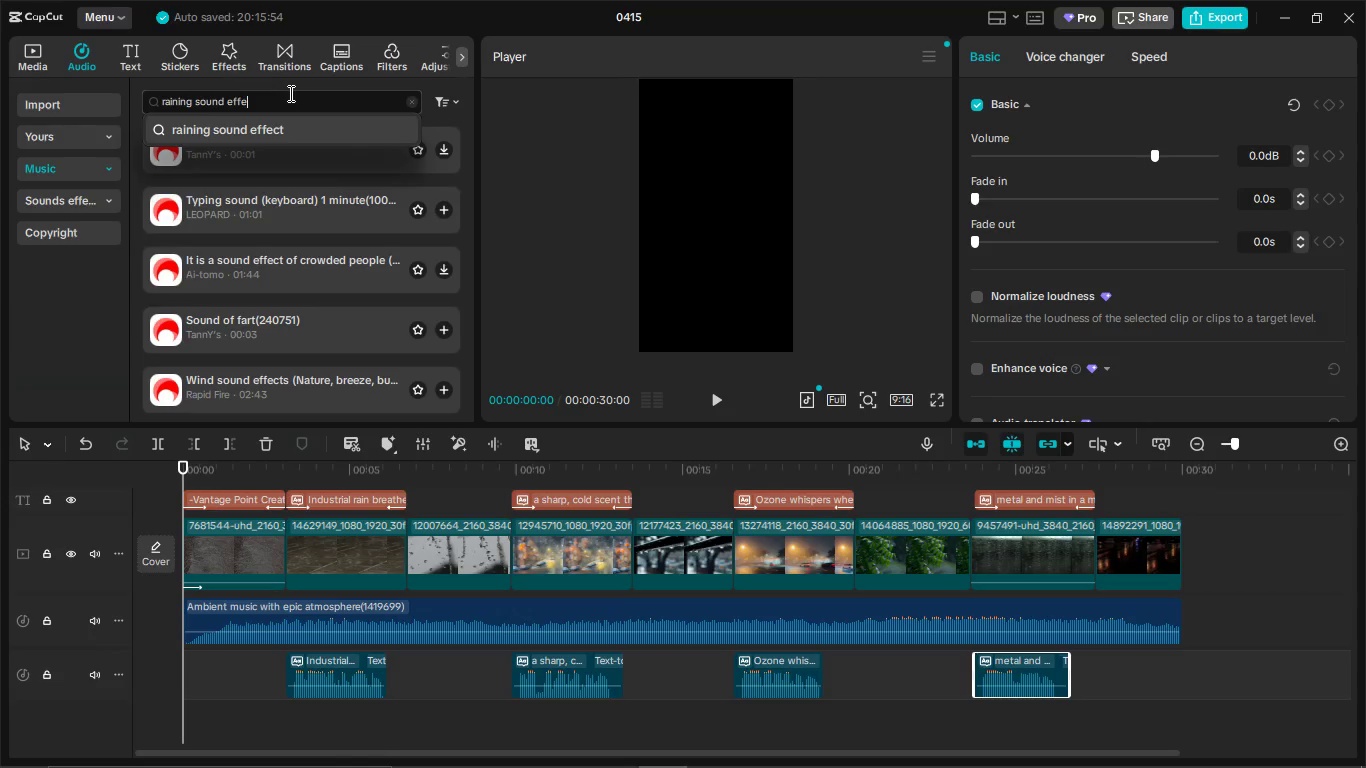 
key(Backspace)
 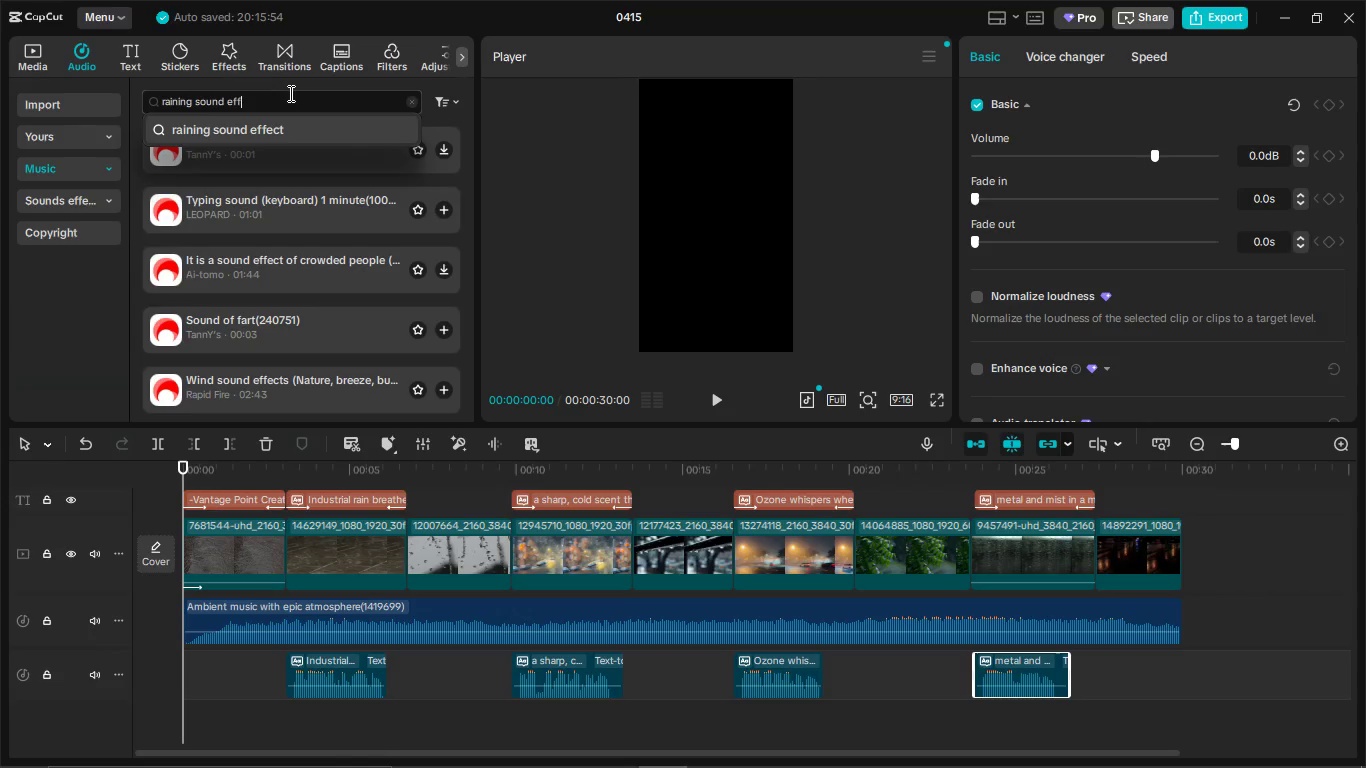 
key(Backspace)
 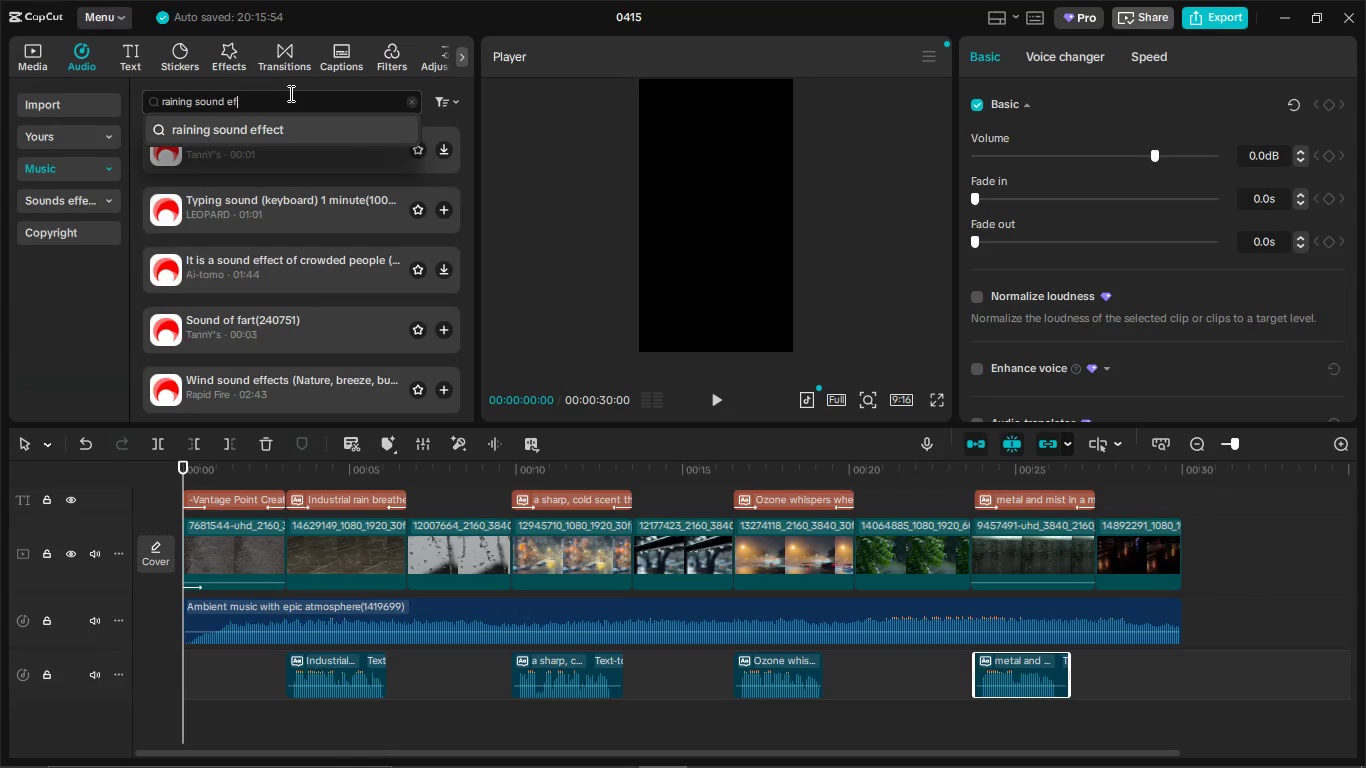 
key(Backspace)
 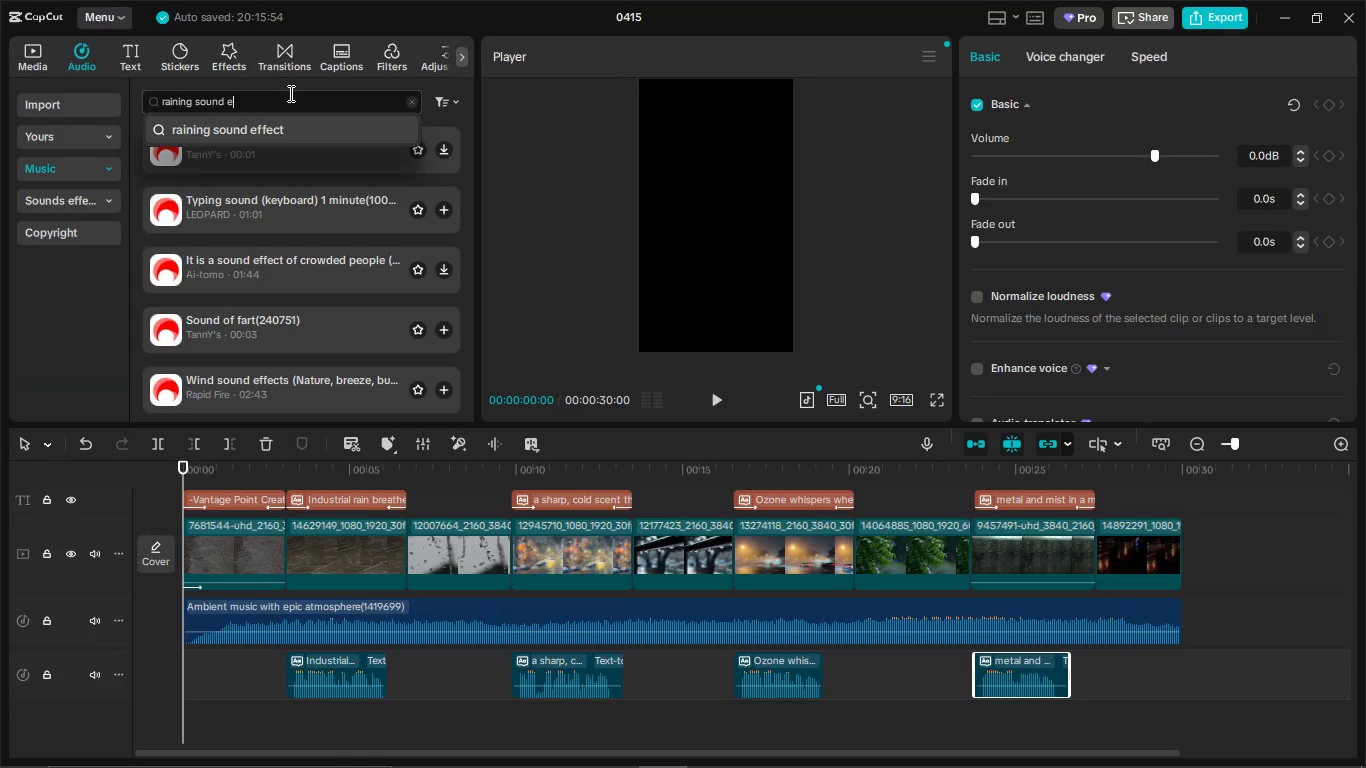 
key(Backspace)
 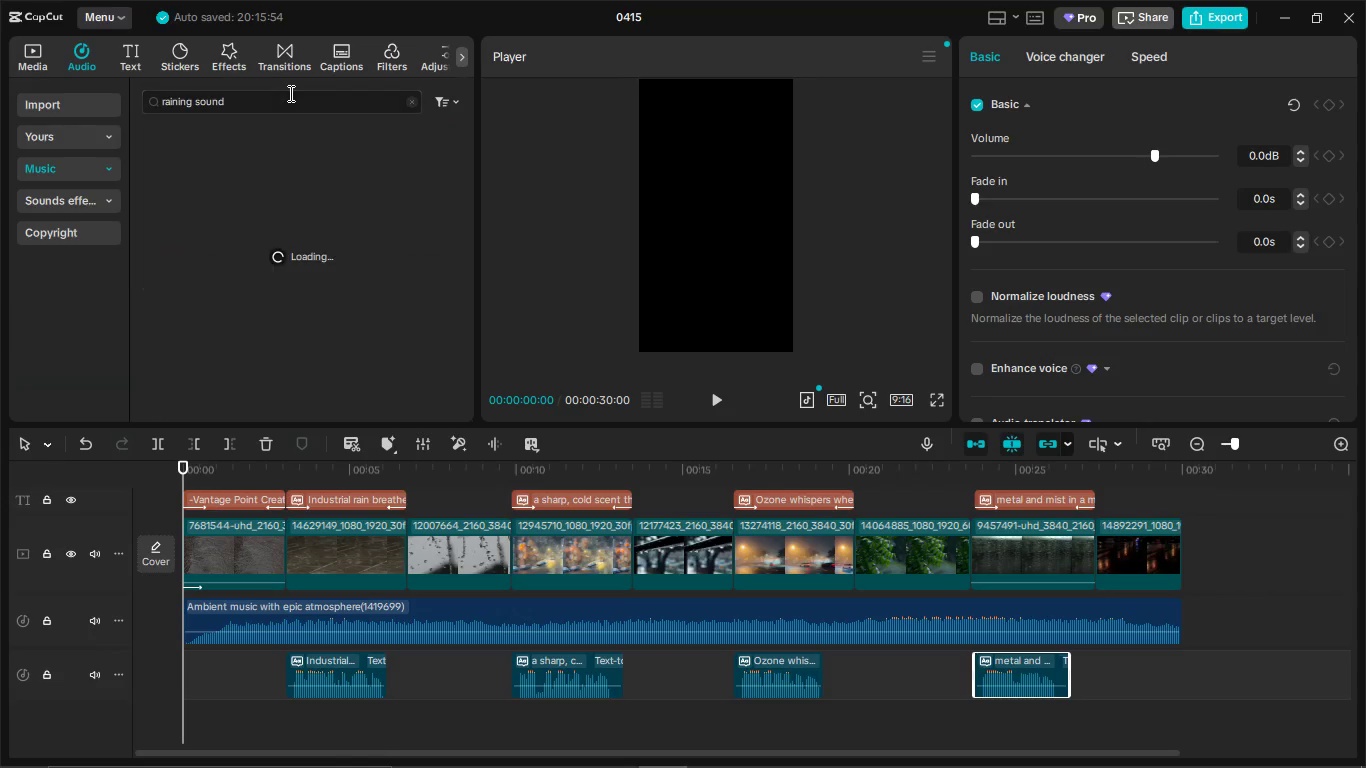 
key(Enter)
 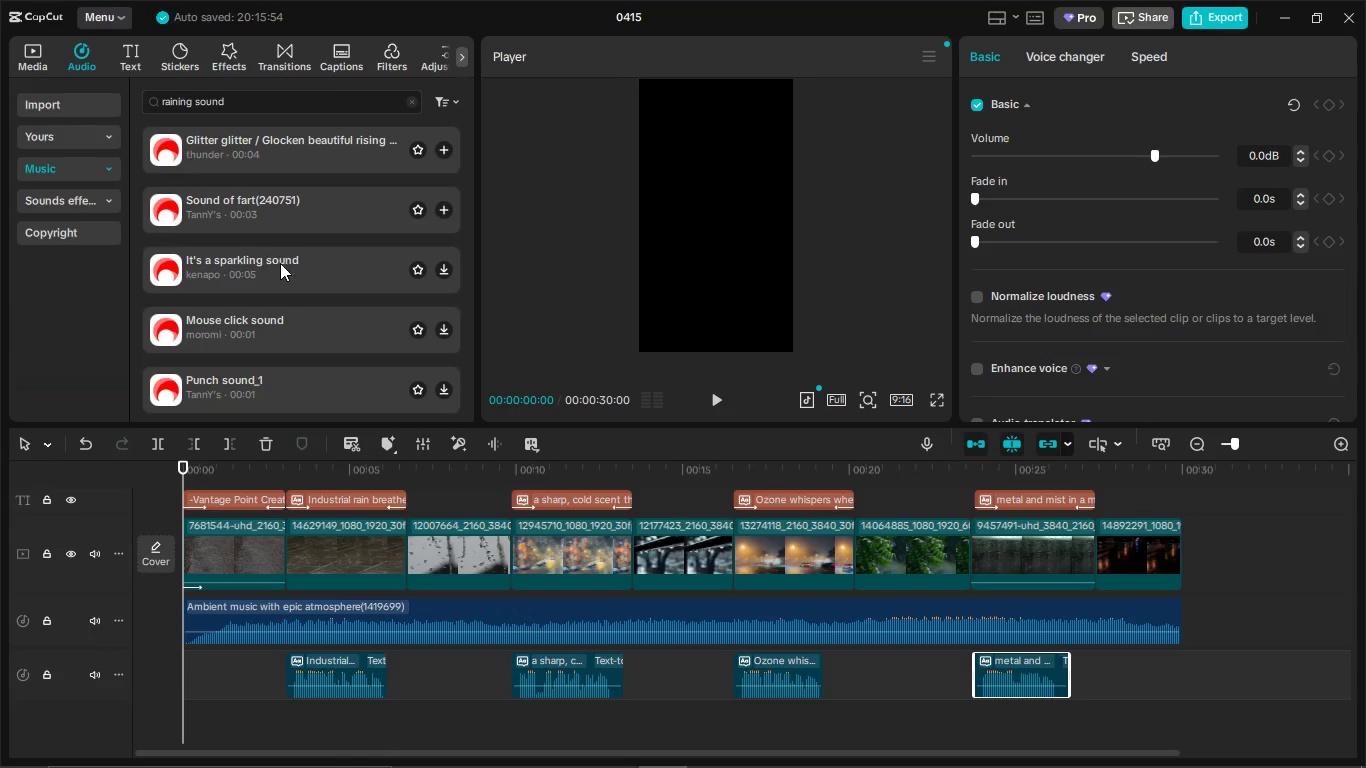 
wait(5.17)
 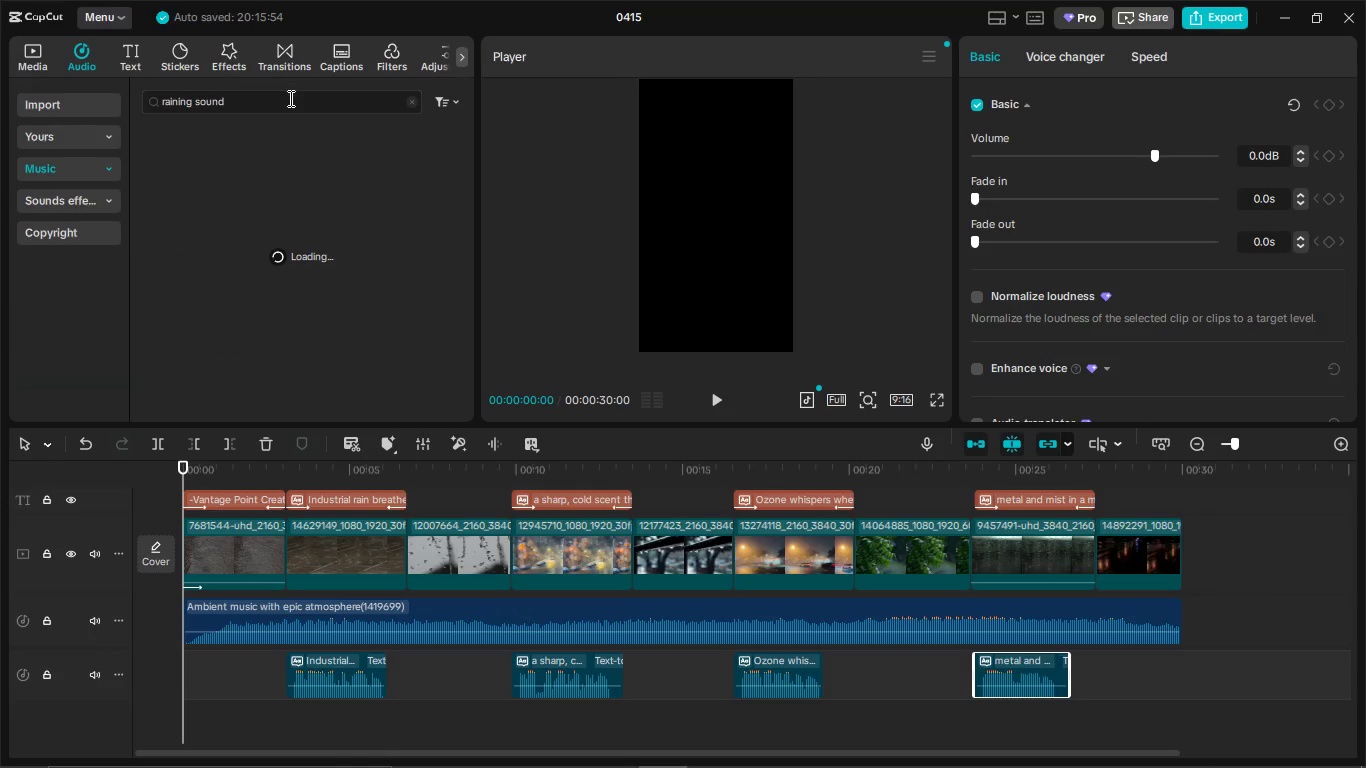 
left_click_drag(start_coordinate=[239, 99], to_coordinate=[169, 102])
 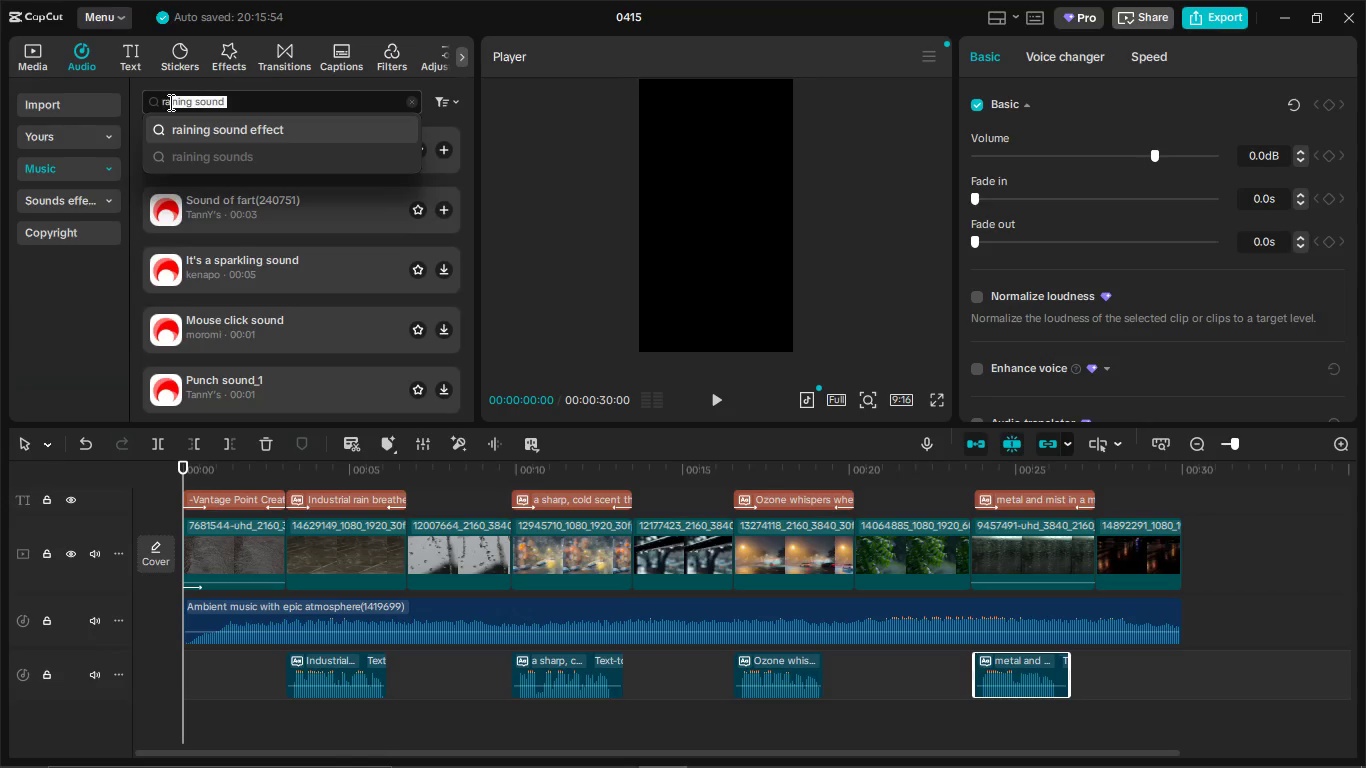 
key(Backspace)
key(Backspace)
key(Backspace)
key(Backspace)
type(sound of rain)
 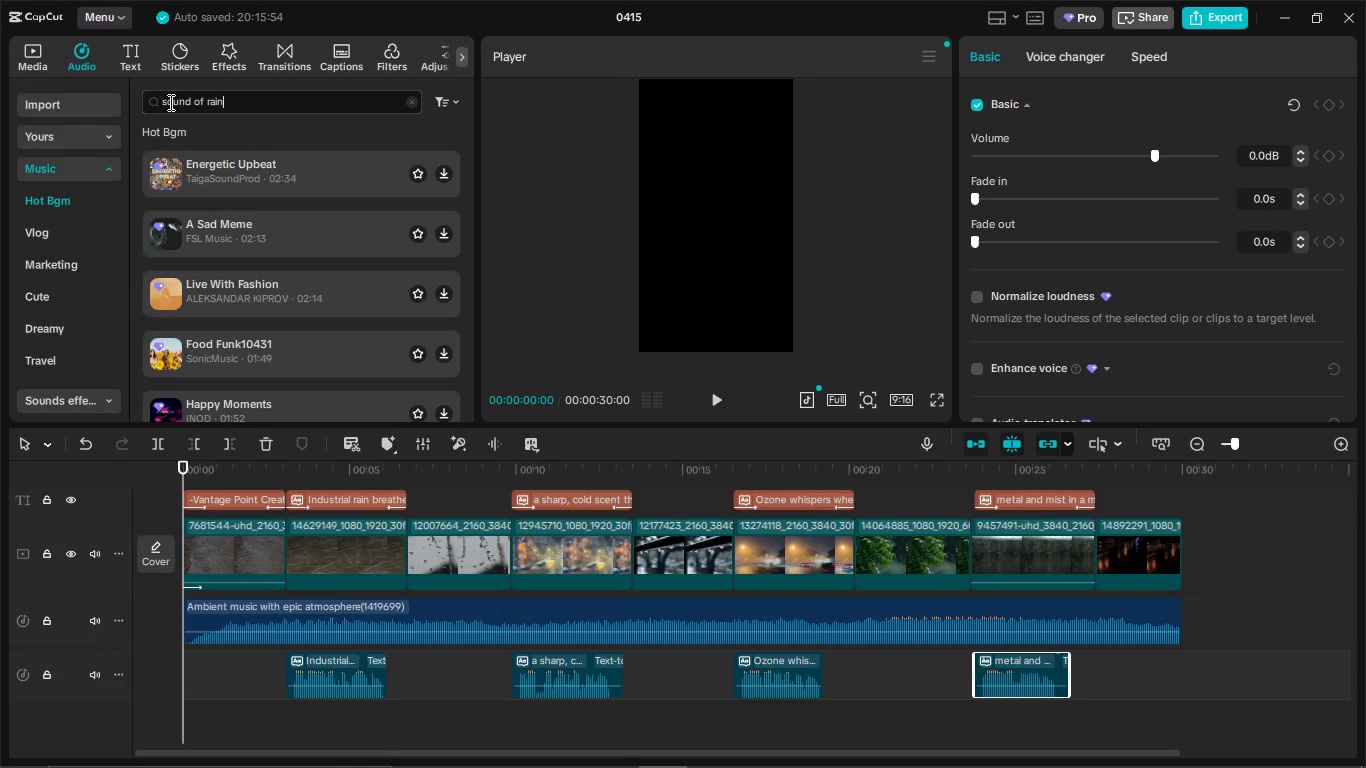 
key(Enter)
 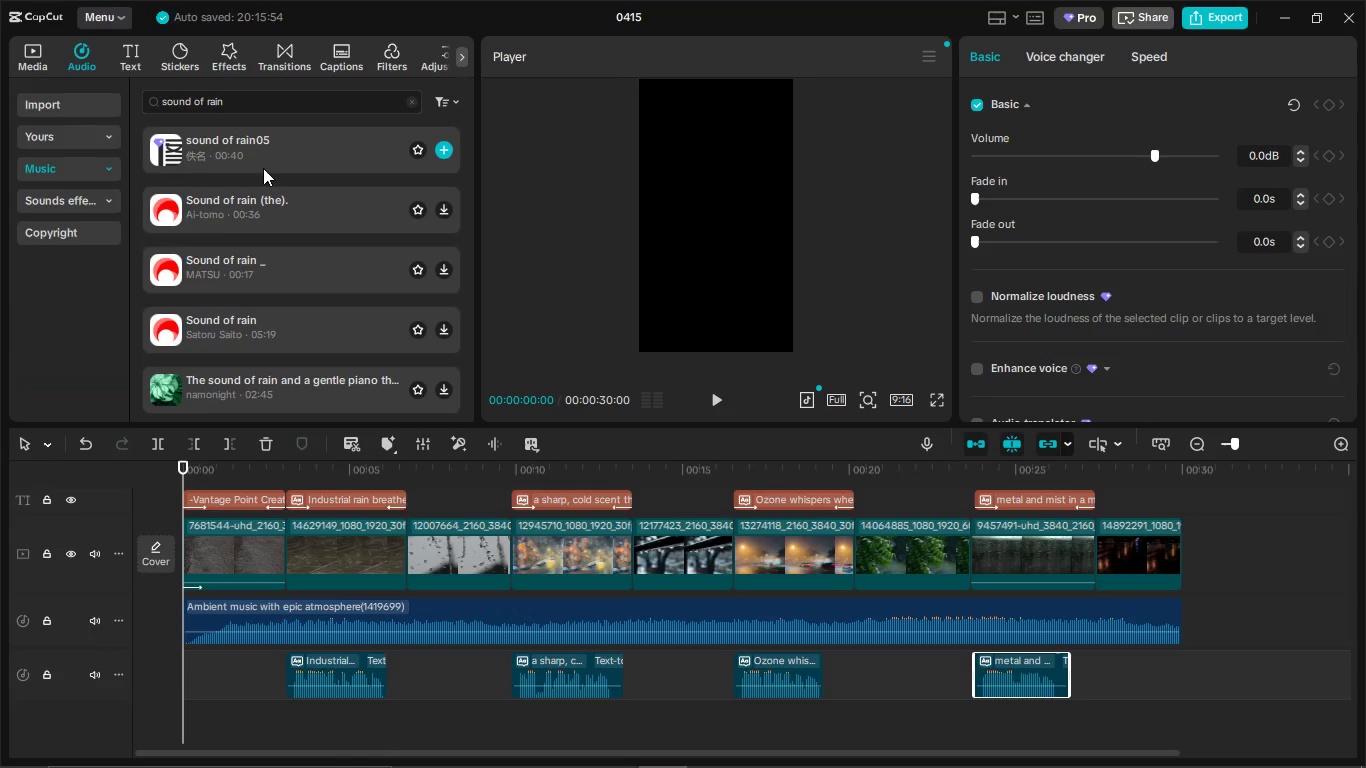 
left_click([269, 258])
 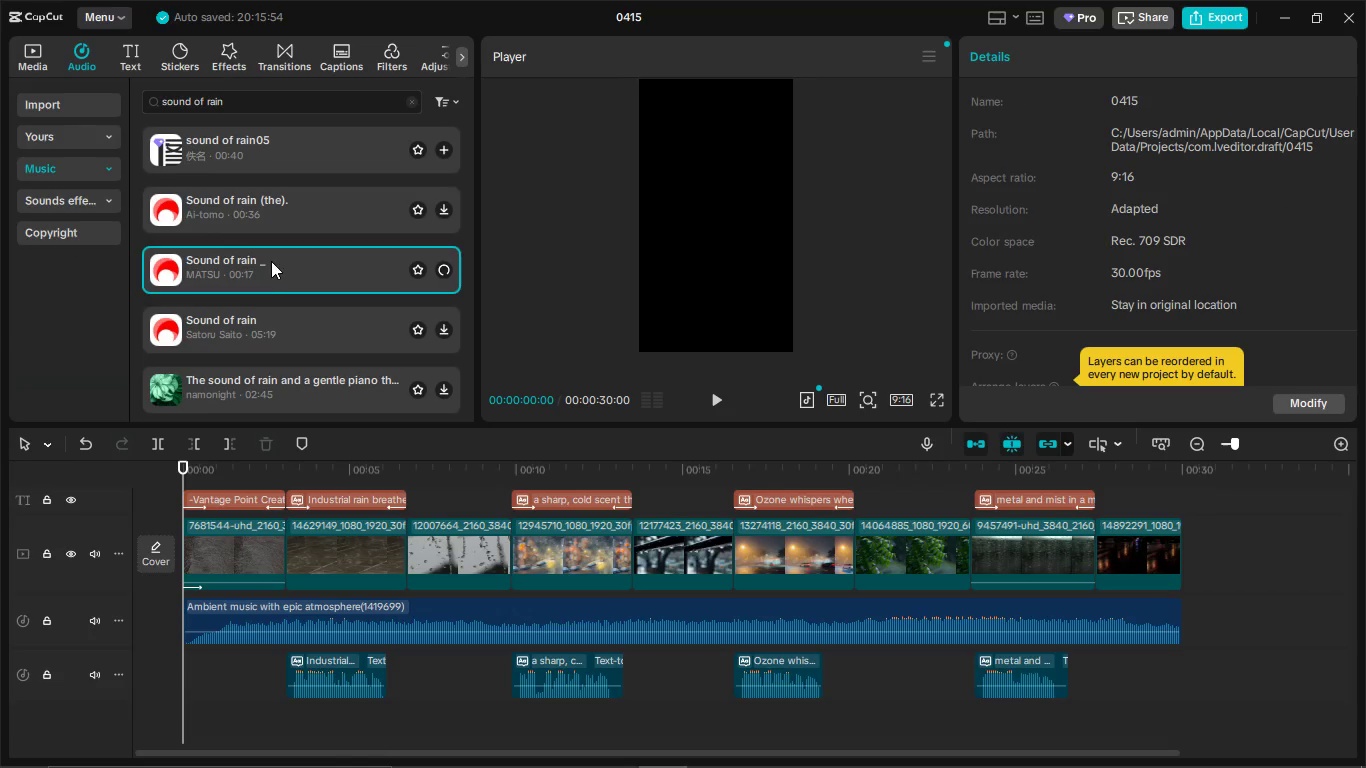 
mouse_move([309, 366])
 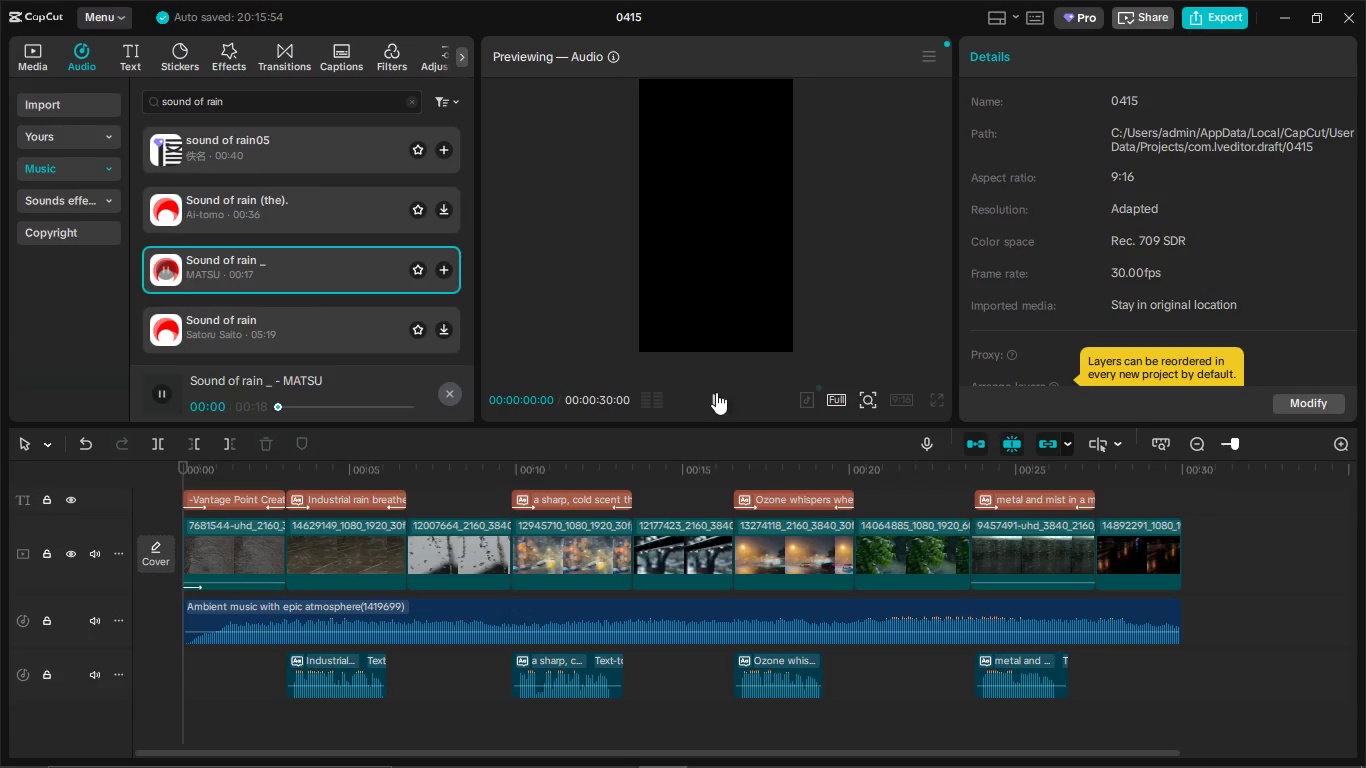 
left_click([711, 398])
 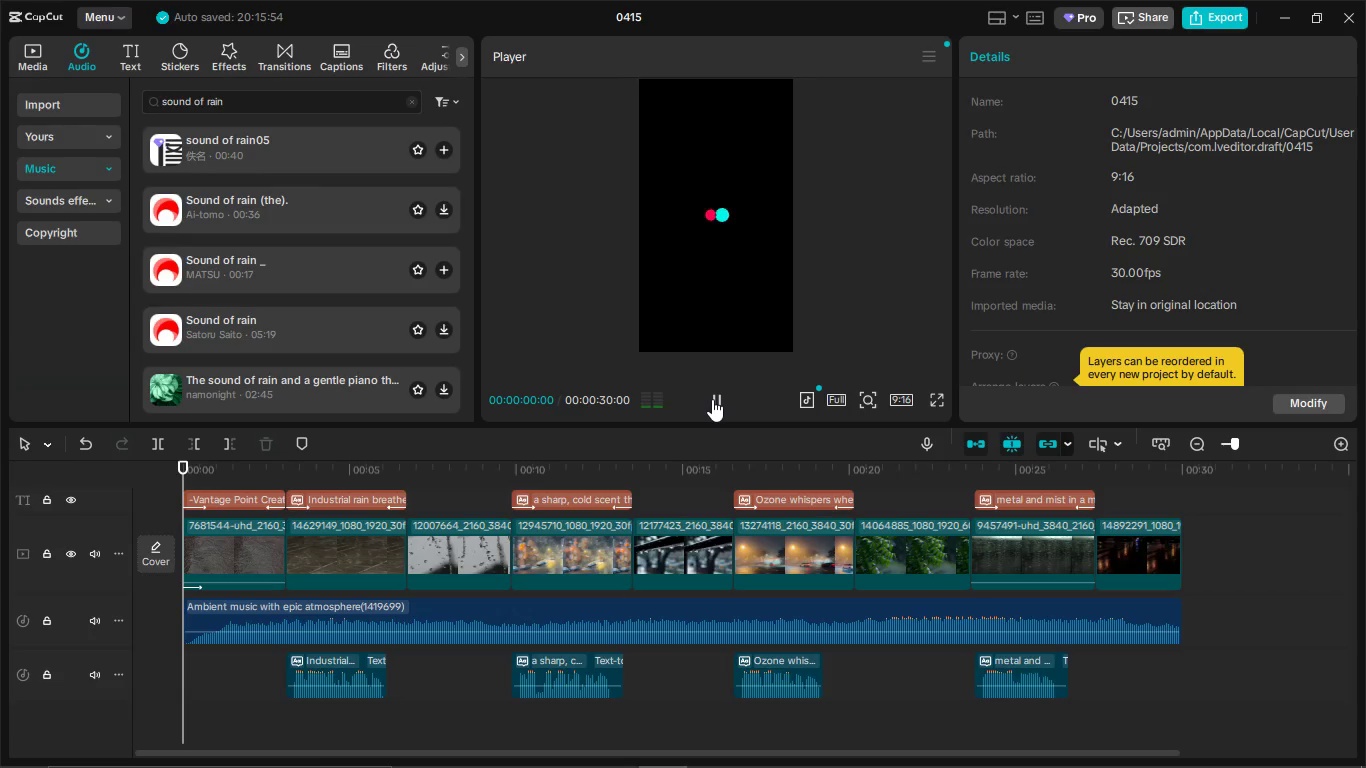 
left_click([712, 399])
 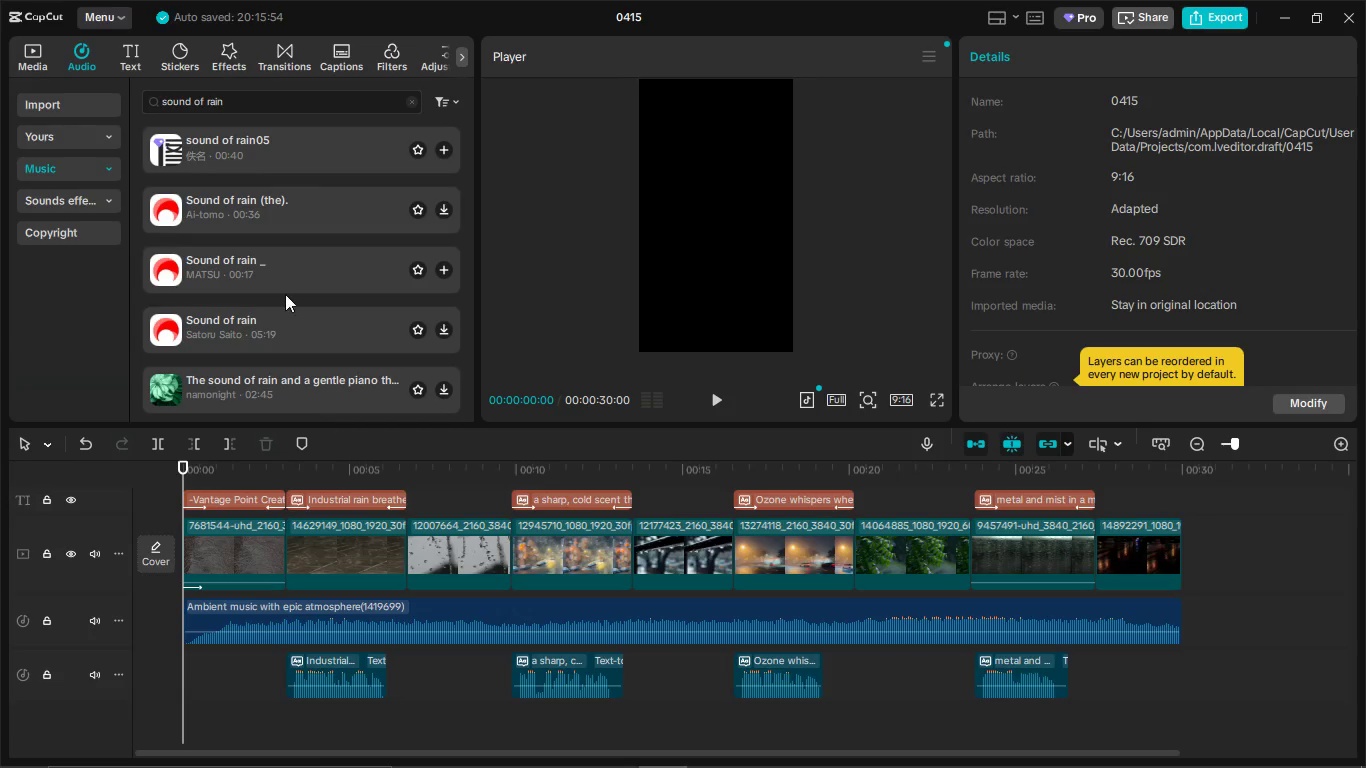 
left_click([277, 274])
 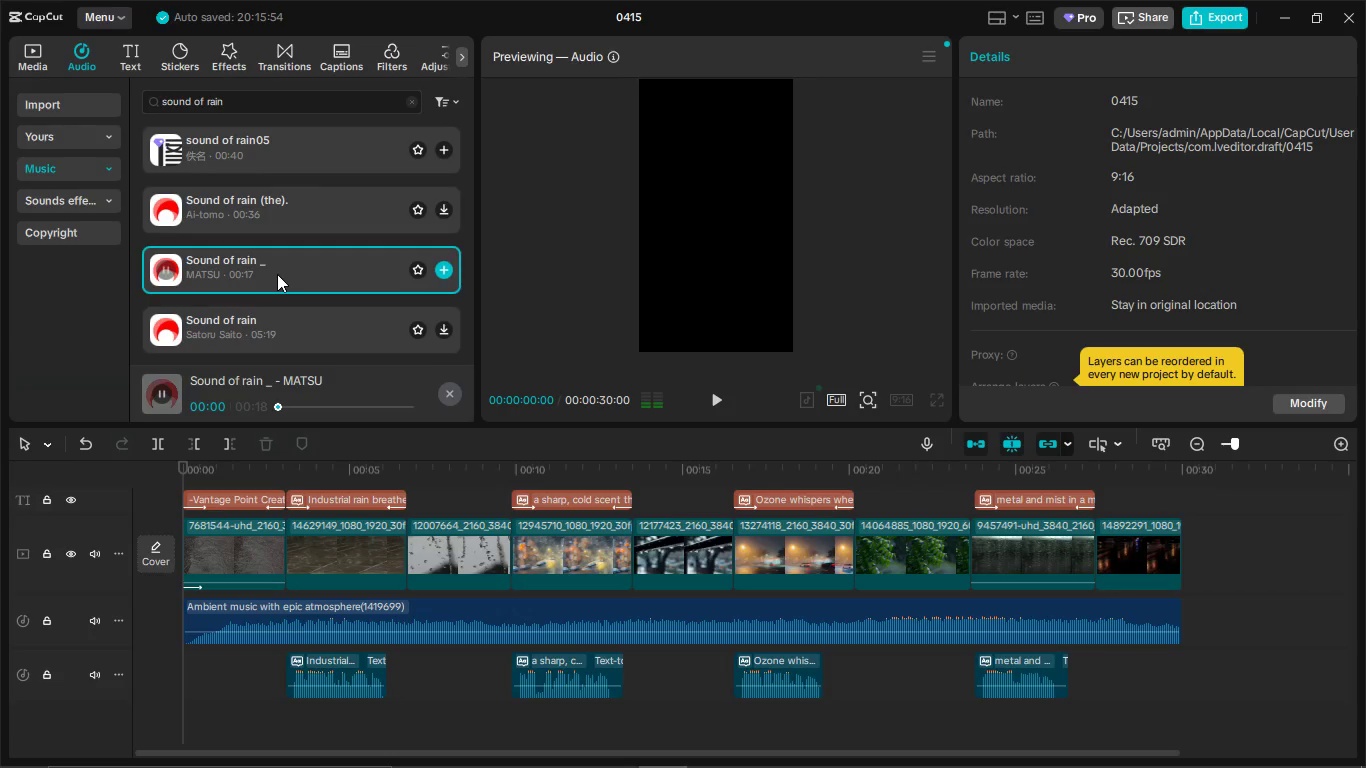 
scroll: coordinate [277, 274], scroll_direction: down, amount: 1.0
 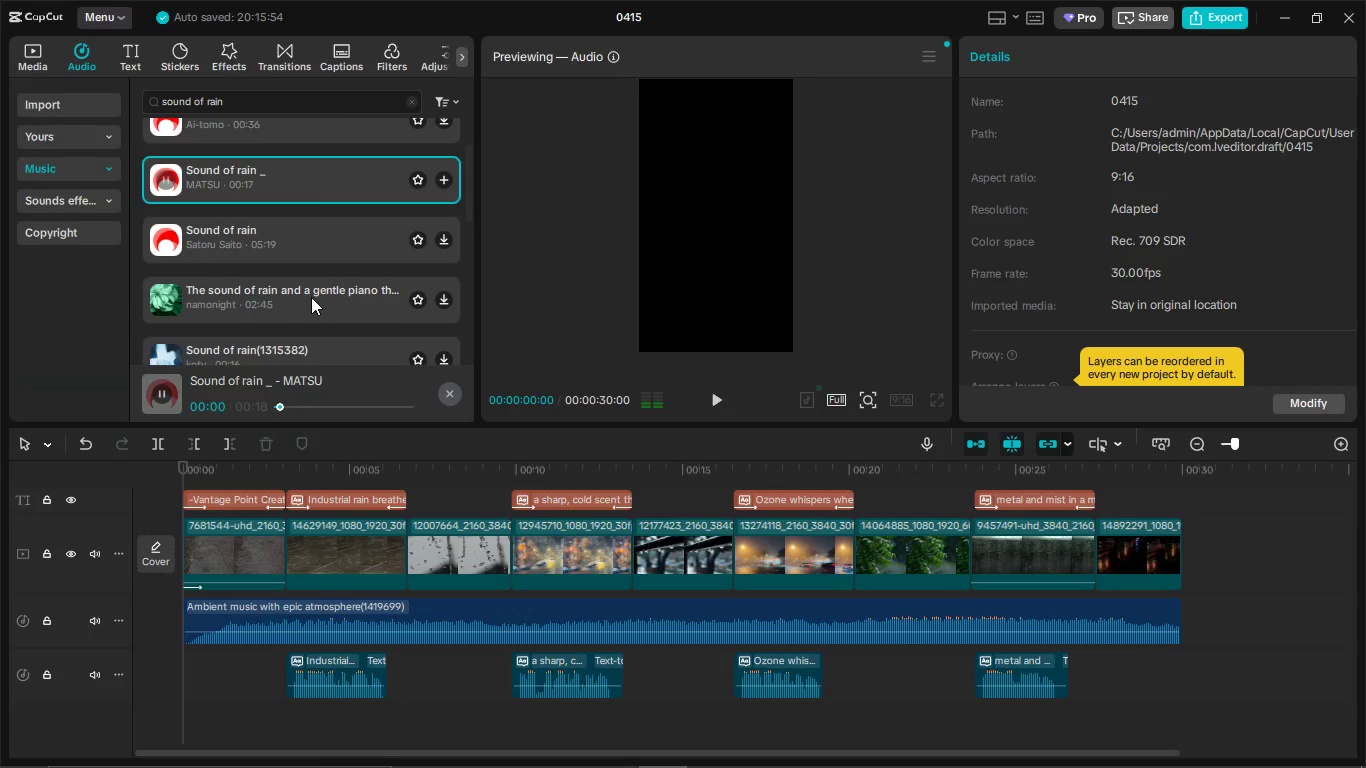 
left_click([311, 297])
 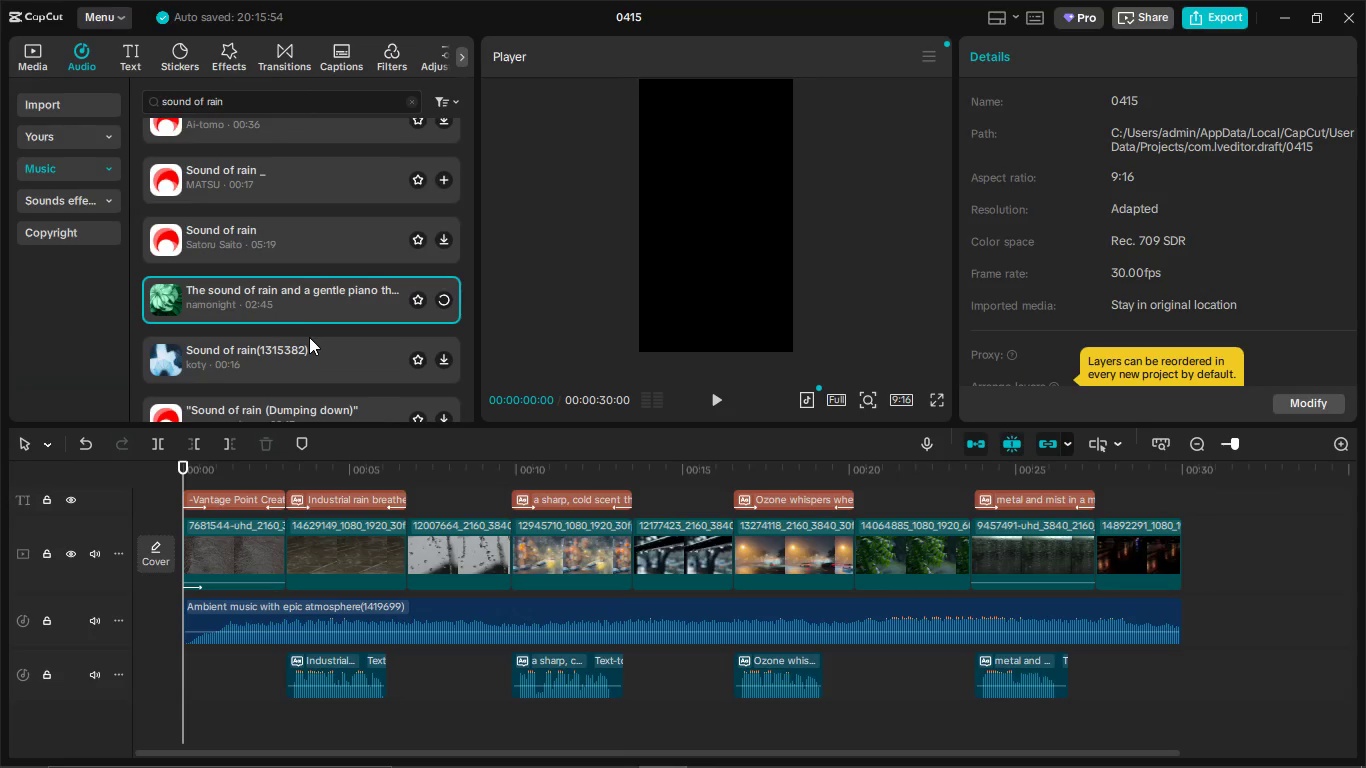 
left_click([292, 262])
 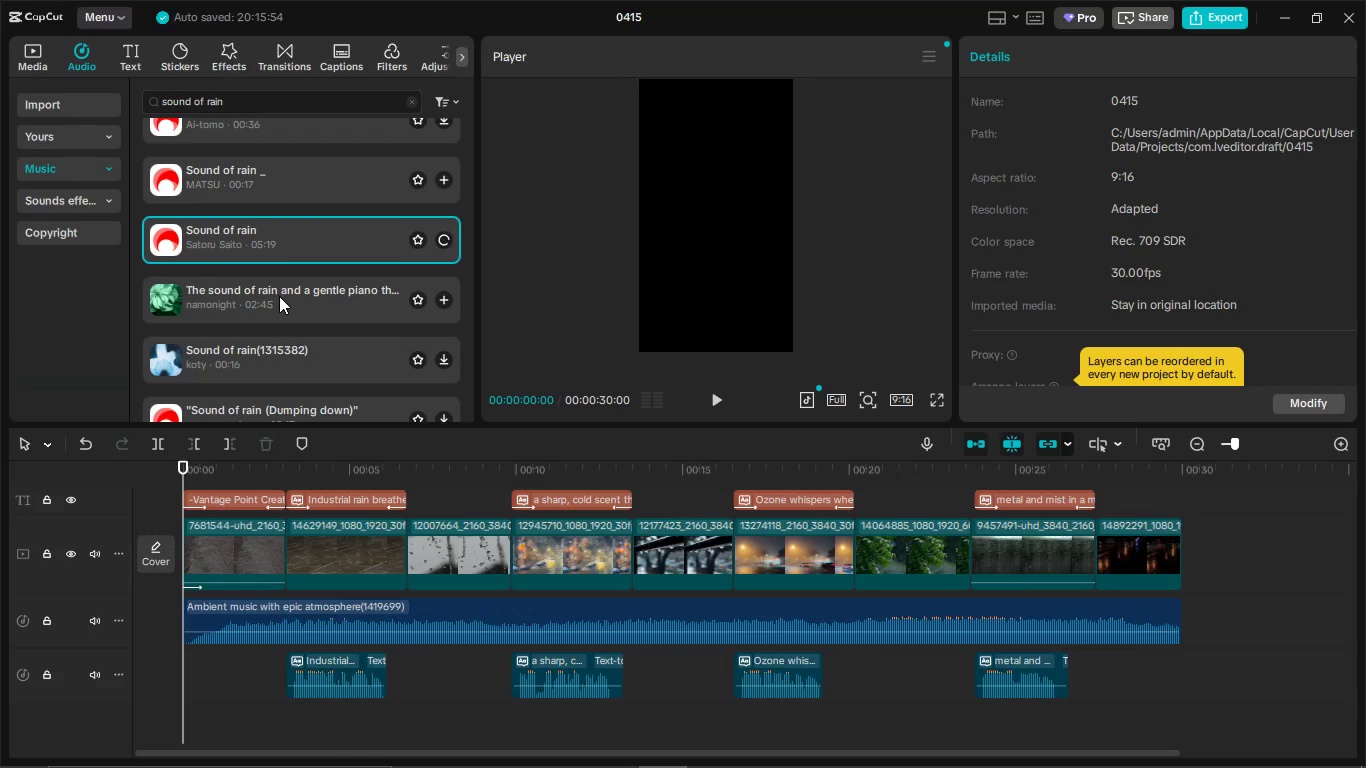 
wait(13.97)
 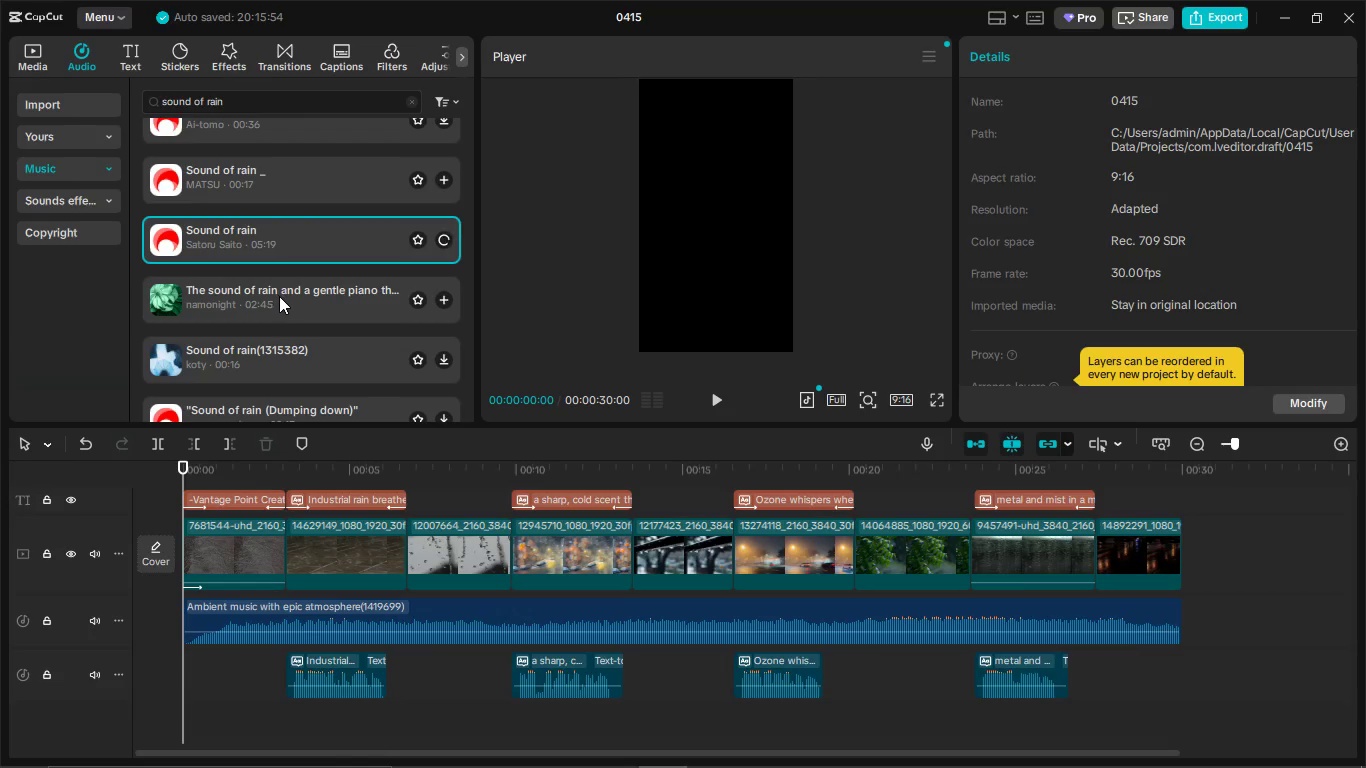 
left_click([313, 191])
 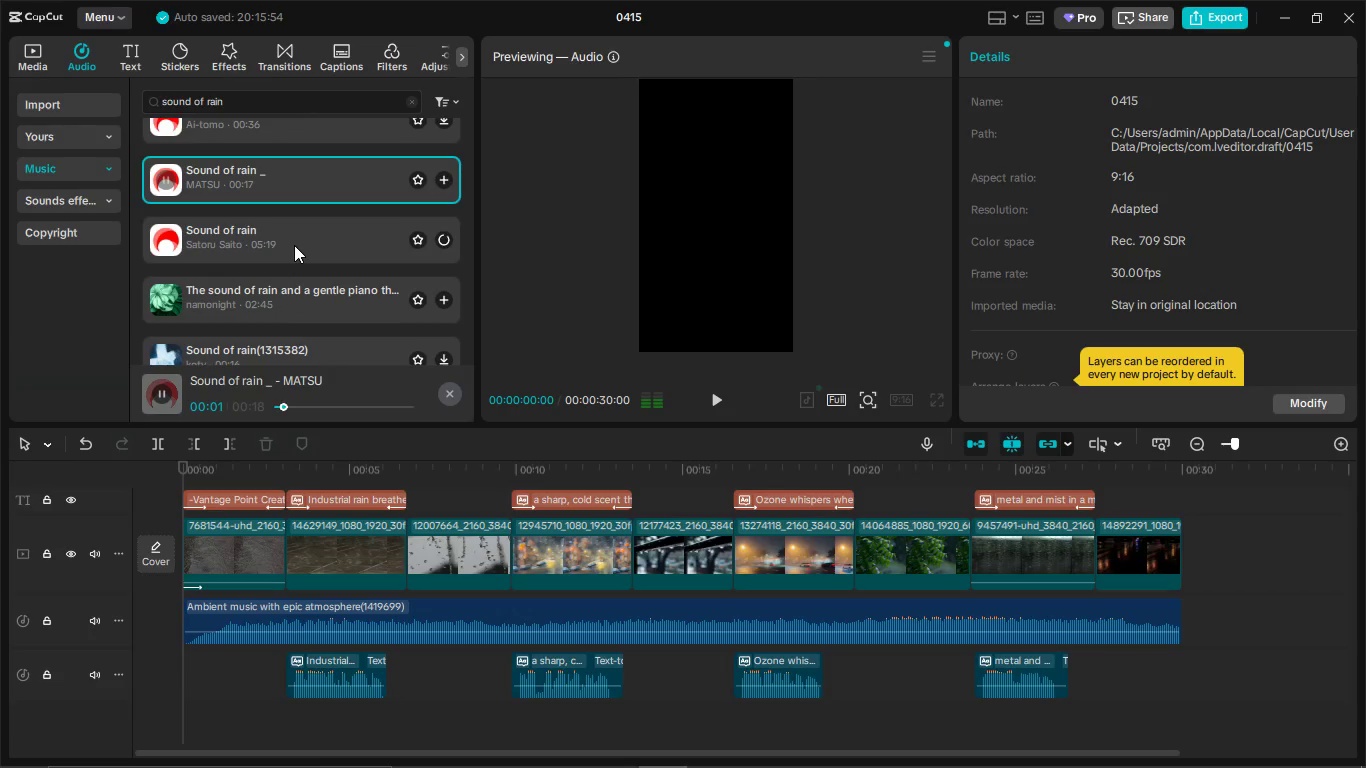 
left_click([297, 289])
 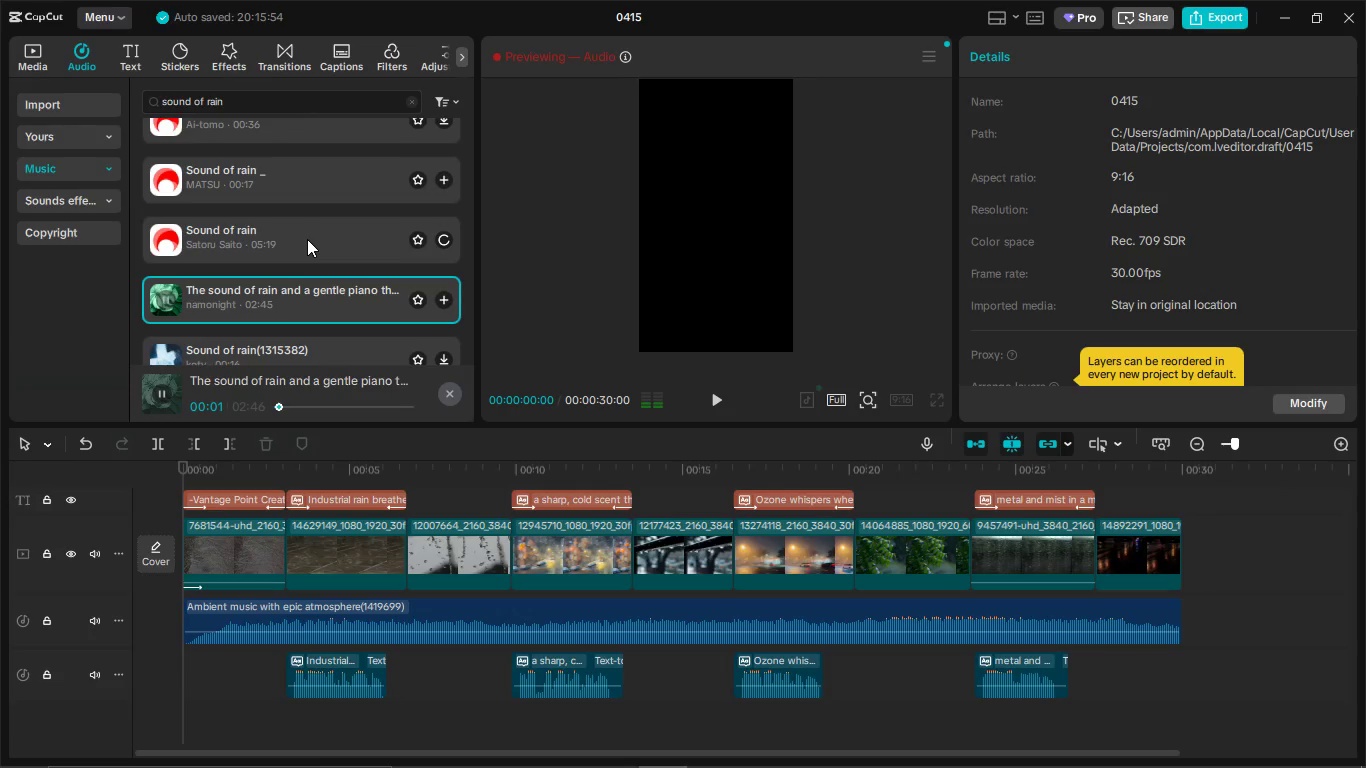 
wait(8.3)
 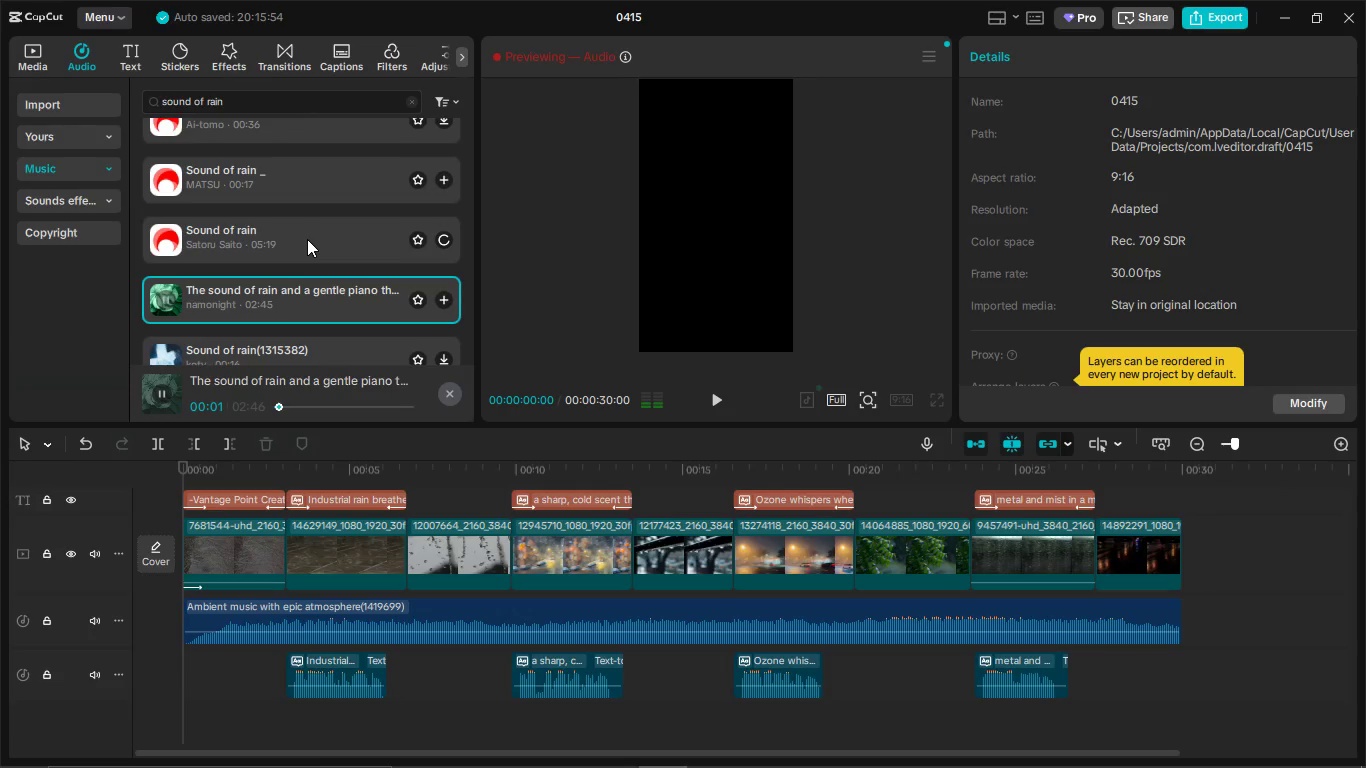 
left_click([1336, 621])
 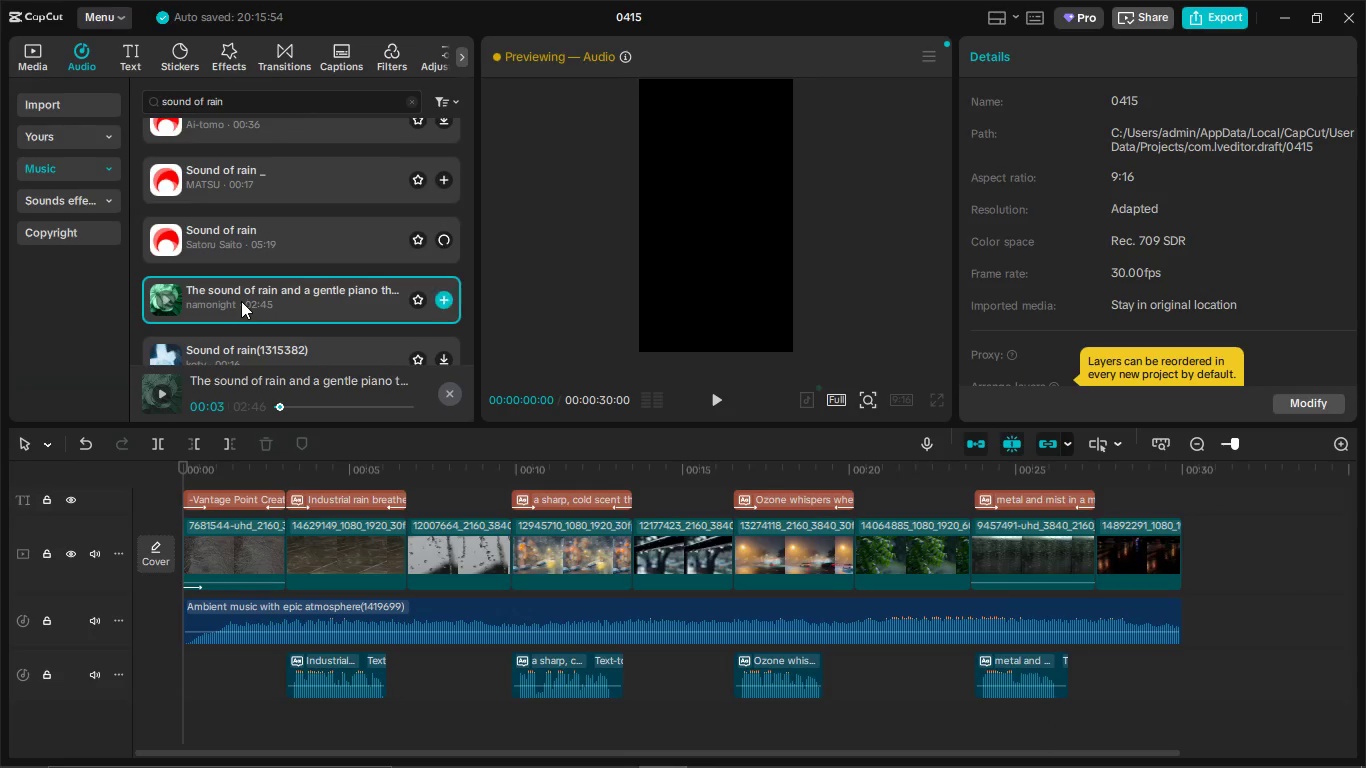 
left_click([241, 301])
 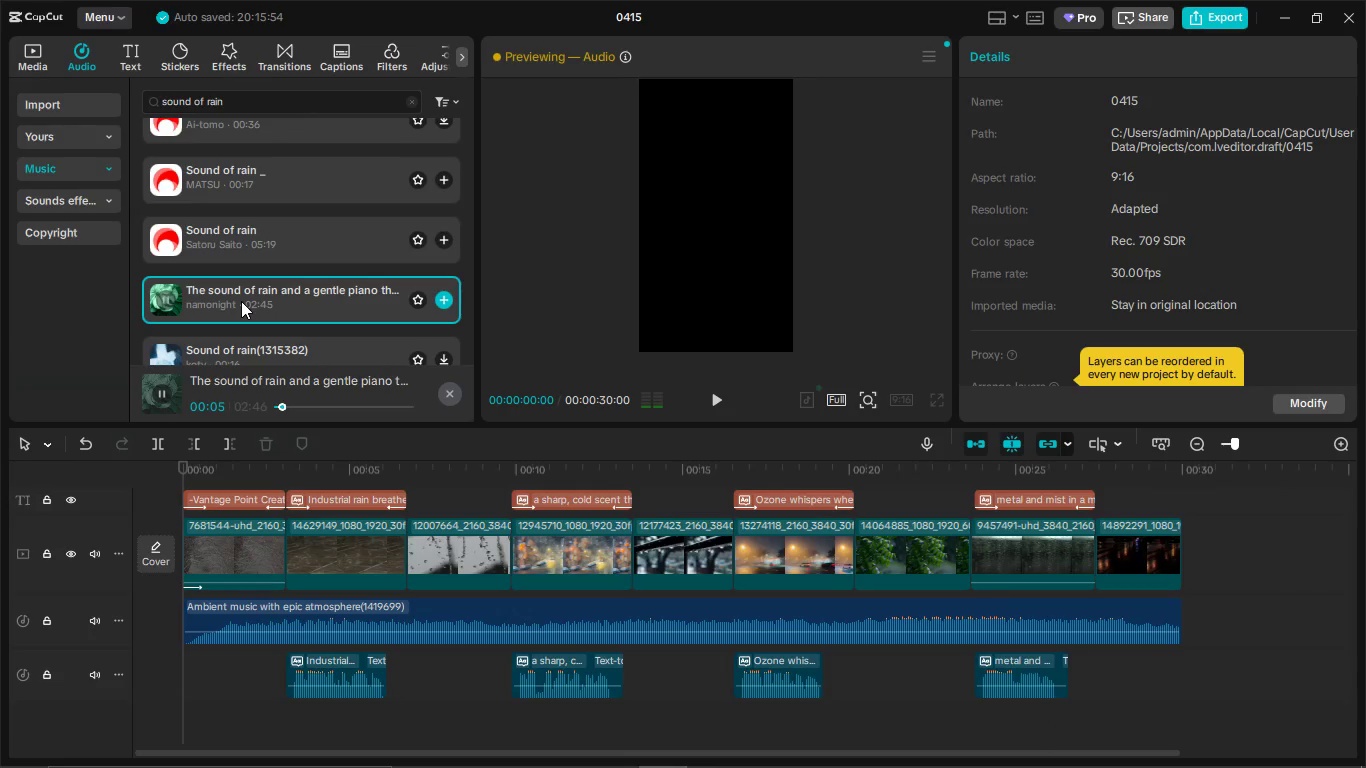 
left_click_drag(start_coordinate=[241, 301], to_coordinate=[181, 624])
 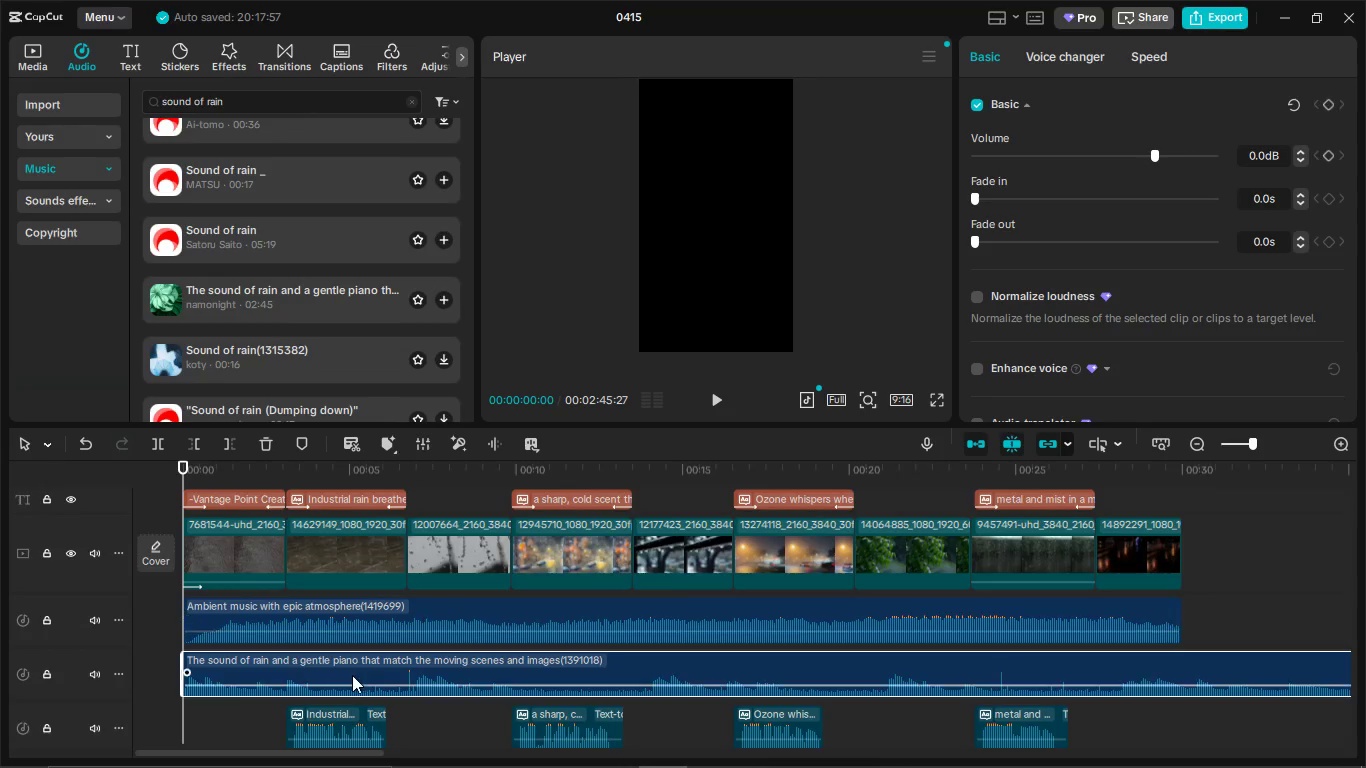 
left_click_drag(start_coordinate=[341, 628], to_coordinate=[799, 630])
 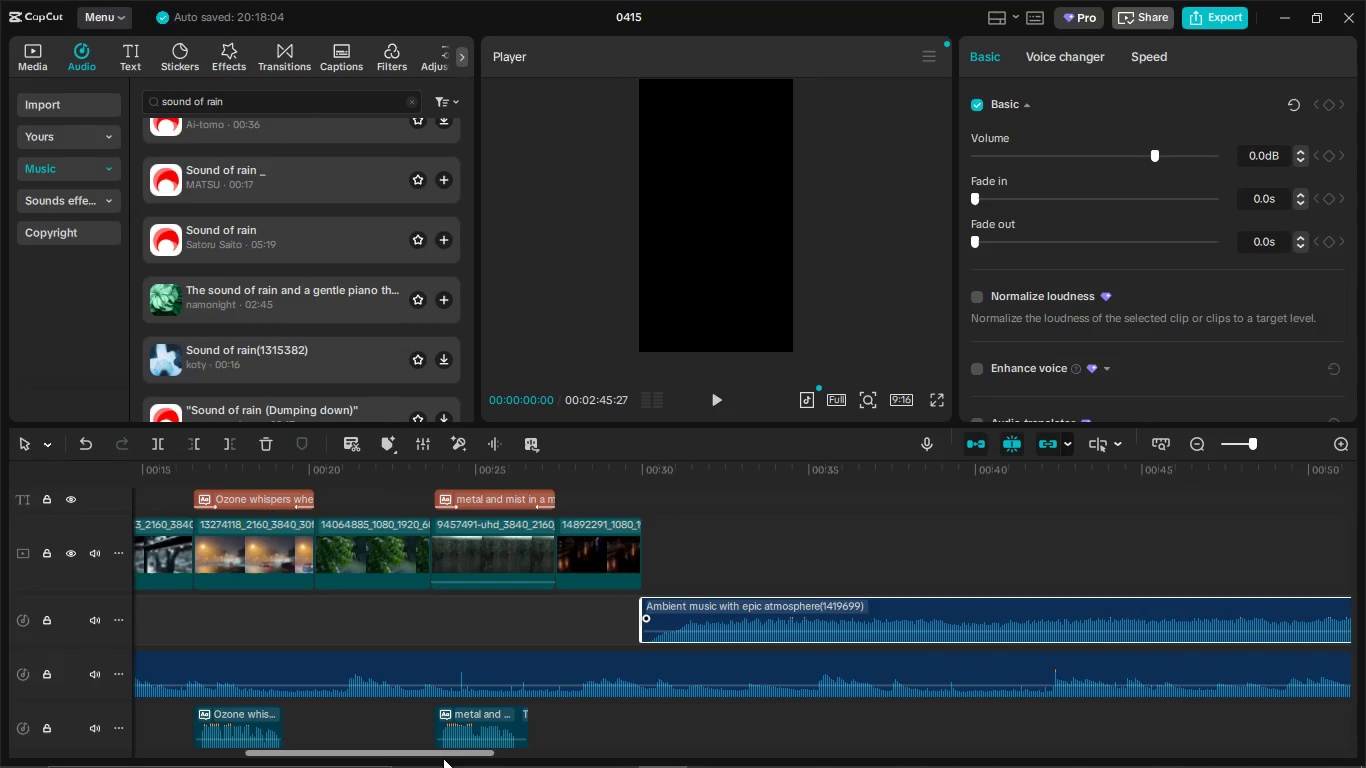 
left_click_drag(start_coordinate=[441, 756], to_coordinate=[124, 734])
 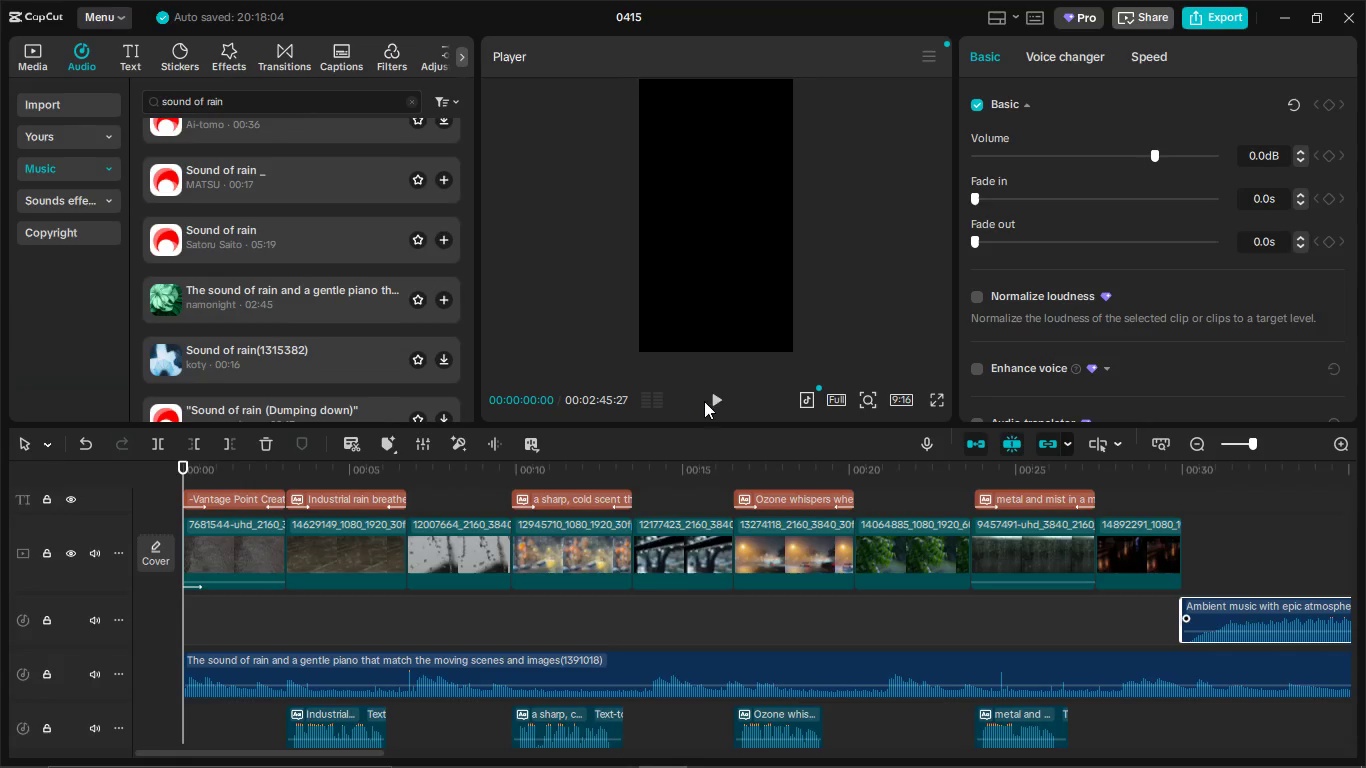 
left_click([714, 397])
 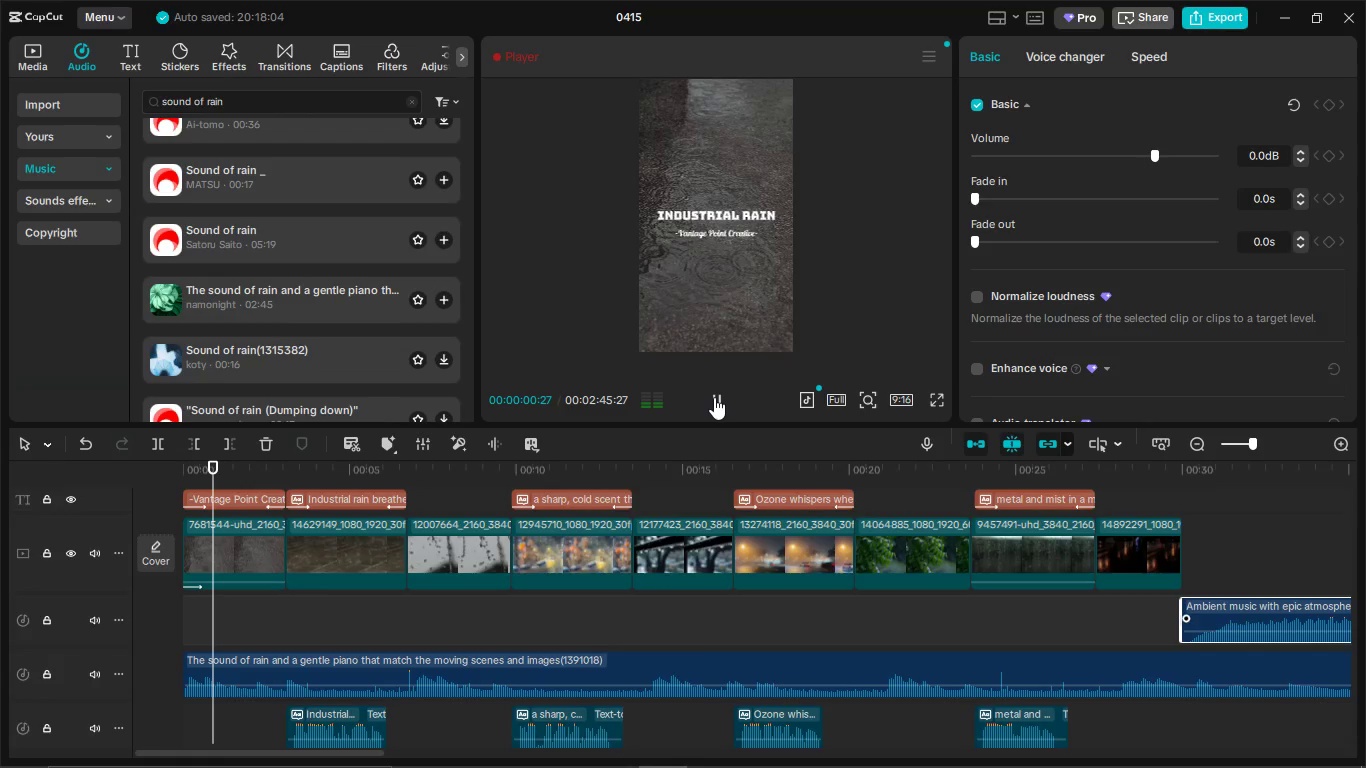 
left_click([770, 747])
 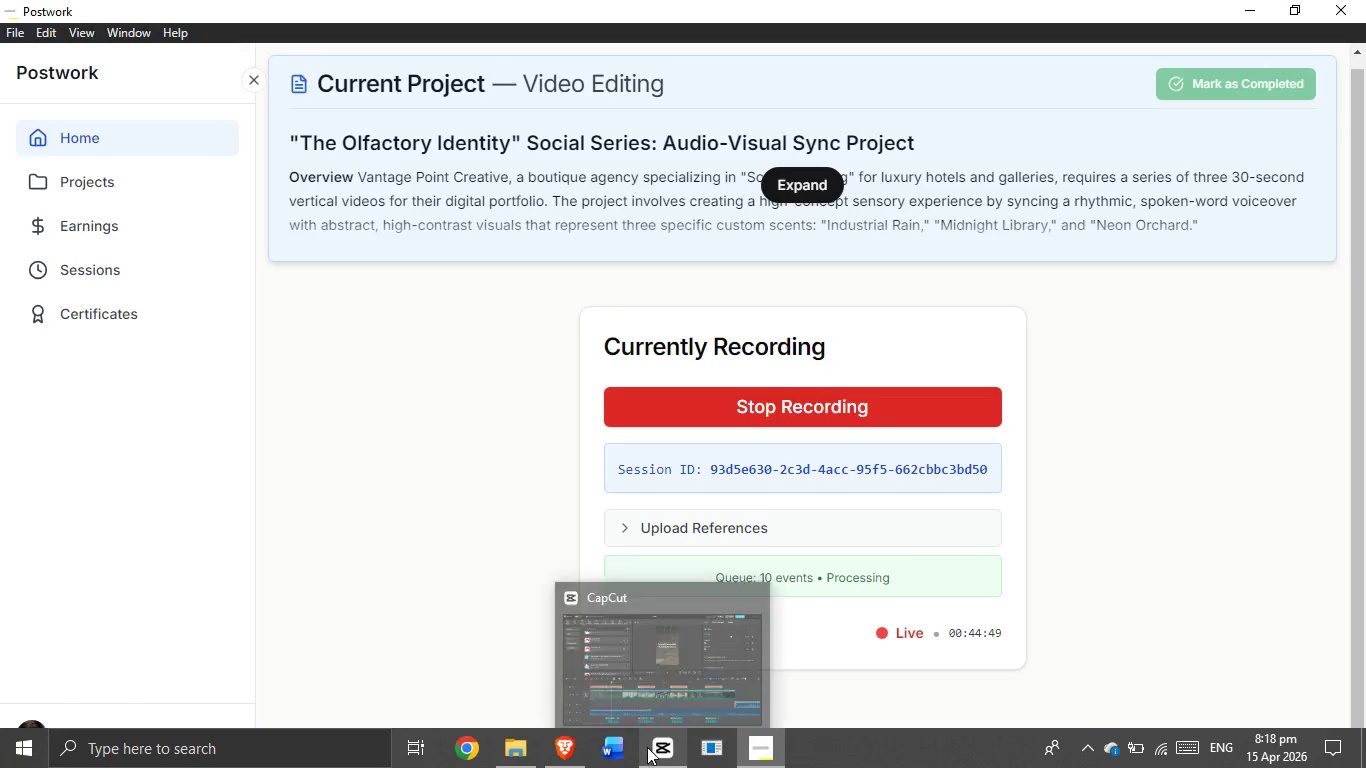 
left_click([645, 746])
 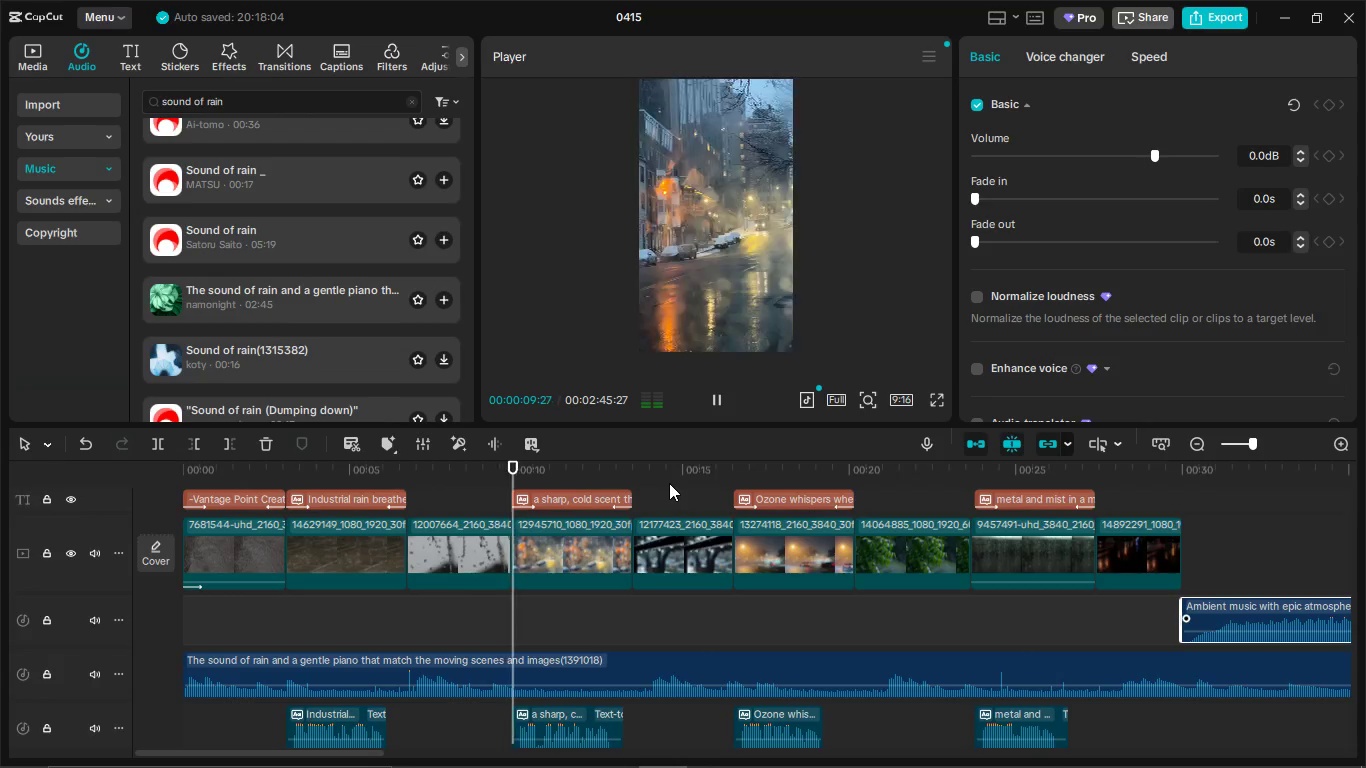 
wait(5.14)
 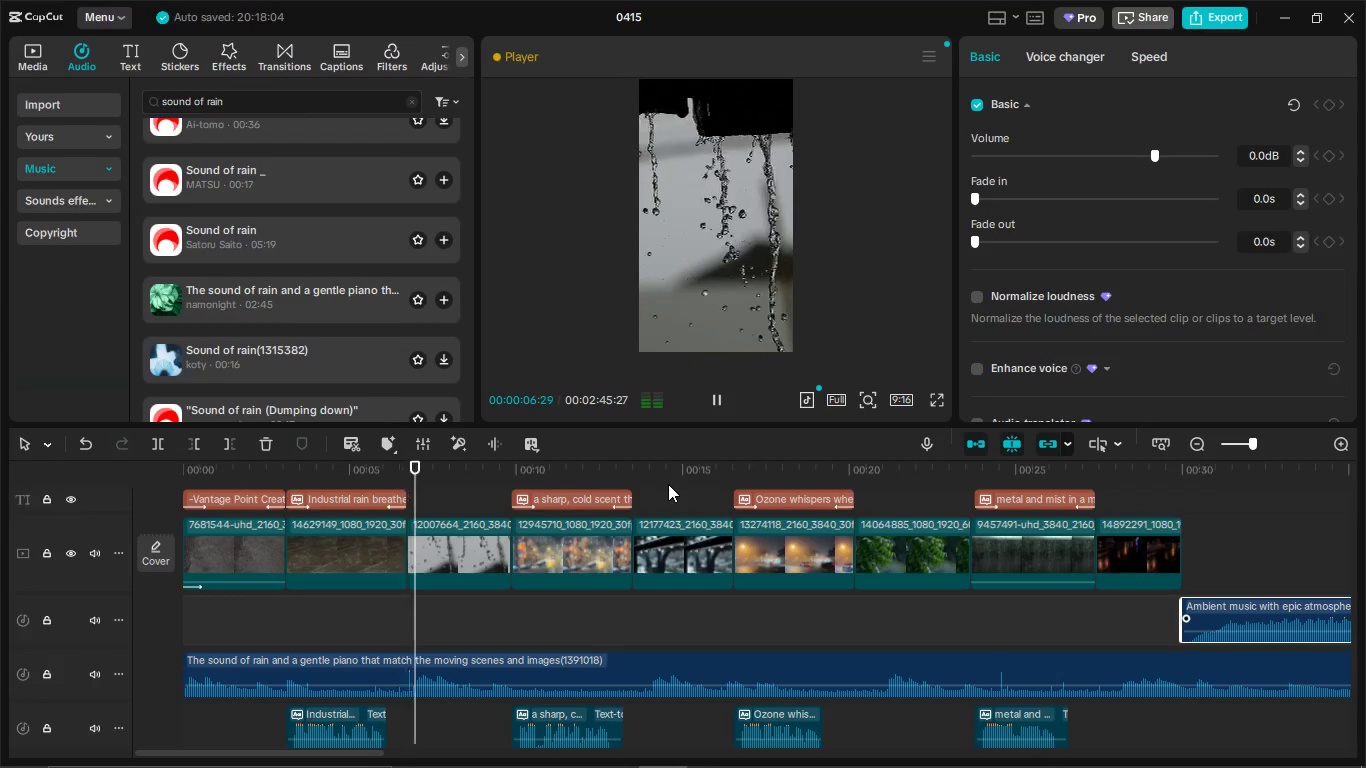 
left_click([1217, 605])
 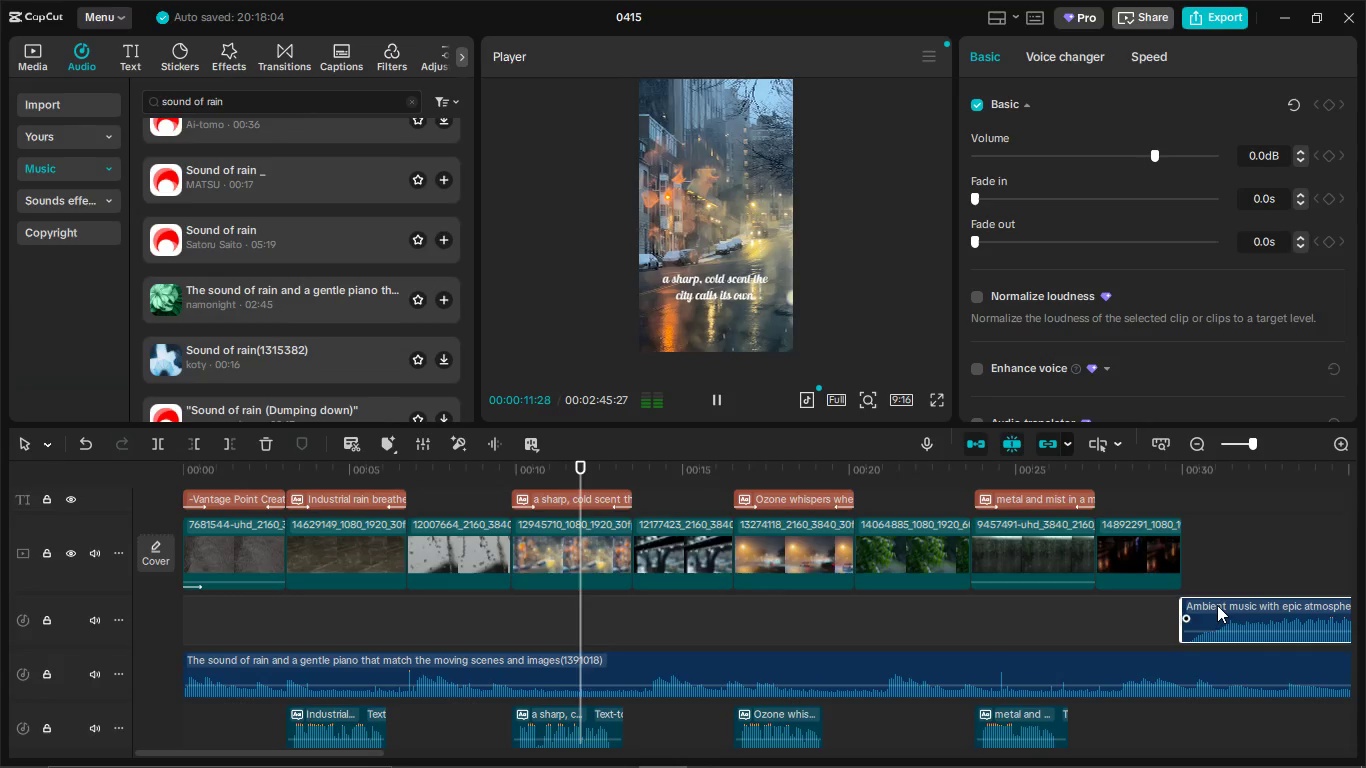 
key(Backspace)
 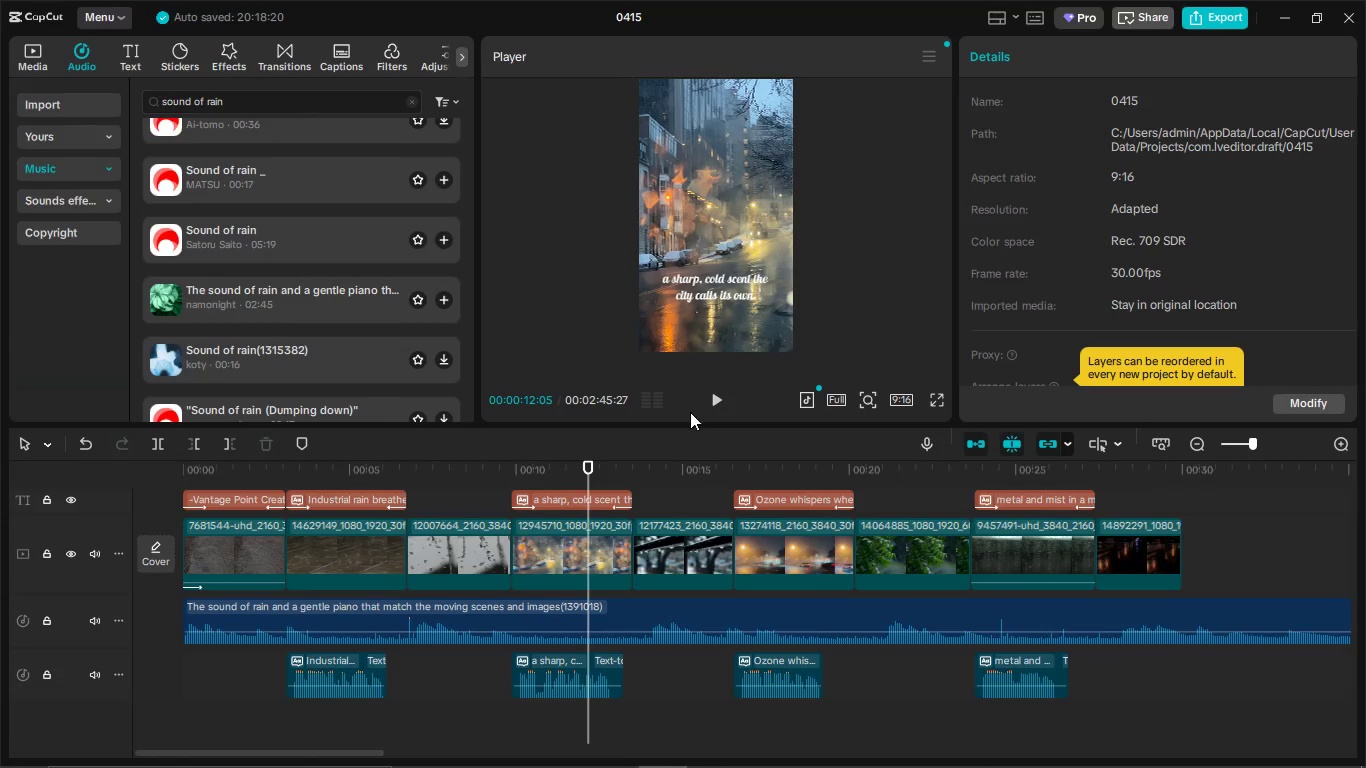 
left_click([712, 403])
 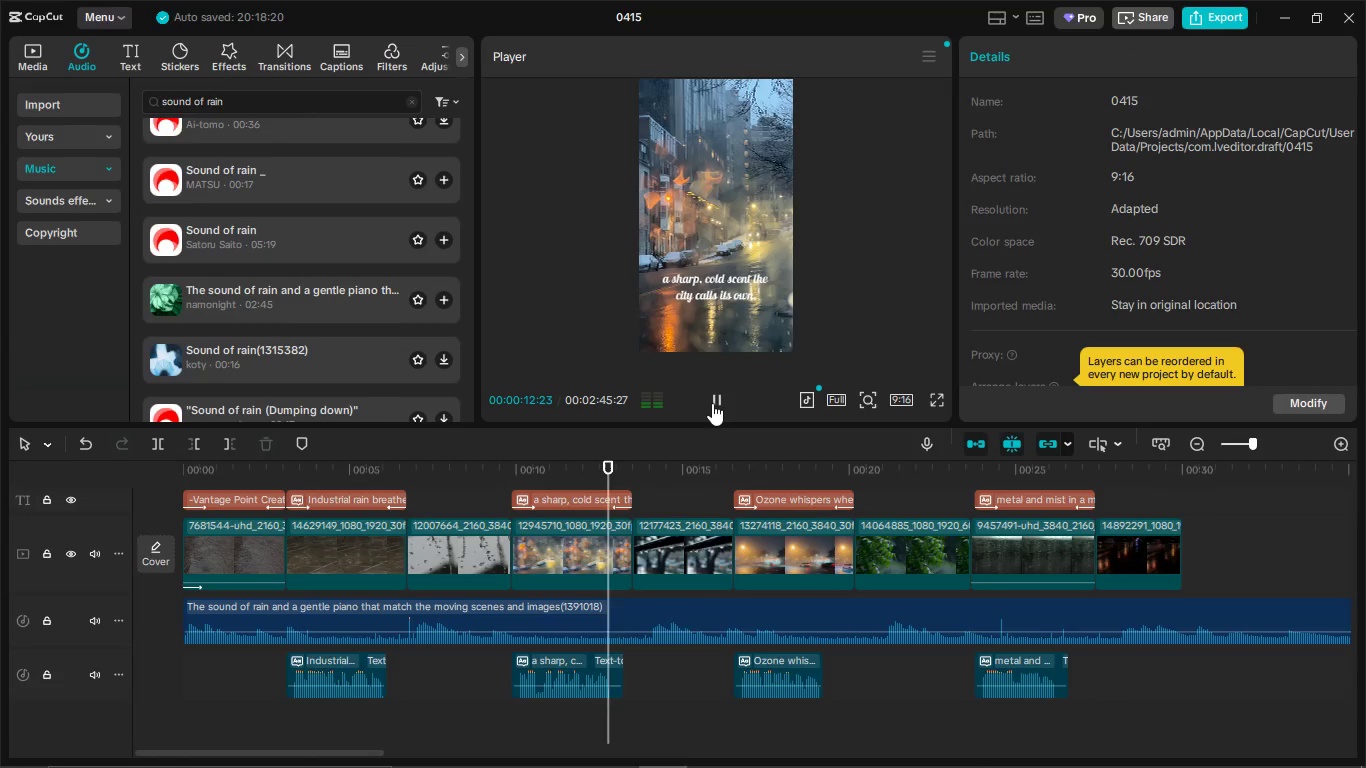 
key(VolumeDown)
 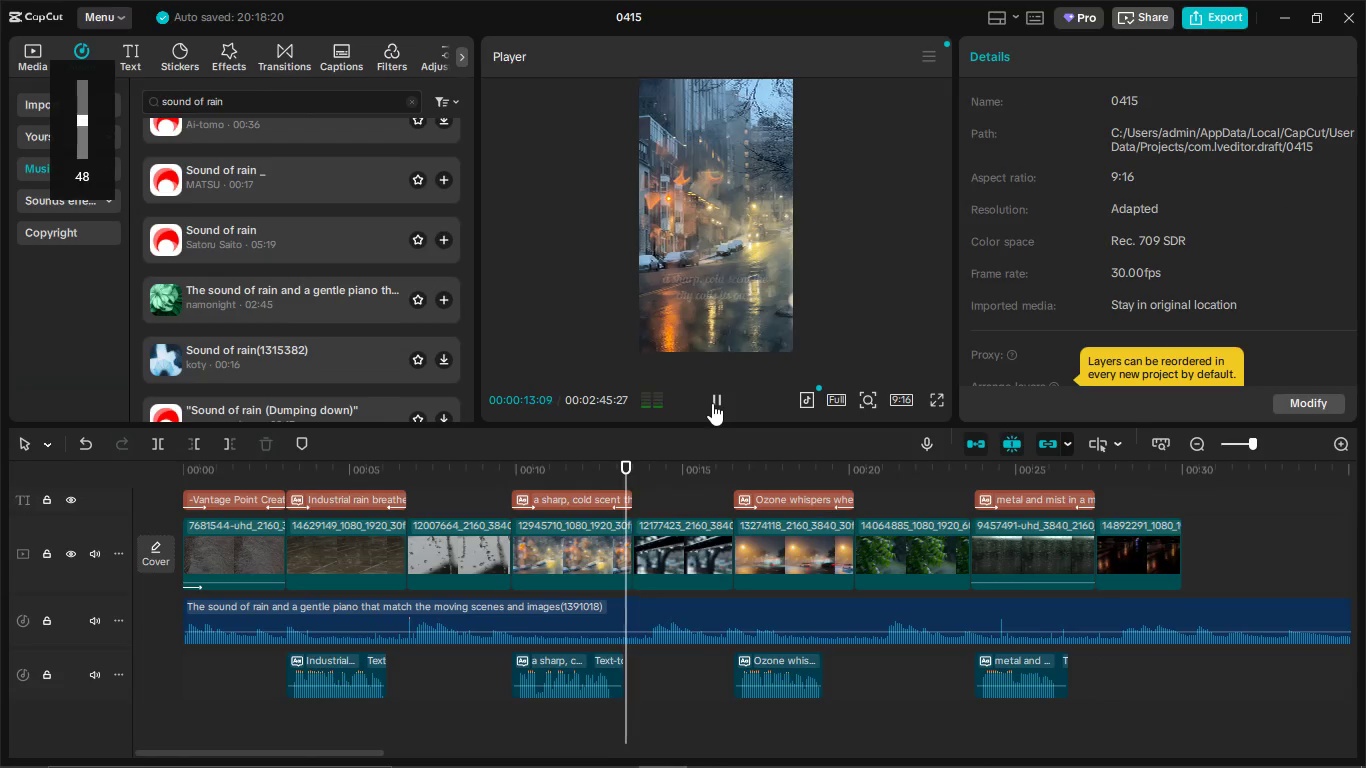 
key(VolumeDown)
 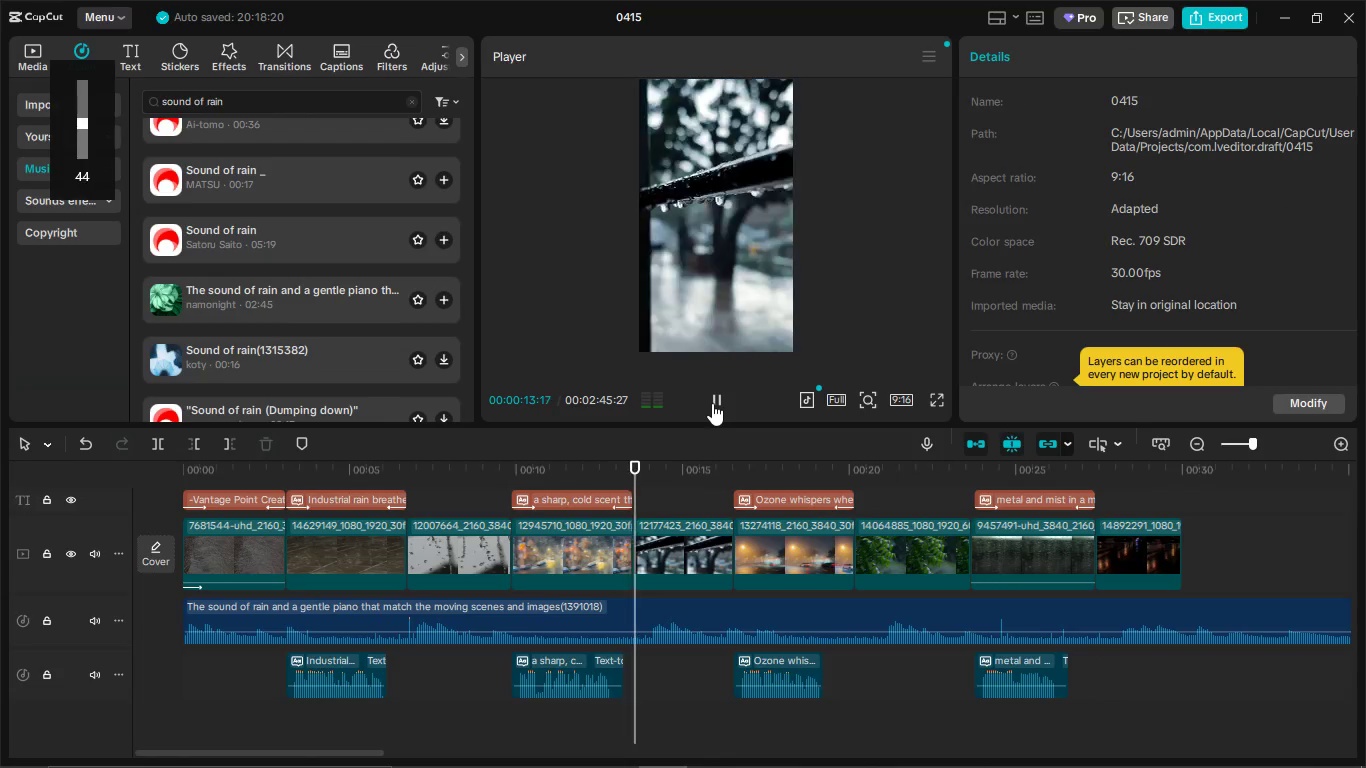 
key(VolumeDown)
 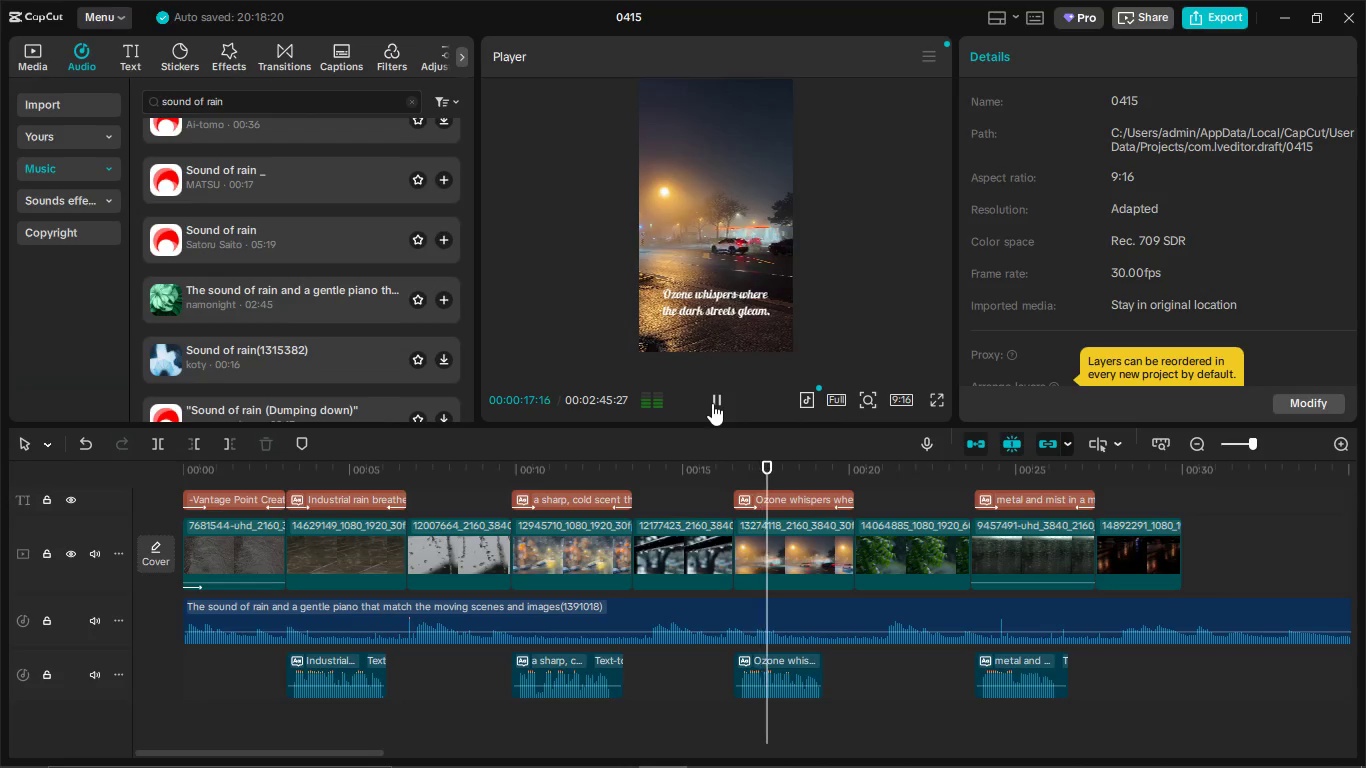 
wait(5.25)
 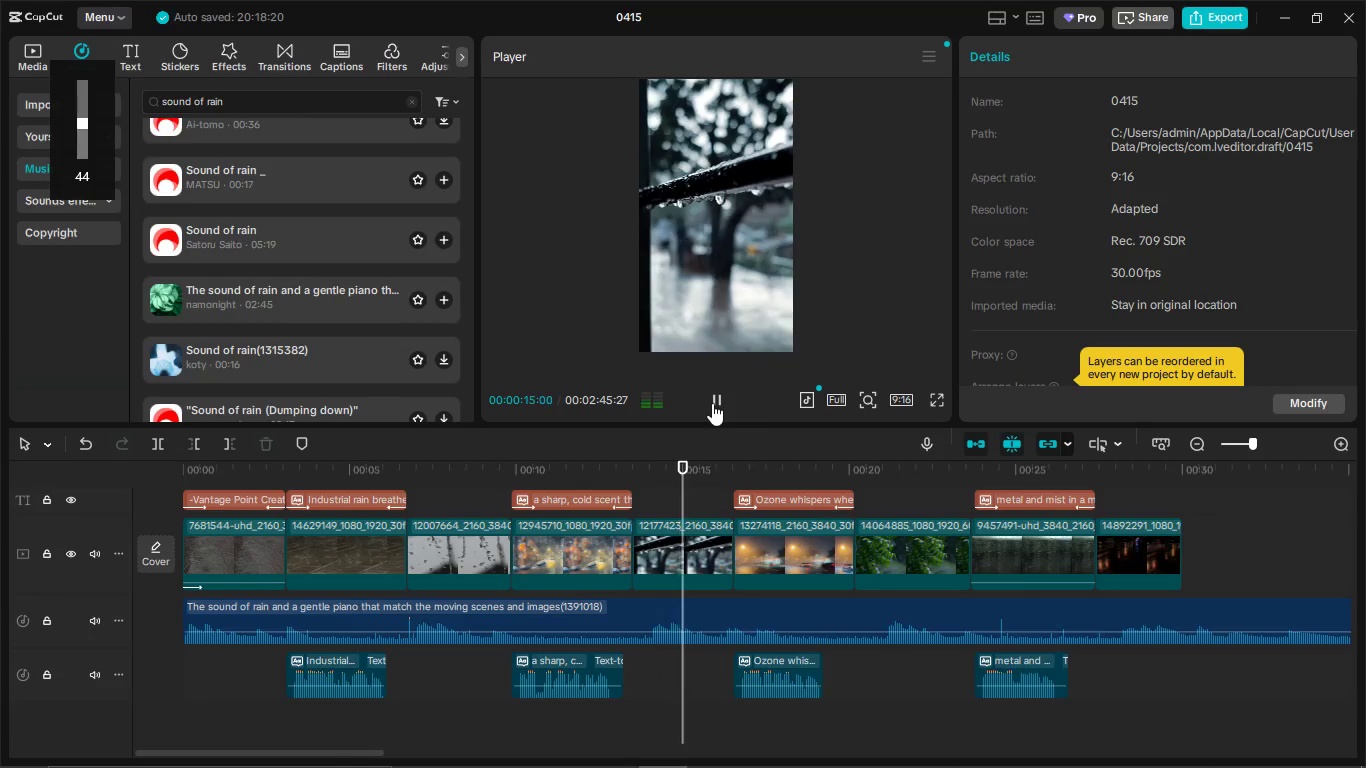 
key(VolumeDown)
 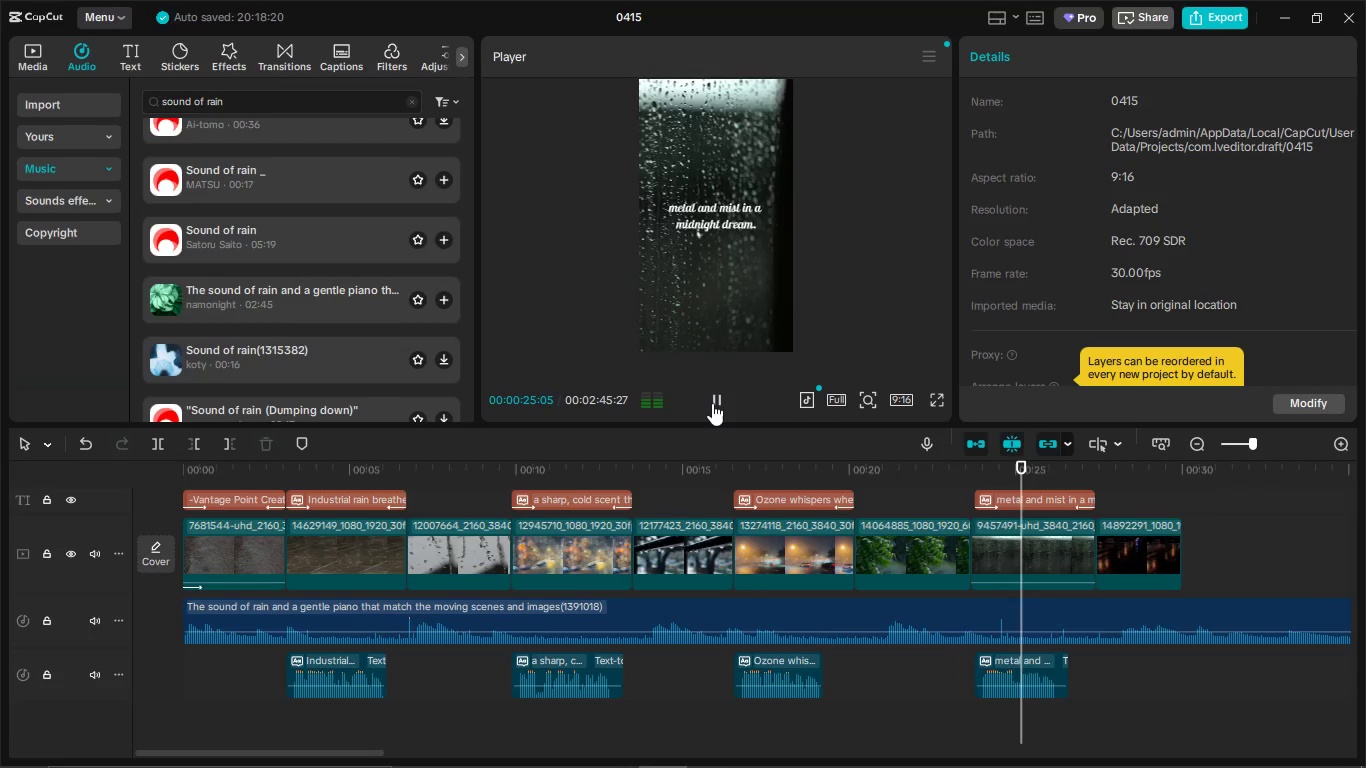 
wait(11.31)
 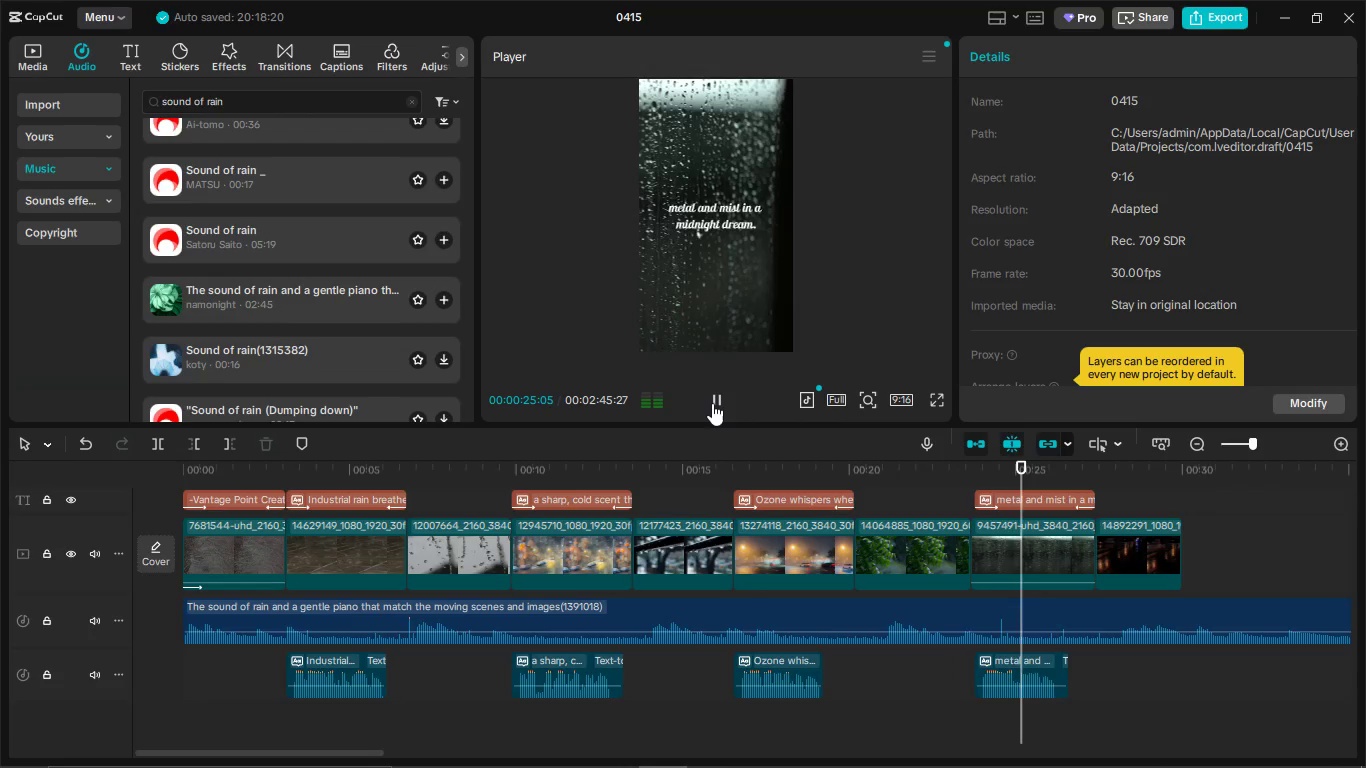 
left_click([719, 402])
 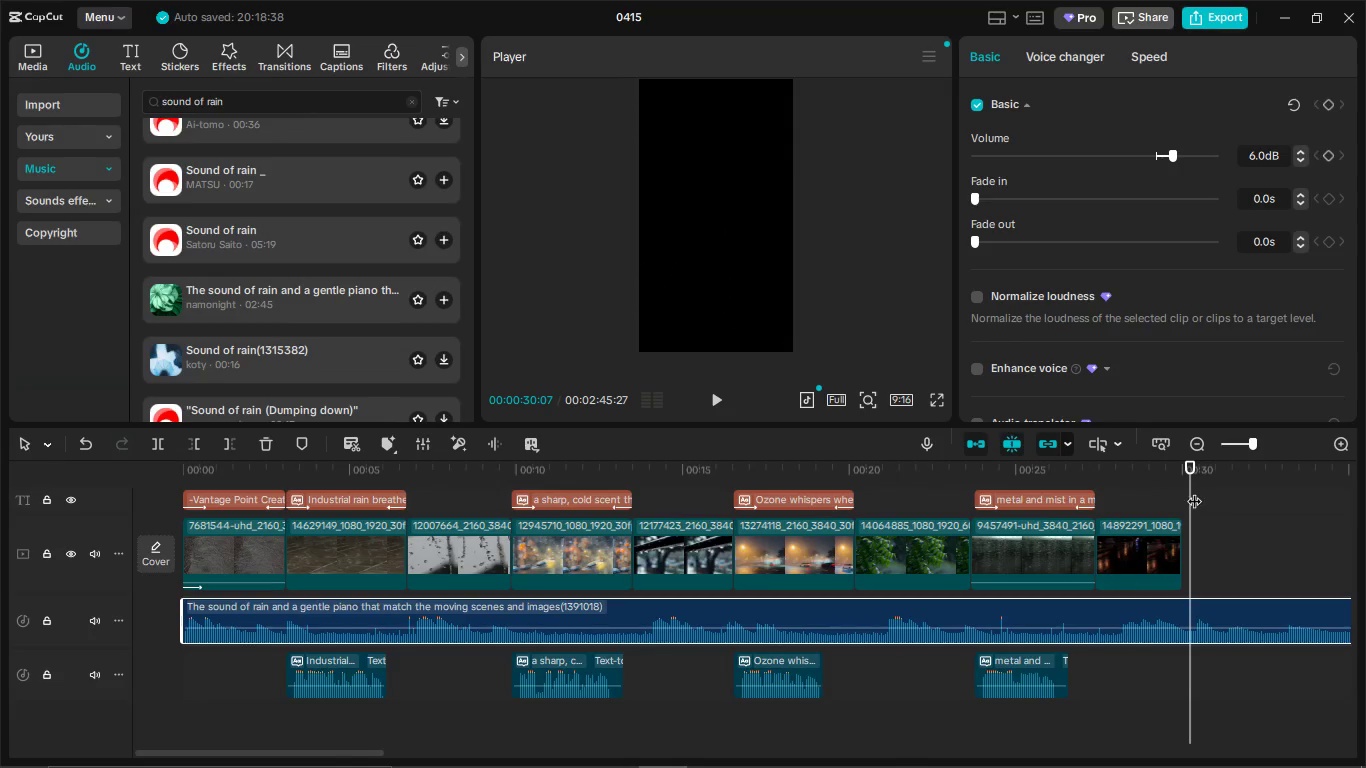 
left_click_drag(start_coordinate=[1189, 493], to_coordinate=[1178, 498])
 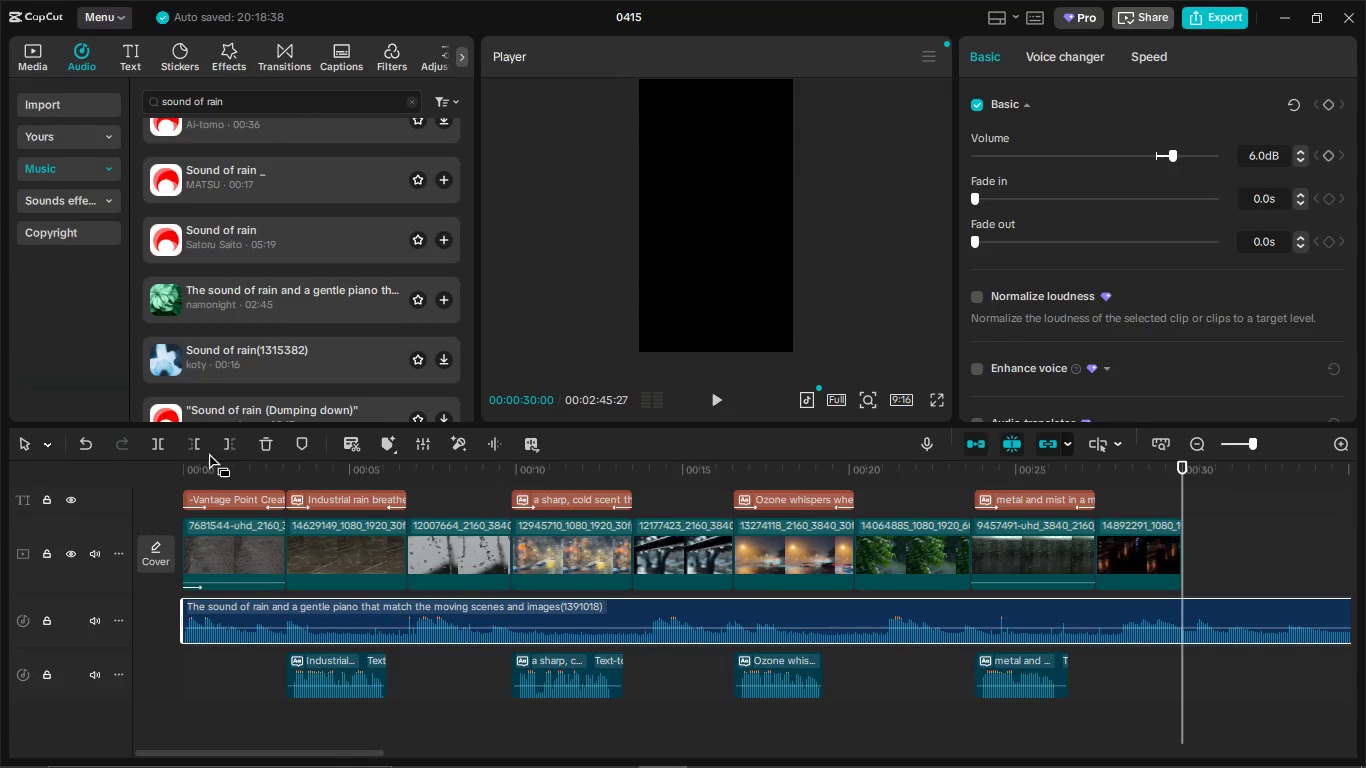 
left_click([228, 447])
 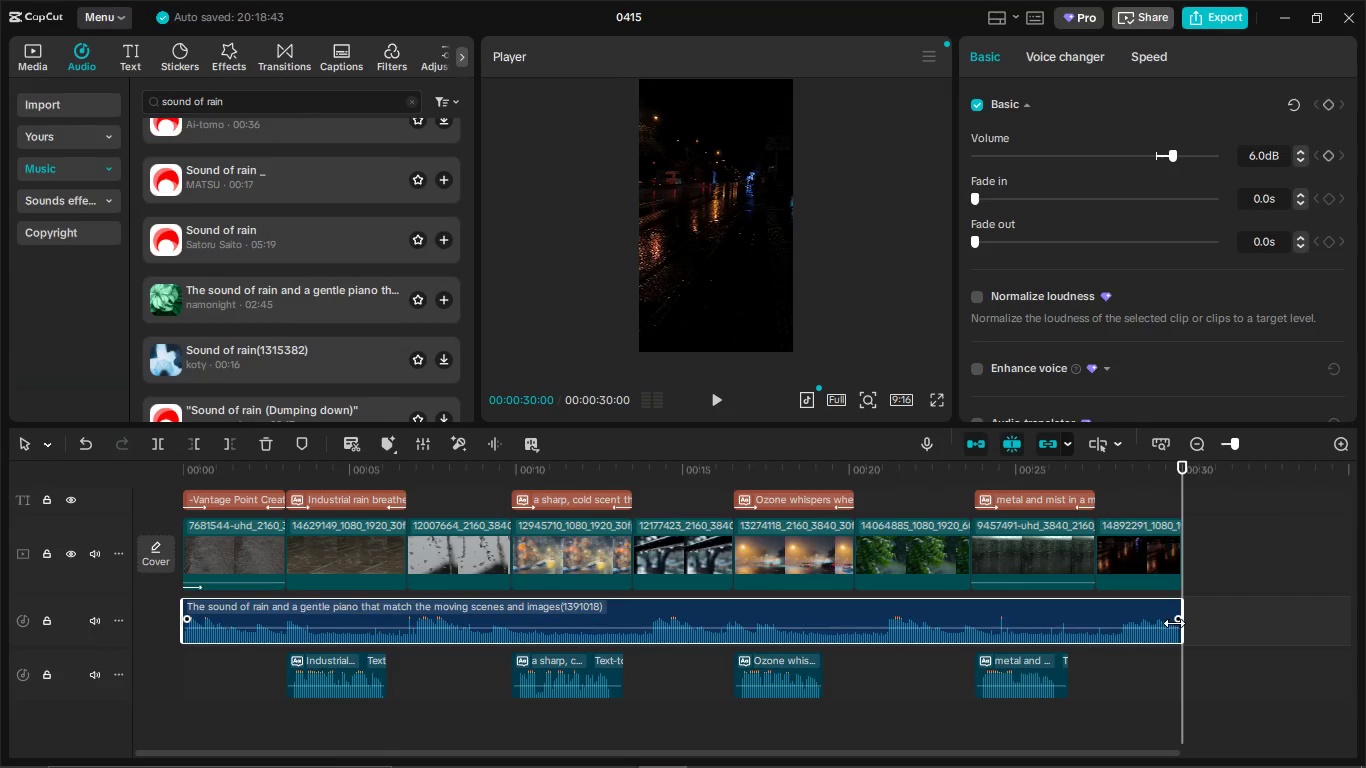 
left_click_drag(start_coordinate=[1175, 619], to_coordinate=[1135, 621])
 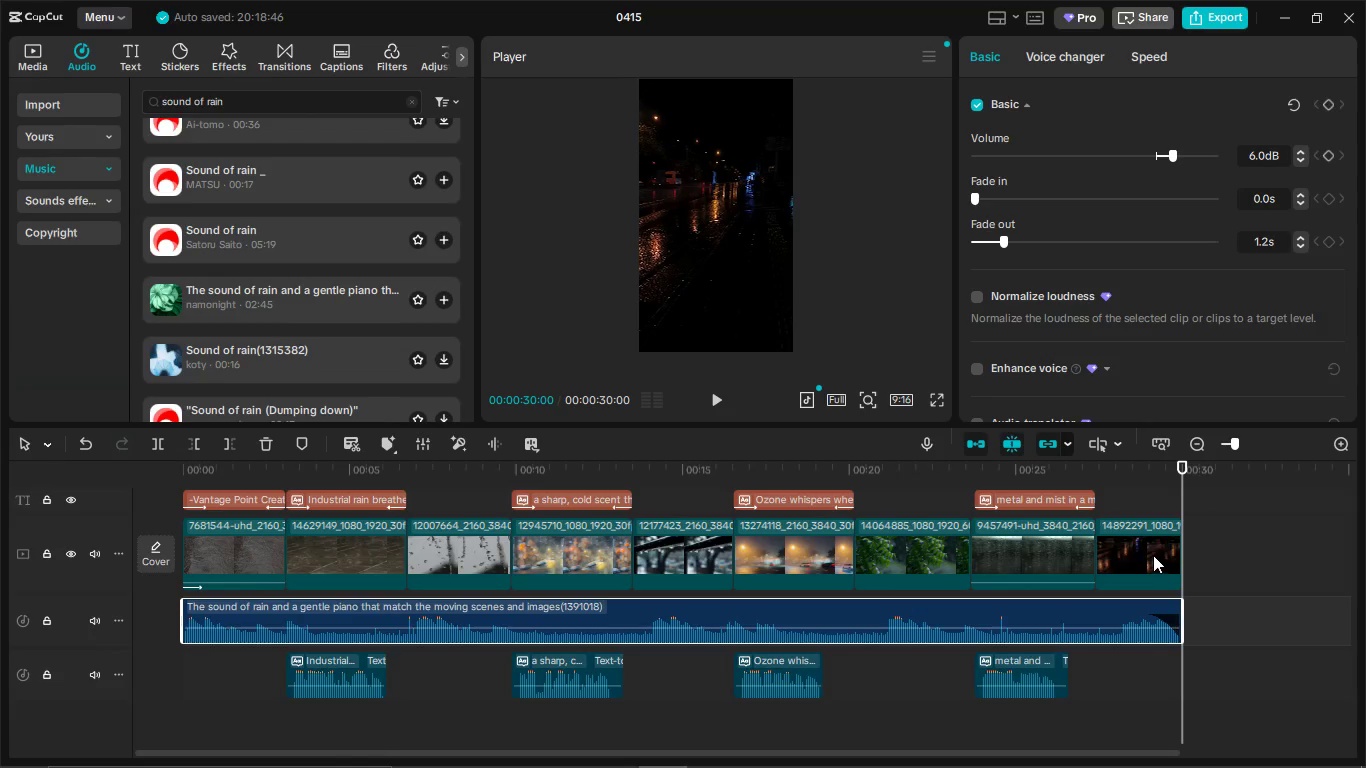 
left_click([1153, 555])
 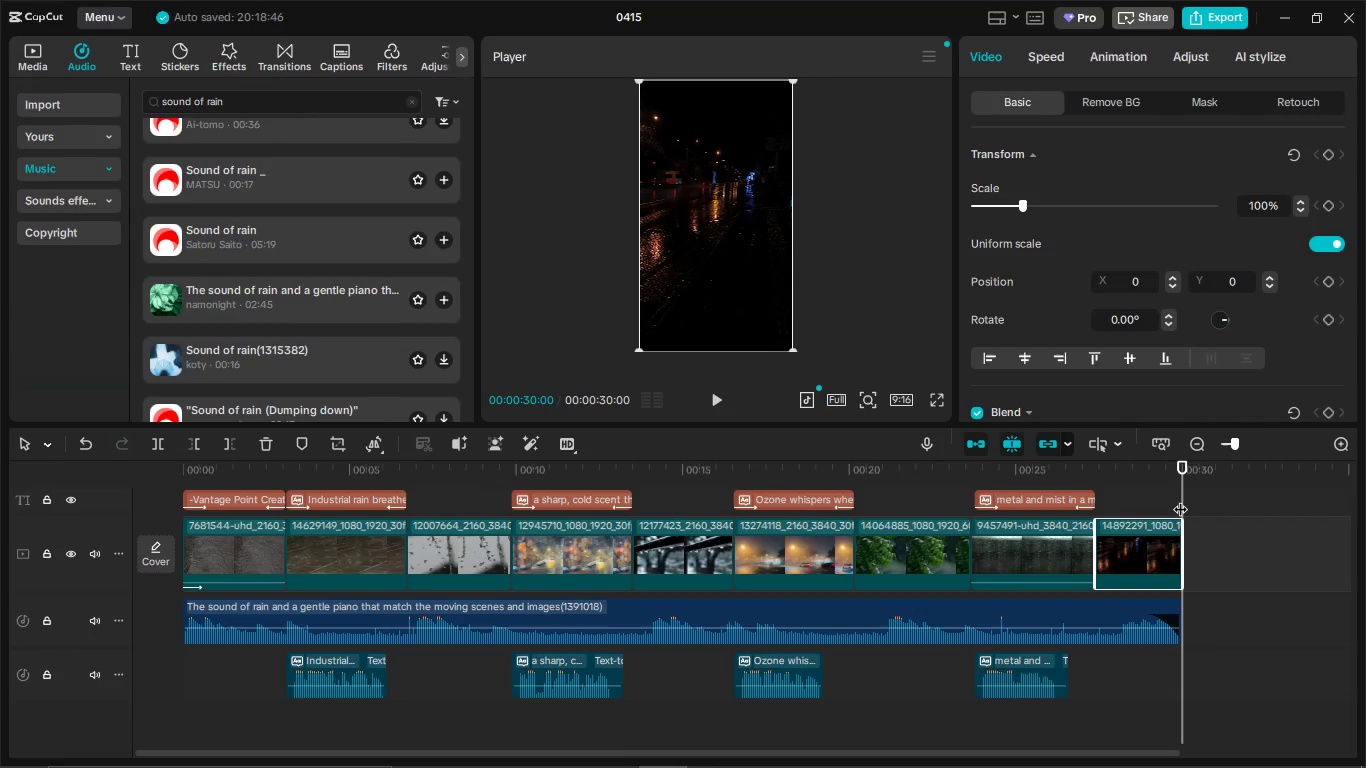 
left_click_drag(start_coordinate=[1182, 488], to_coordinate=[1182, 495])
 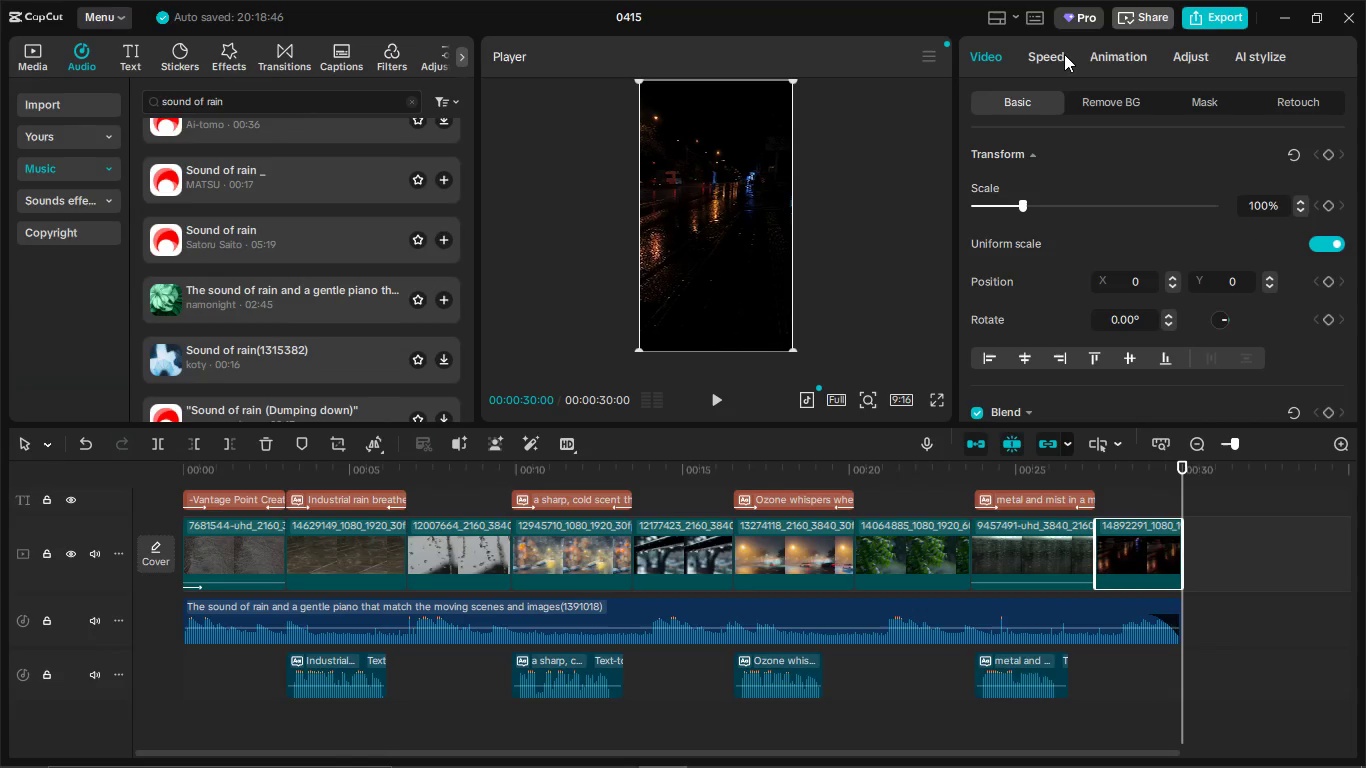 
left_click([1064, 53])
 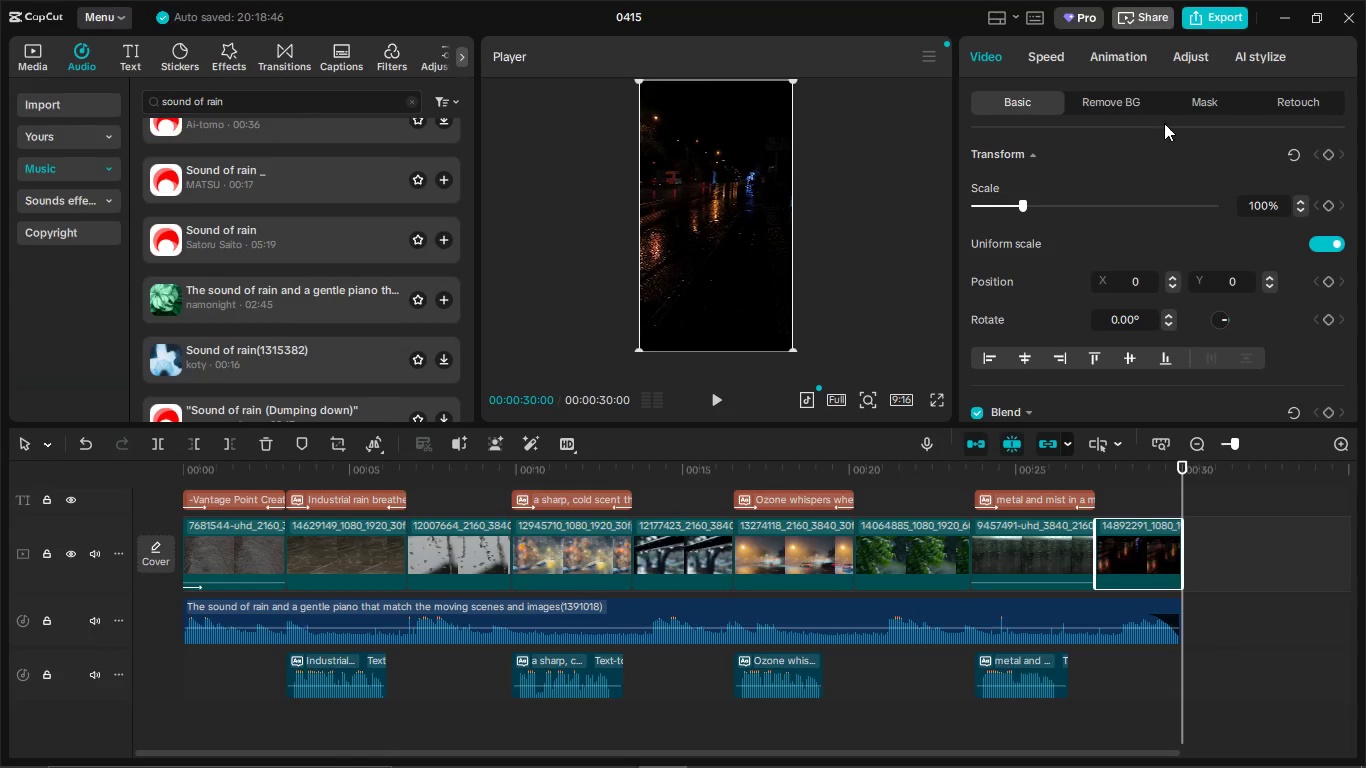 
wait(13.05)
 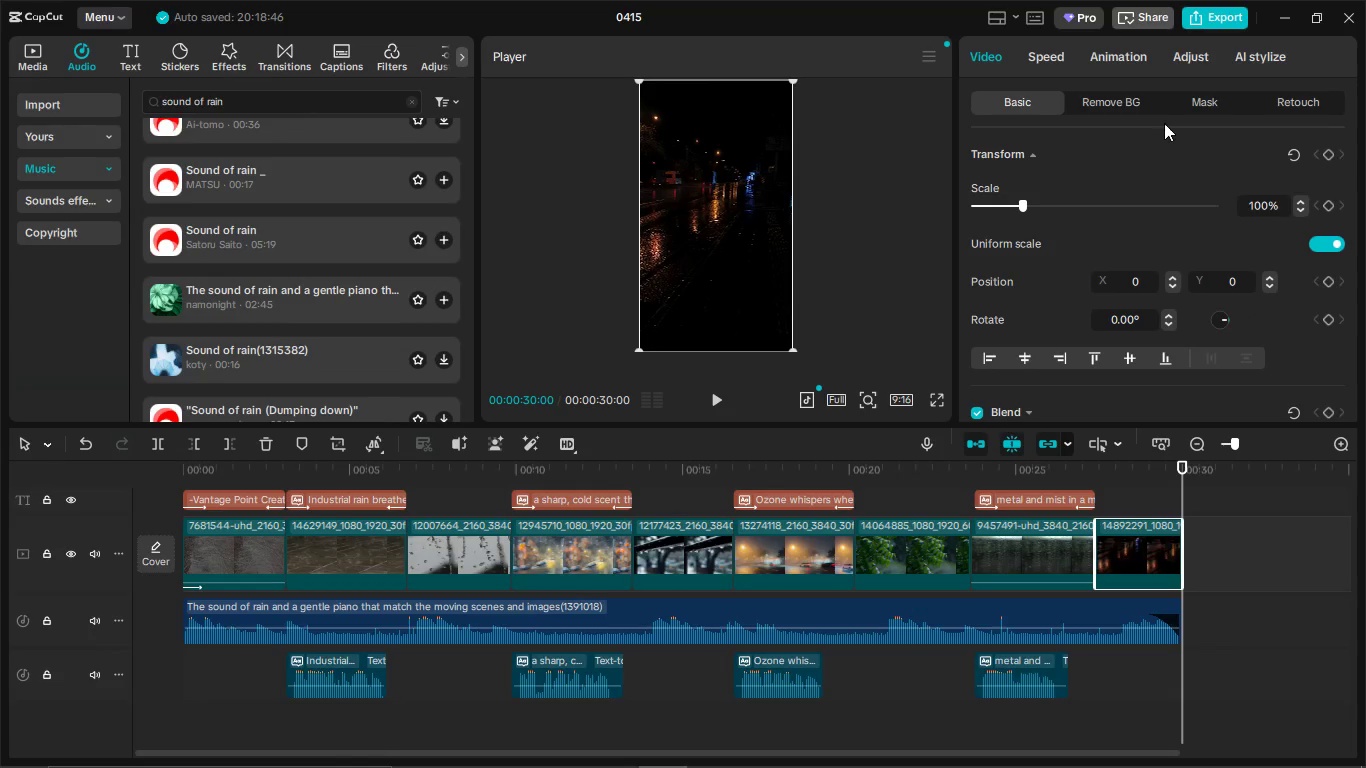 
left_click([1124, 59])
 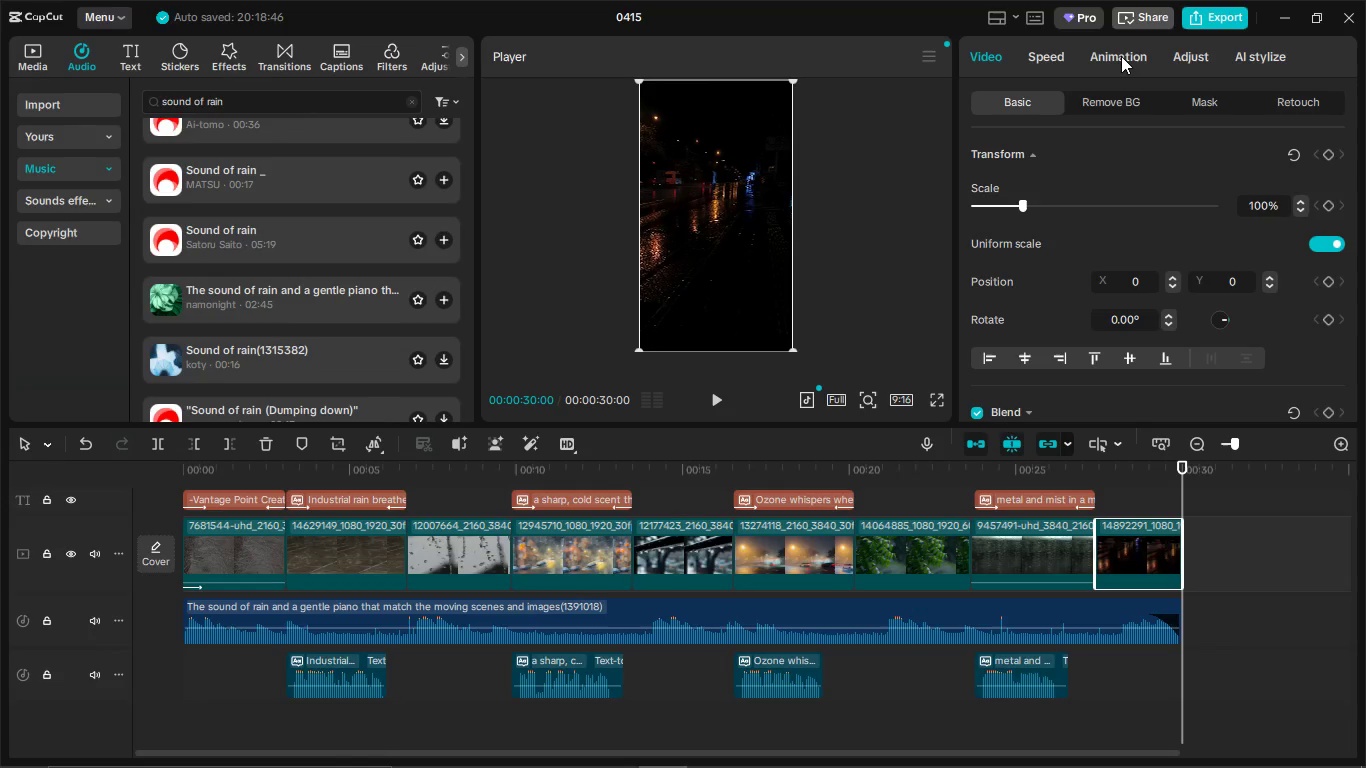 
left_click([1121, 56])
 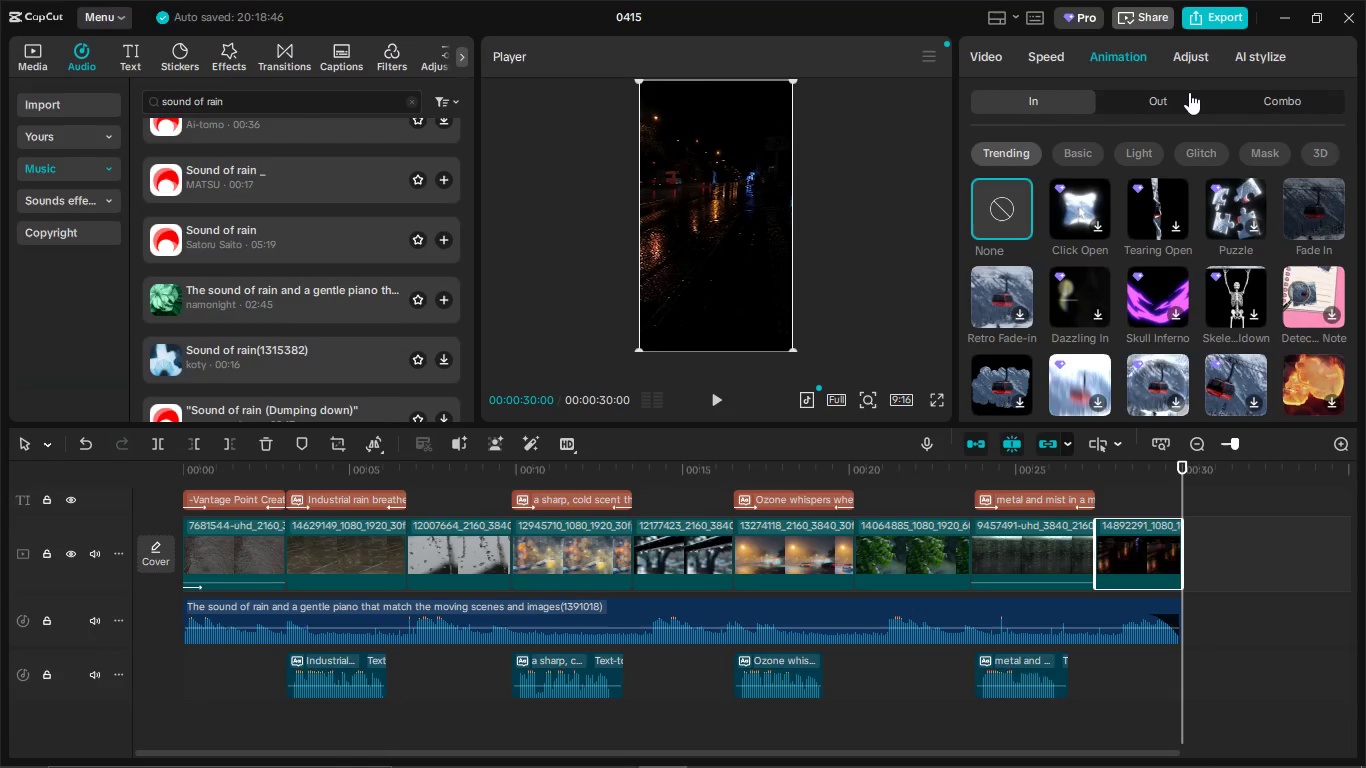 
left_click([1189, 92])
 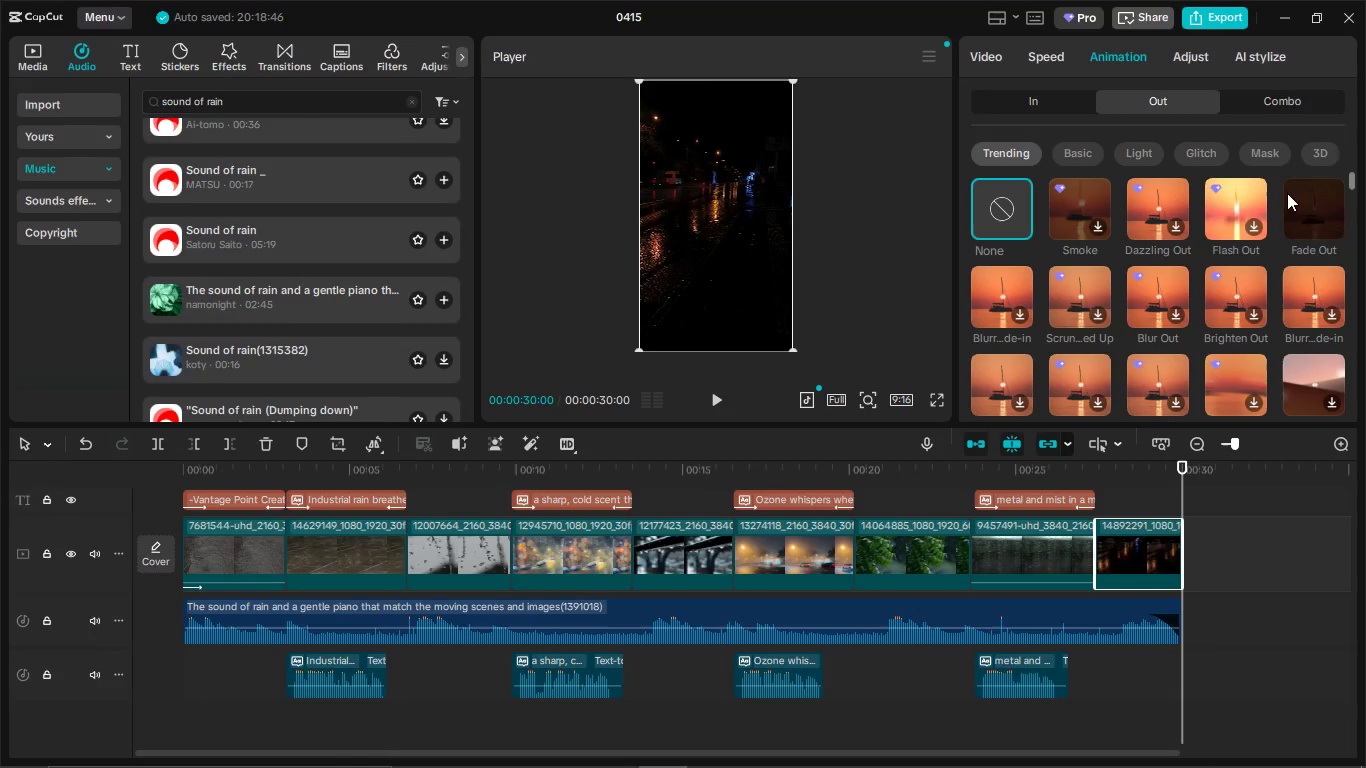 
left_click([1314, 205])
 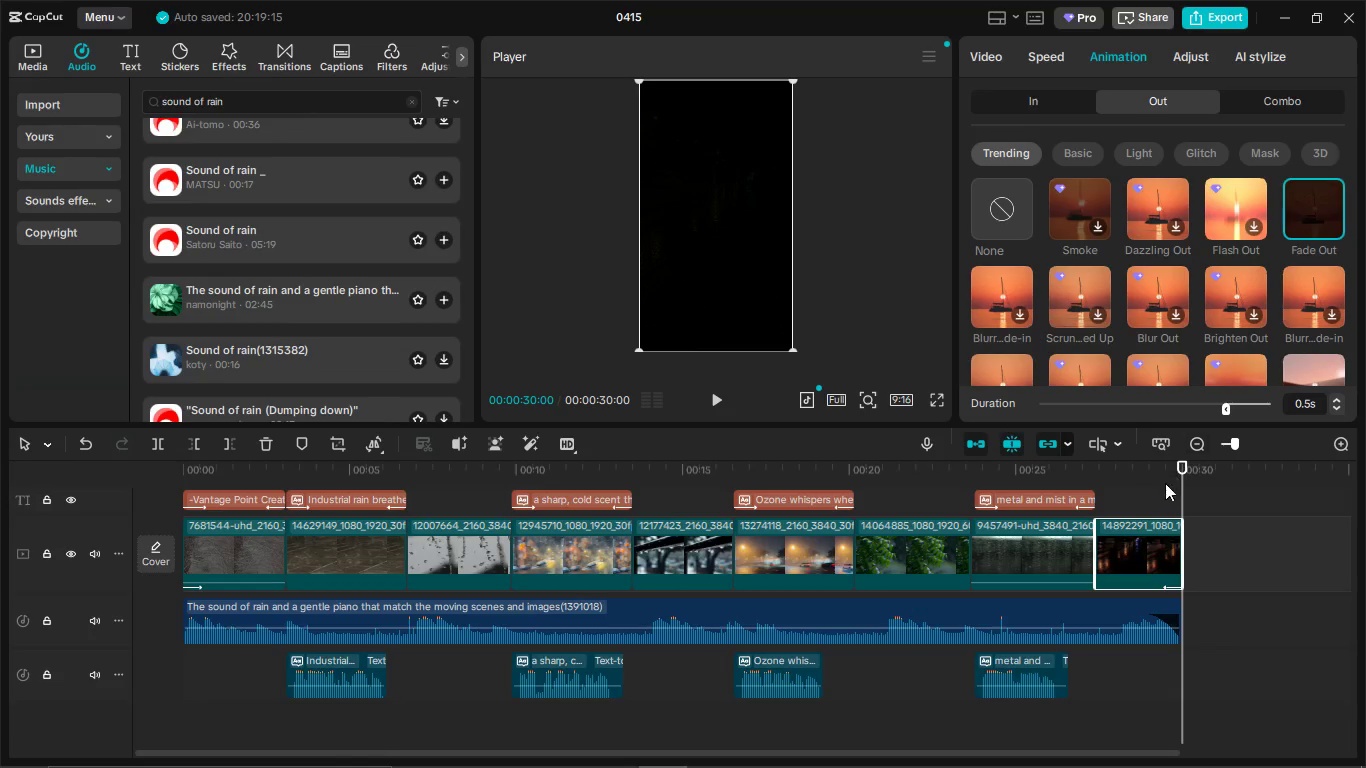 
wait(5.05)
 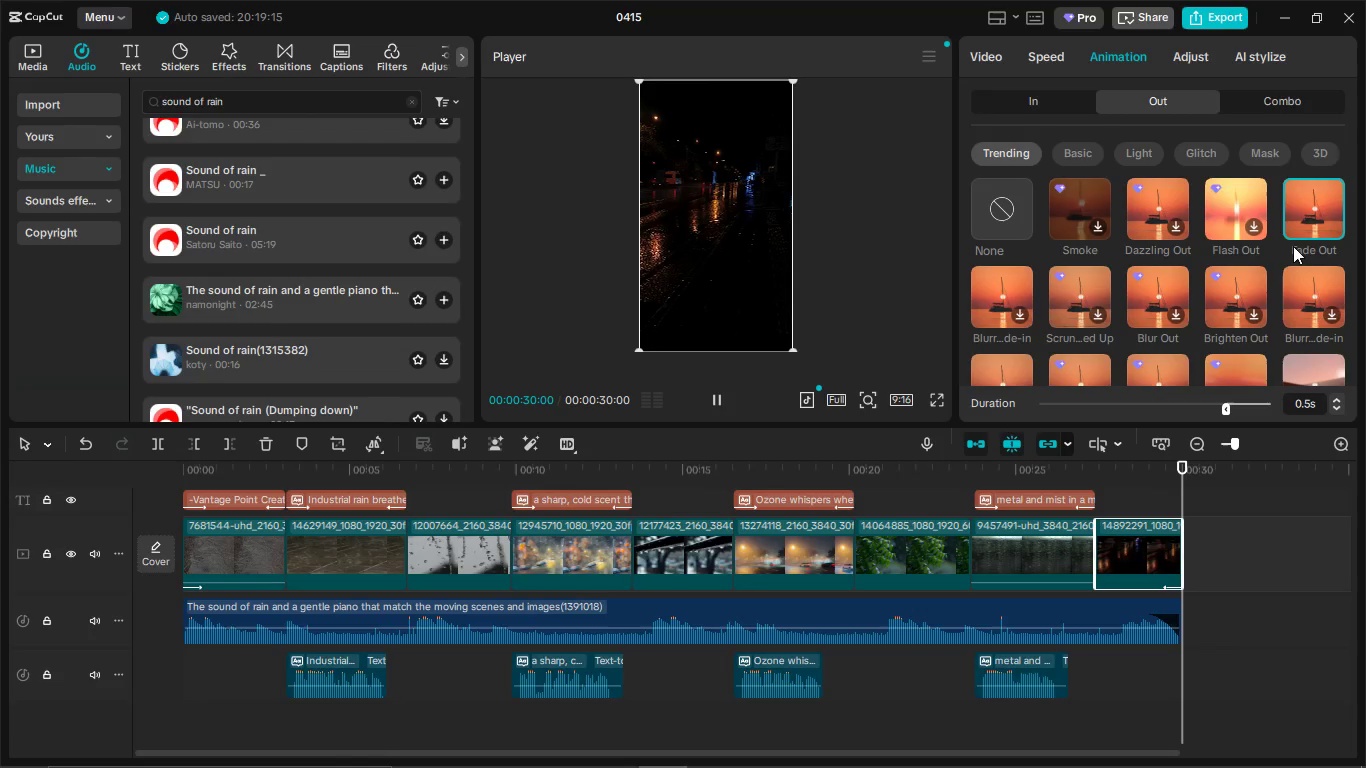 
left_click_drag(start_coordinate=[1228, 405], to_coordinate=[1186, 410])
 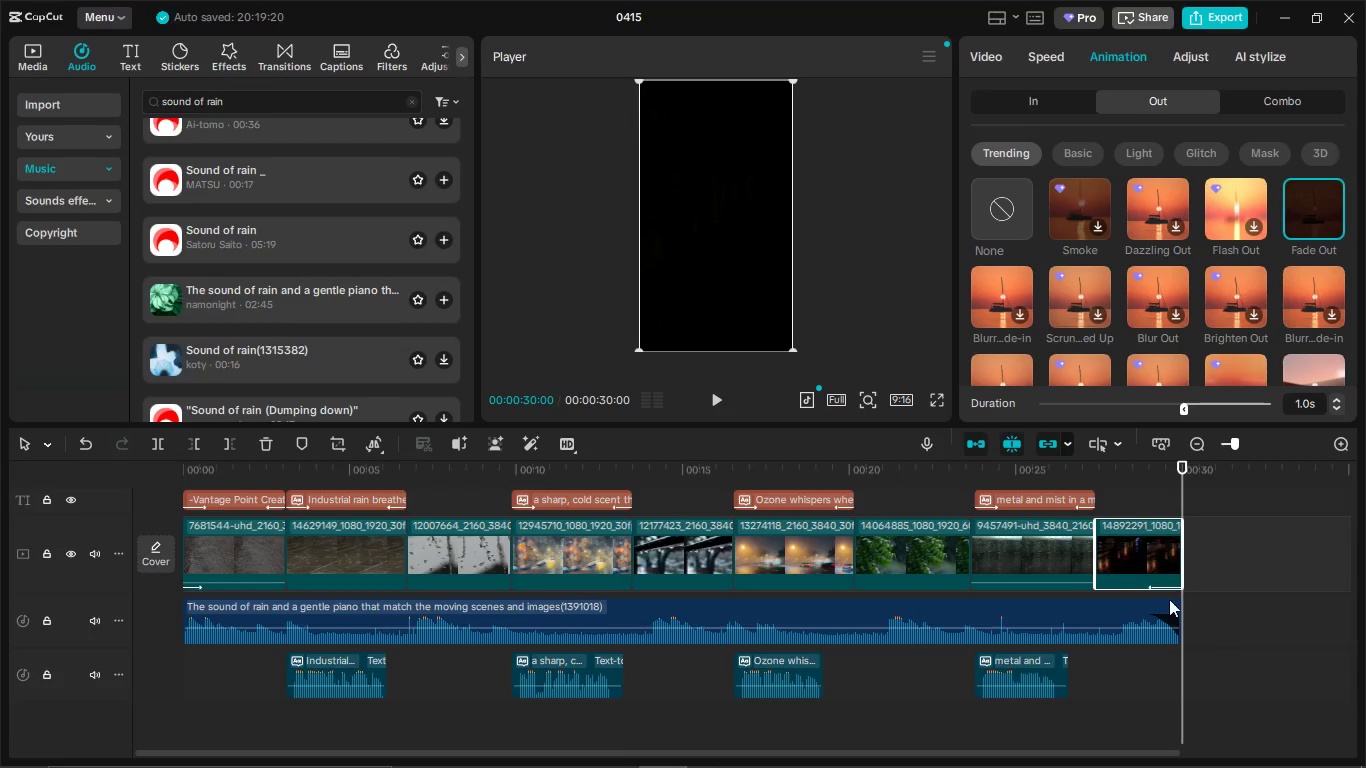 
left_click_drag(start_coordinate=[1143, 619], to_coordinate=[1122, 616])
 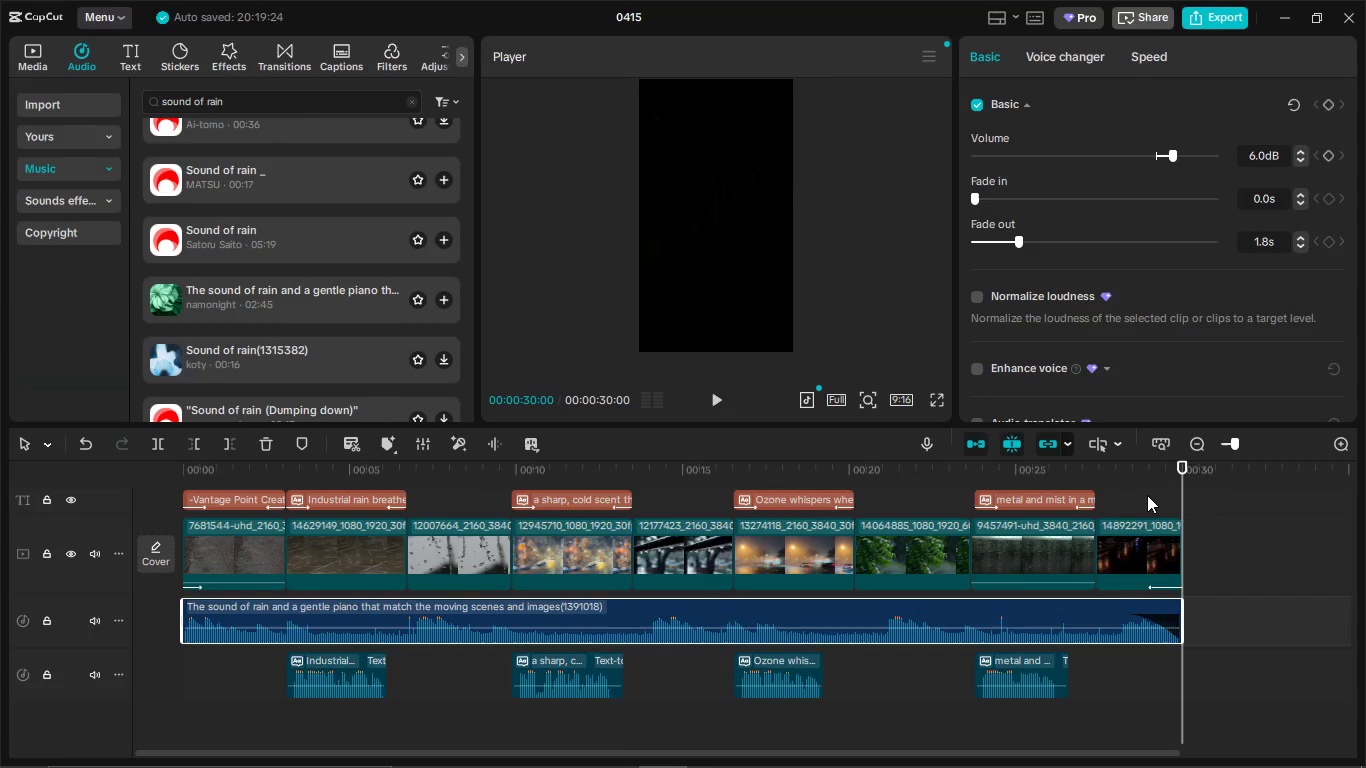 
left_click([1147, 495])
 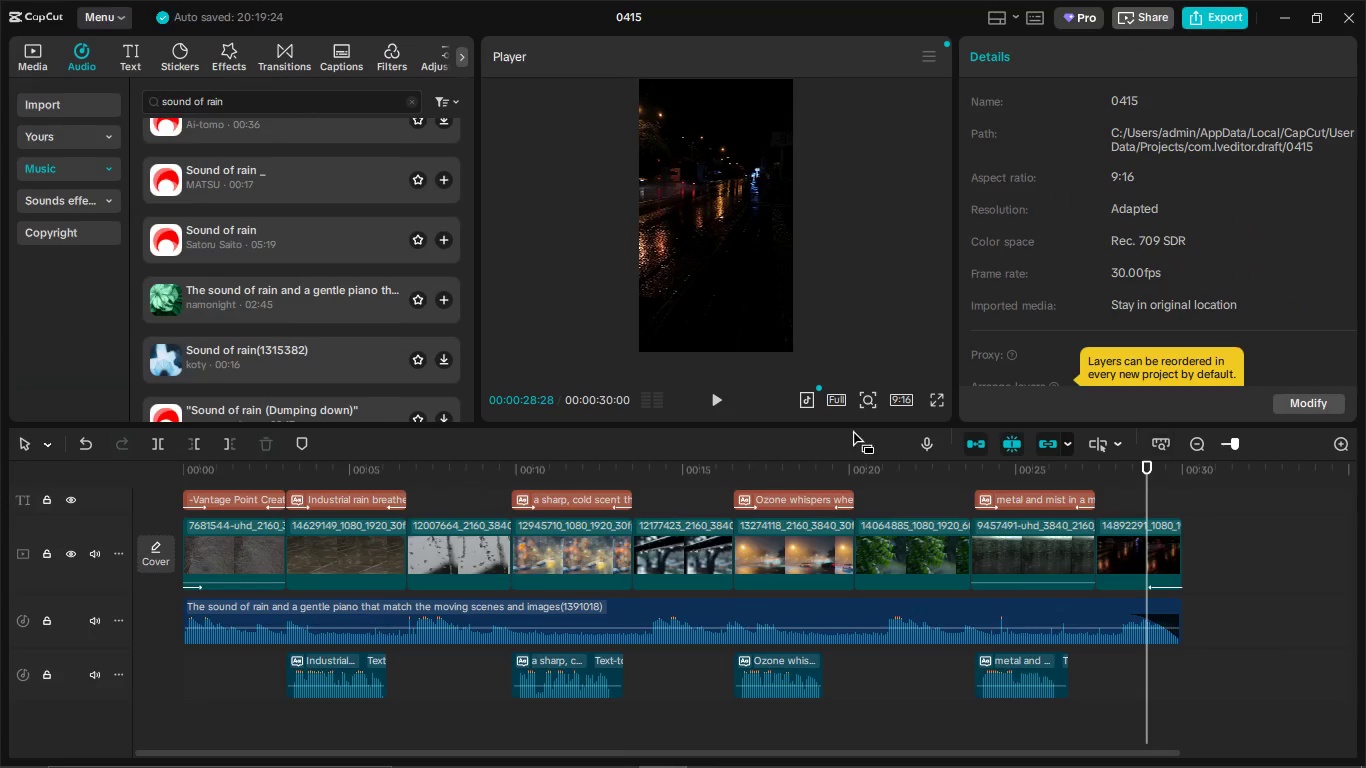 
left_click([722, 399])
 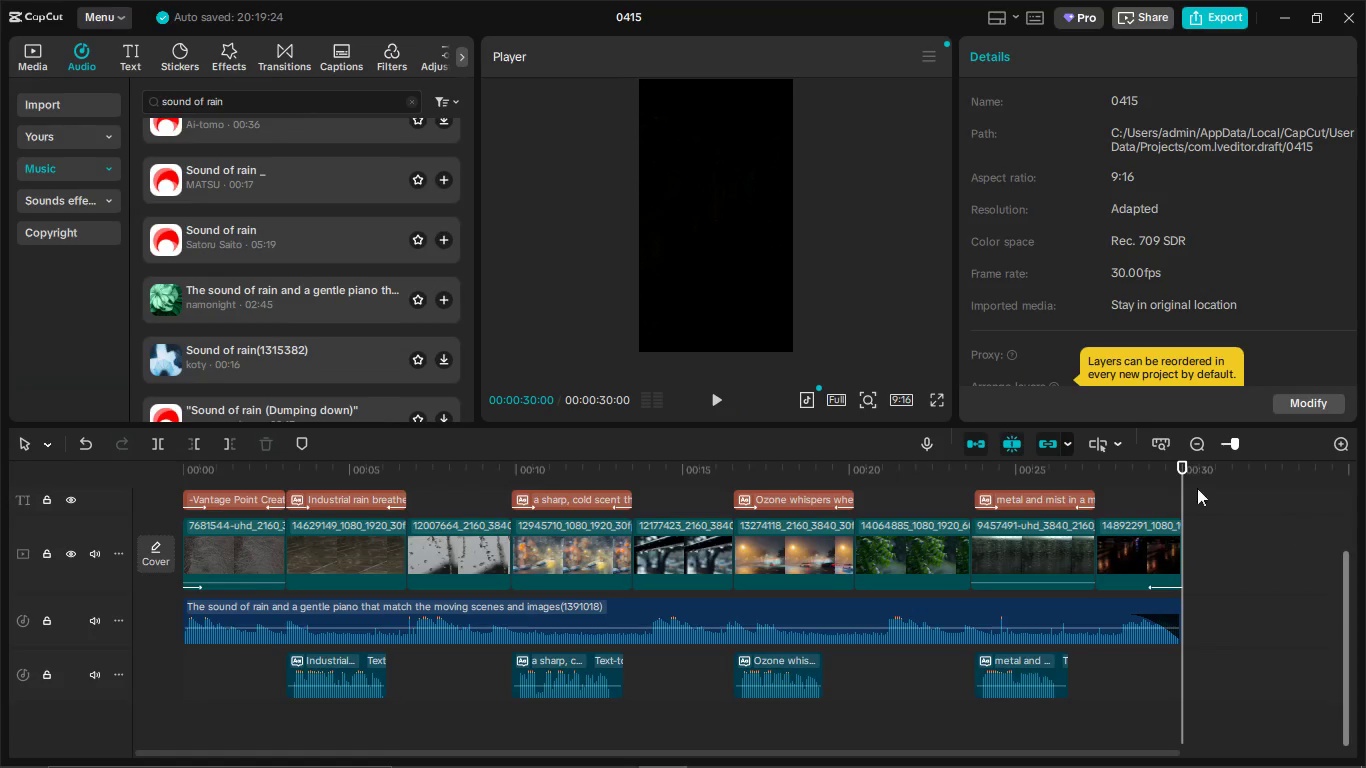 
left_click_drag(start_coordinate=[1178, 492], to_coordinate=[85, 636])
 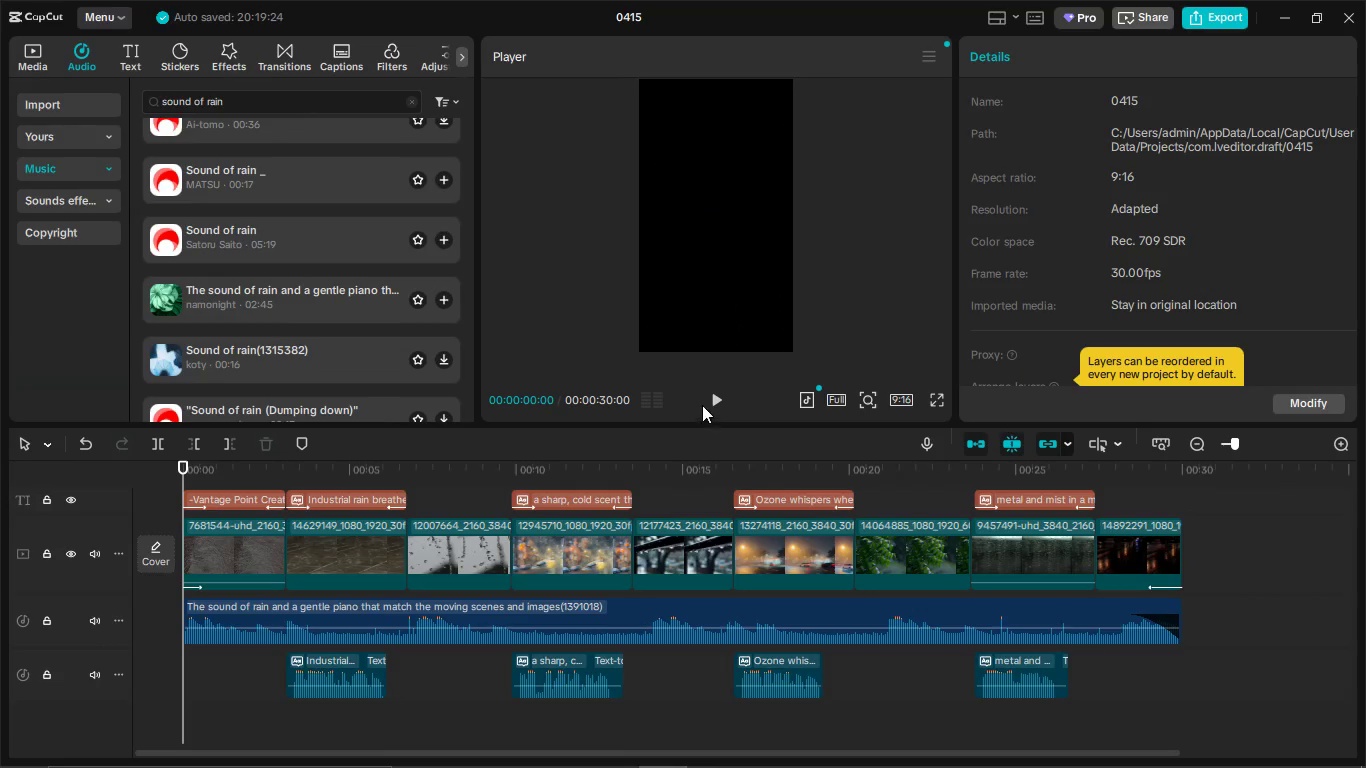 
left_click([723, 402])
 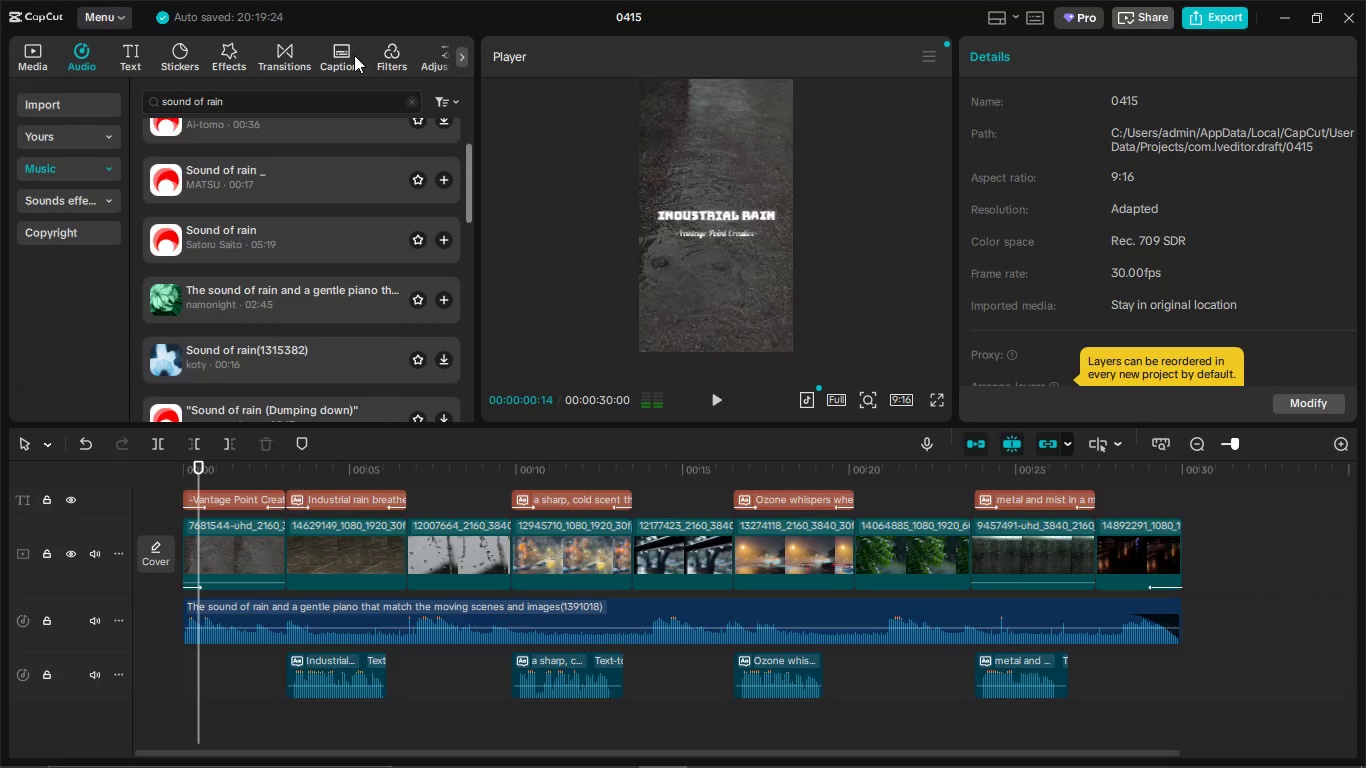 
left_click([278, 63])
 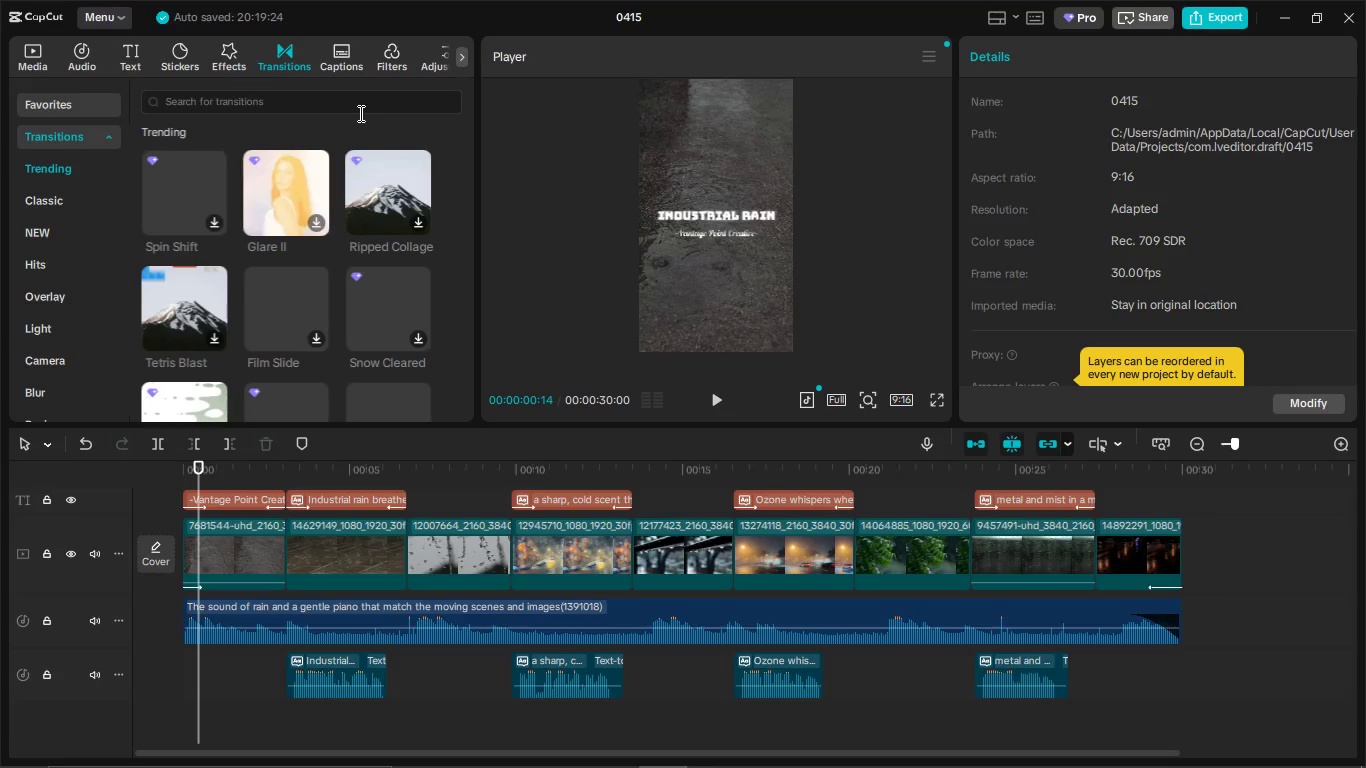 
left_click([357, 101])
 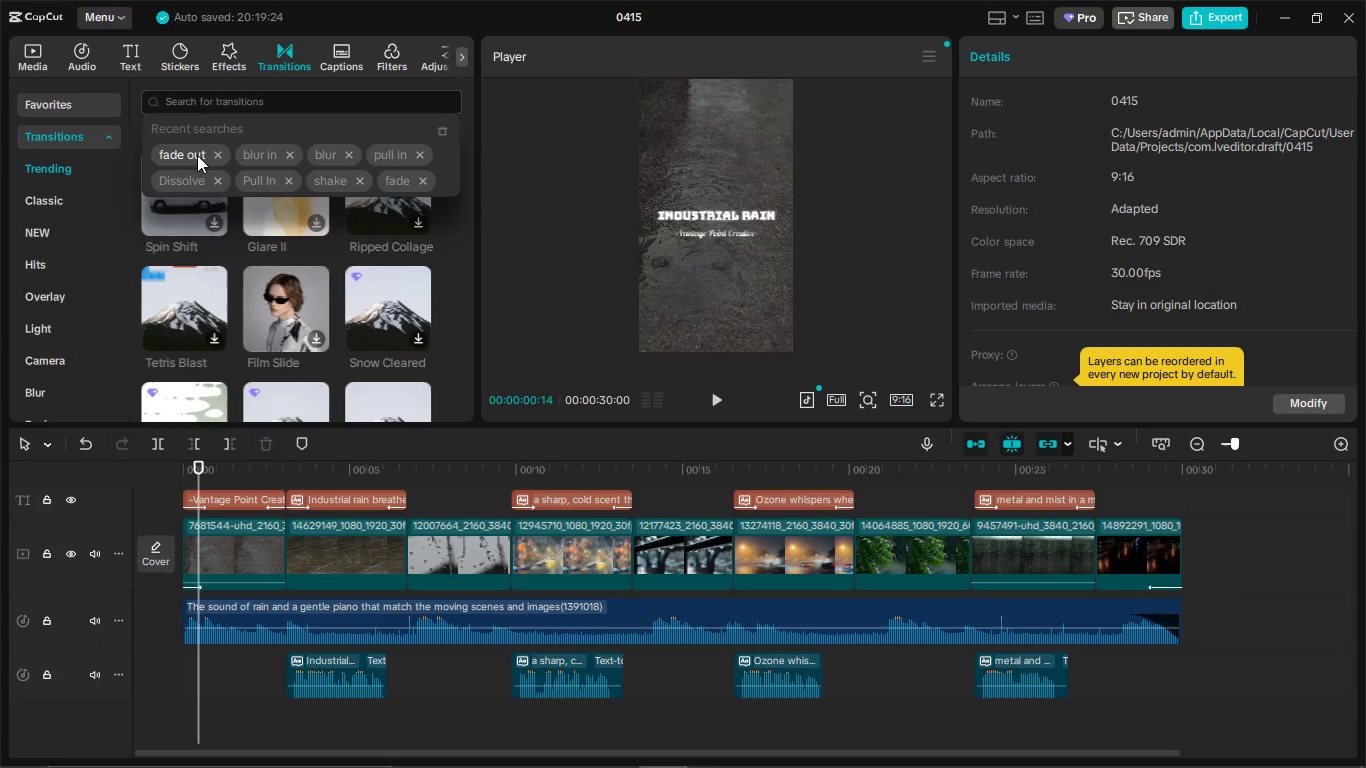 
left_click([194, 153])
 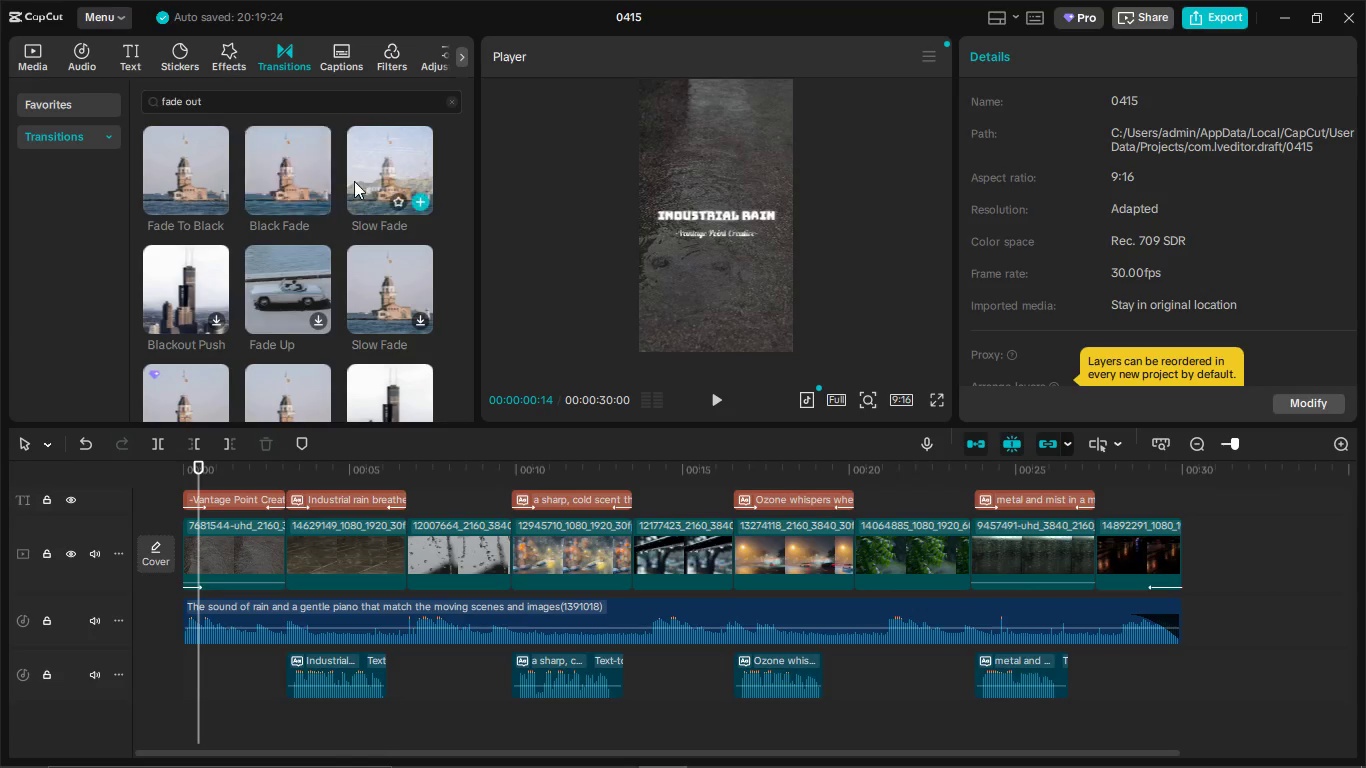 
left_click_drag(start_coordinate=[372, 171], to_coordinate=[269, 544])
 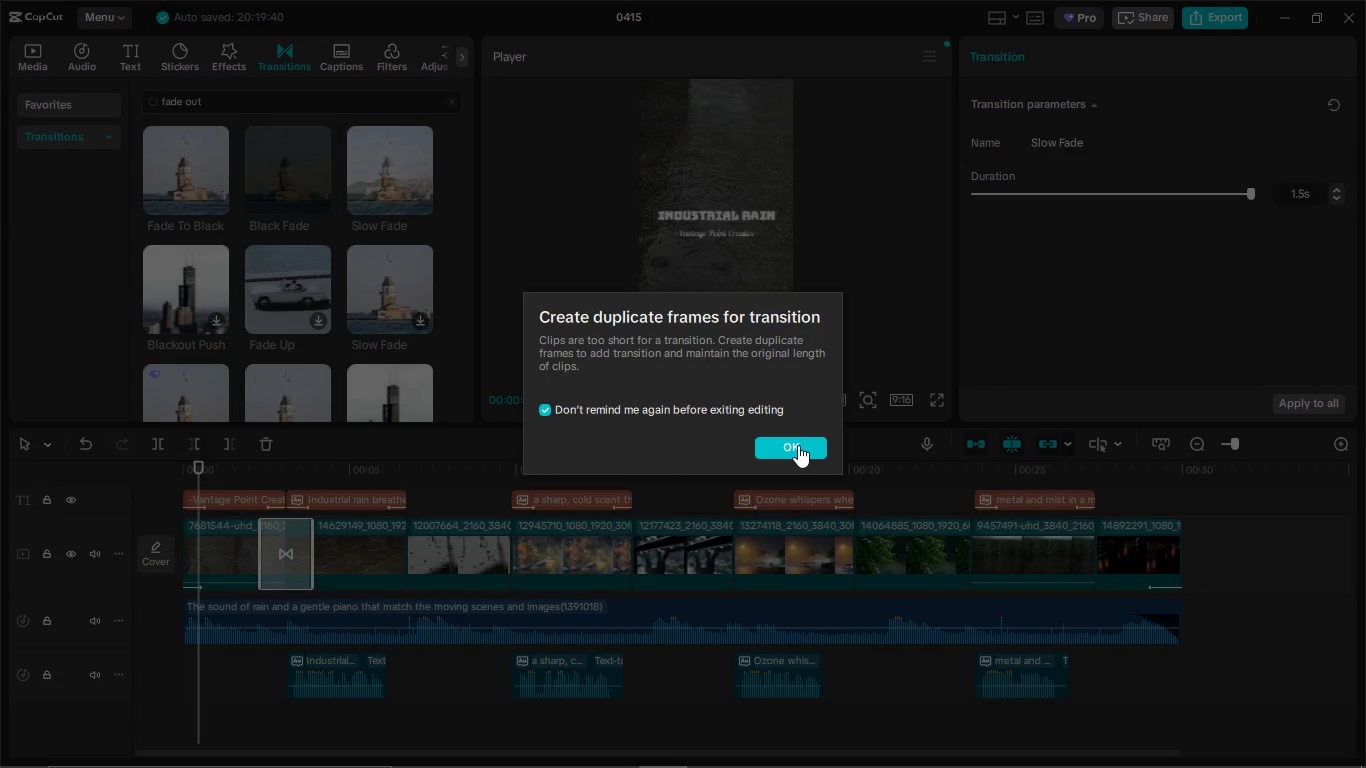 
wait(6.22)
 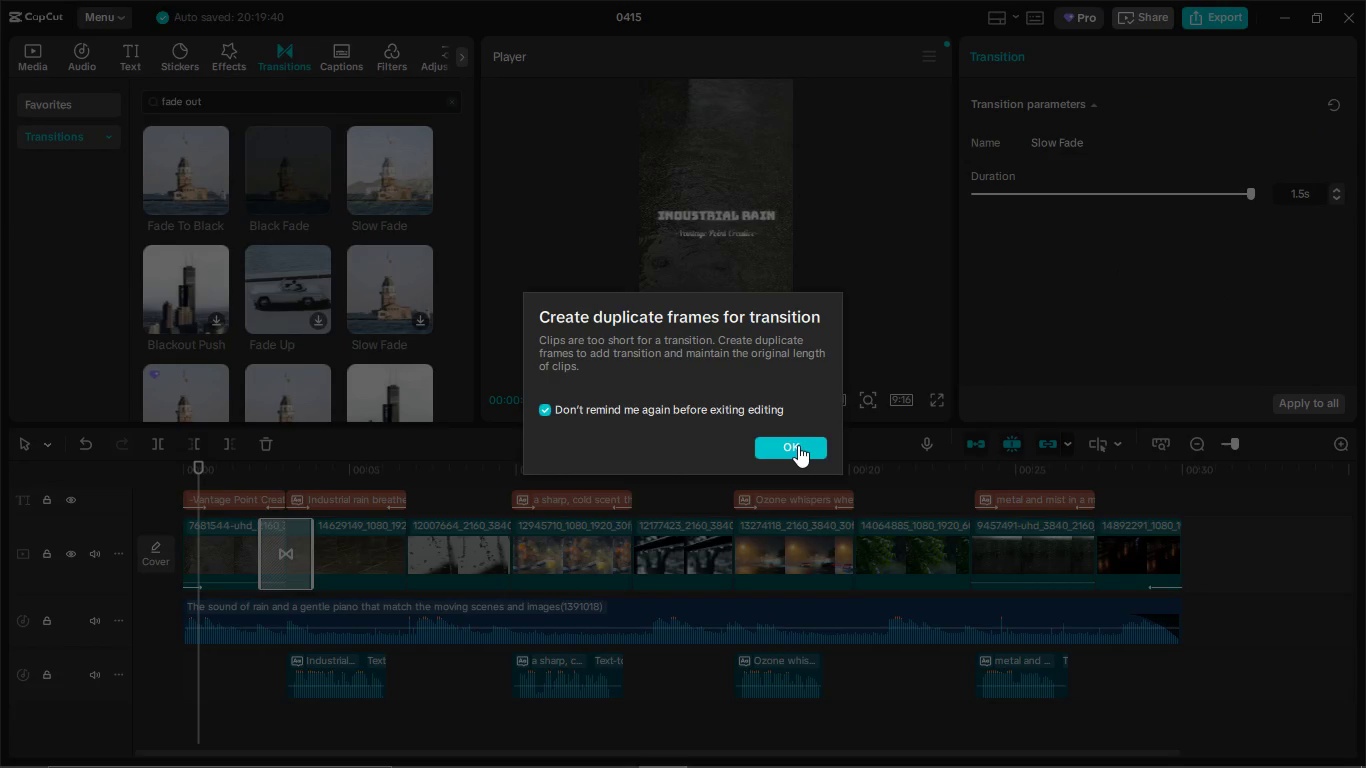 
left_click([798, 445])
 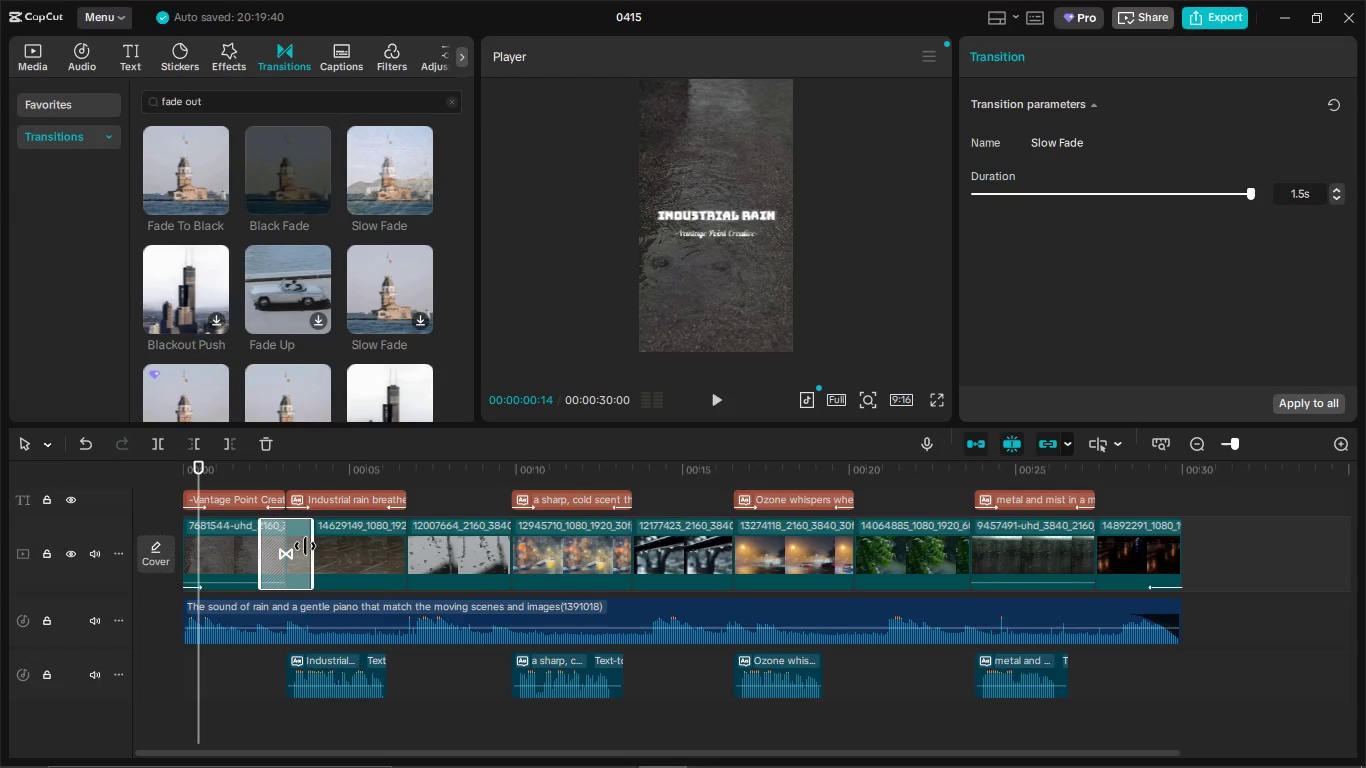 
left_click_drag(start_coordinate=[308, 546], to_coordinate=[295, 544])
 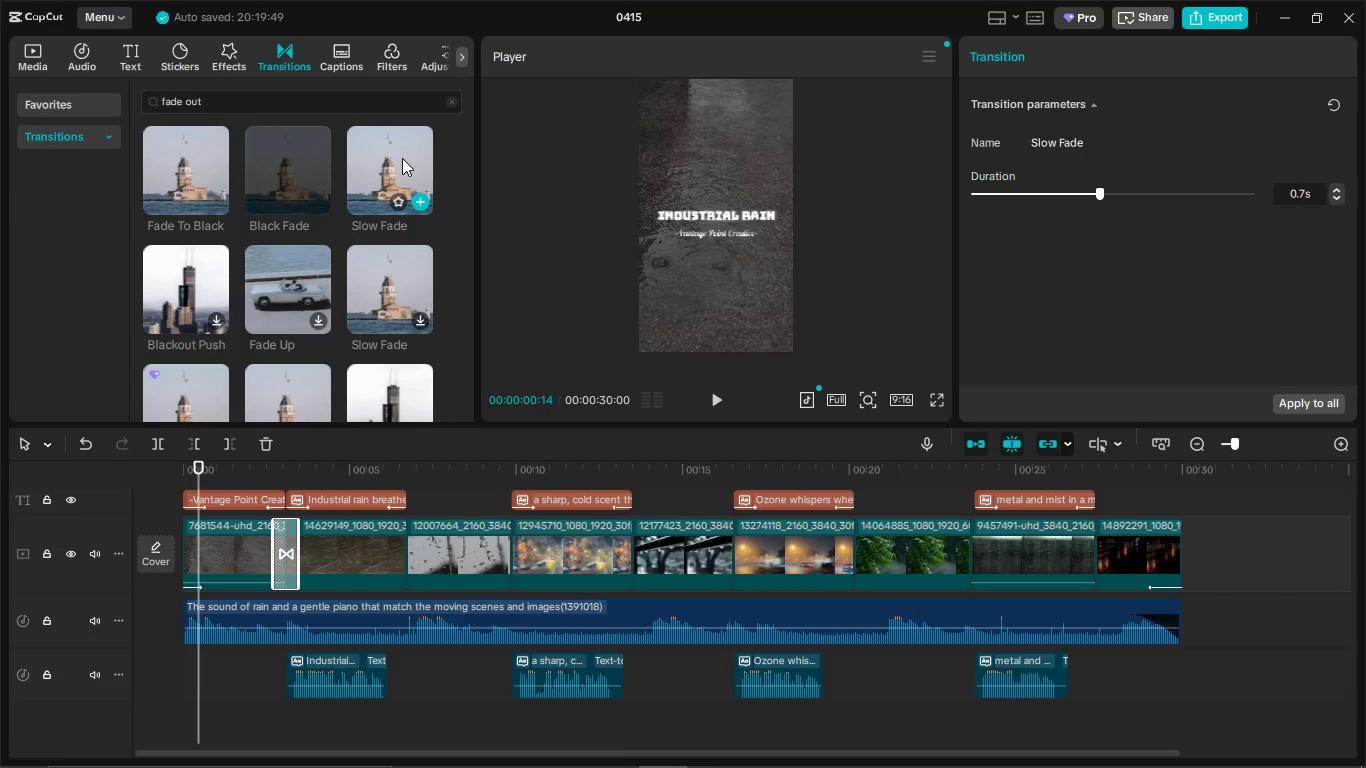 
left_click_drag(start_coordinate=[402, 159], to_coordinate=[392, 552])
 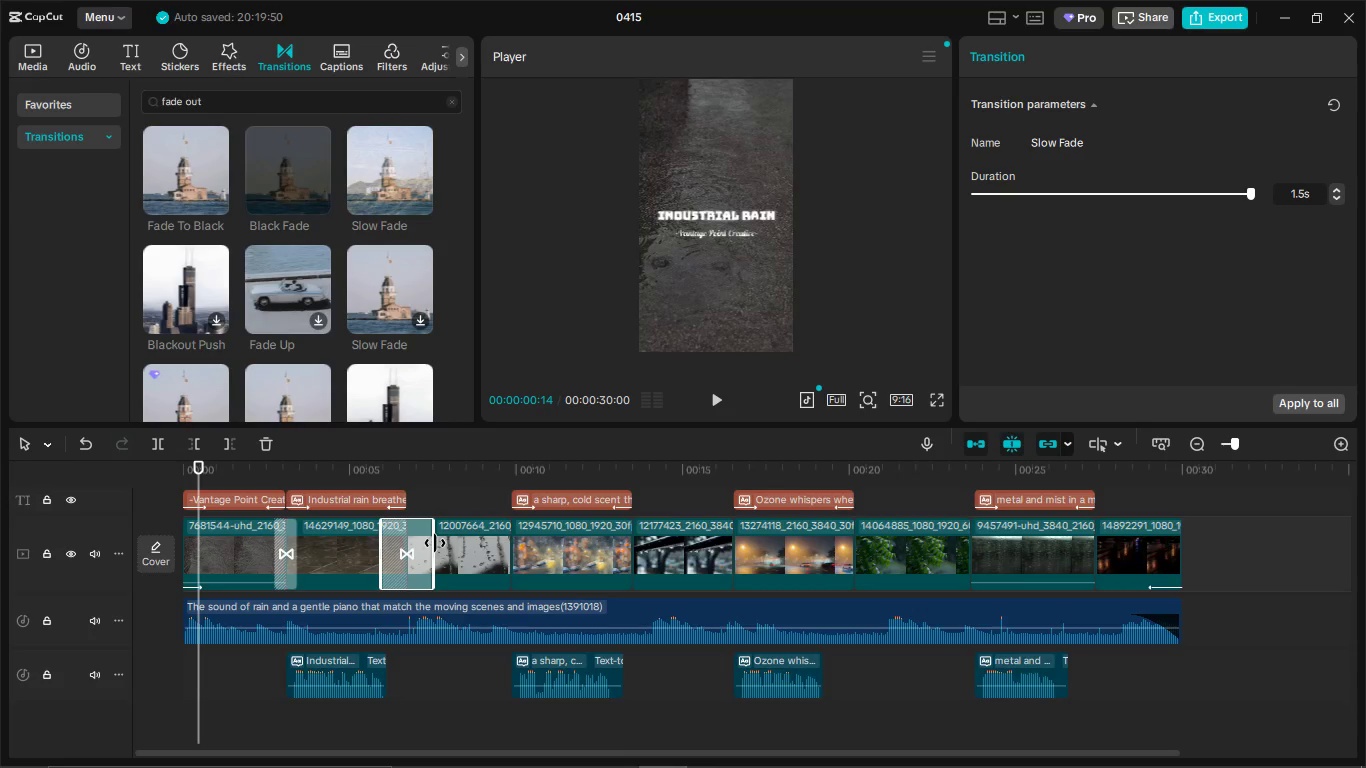 
left_click_drag(start_coordinate=[435, 542], to_coordinate=[419, 543])
 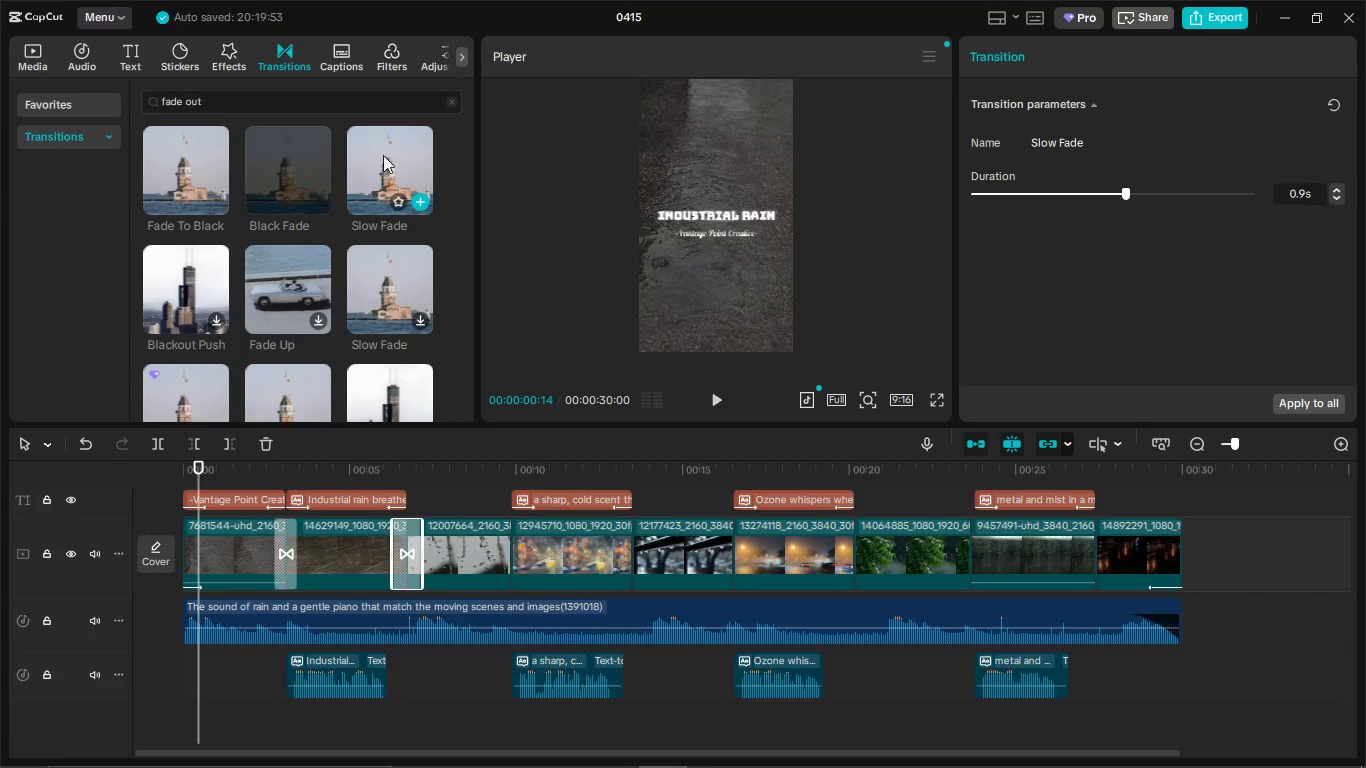 
left_click_drag(start_coordinate=[383, 155], to_coordinate=[488, 560])
 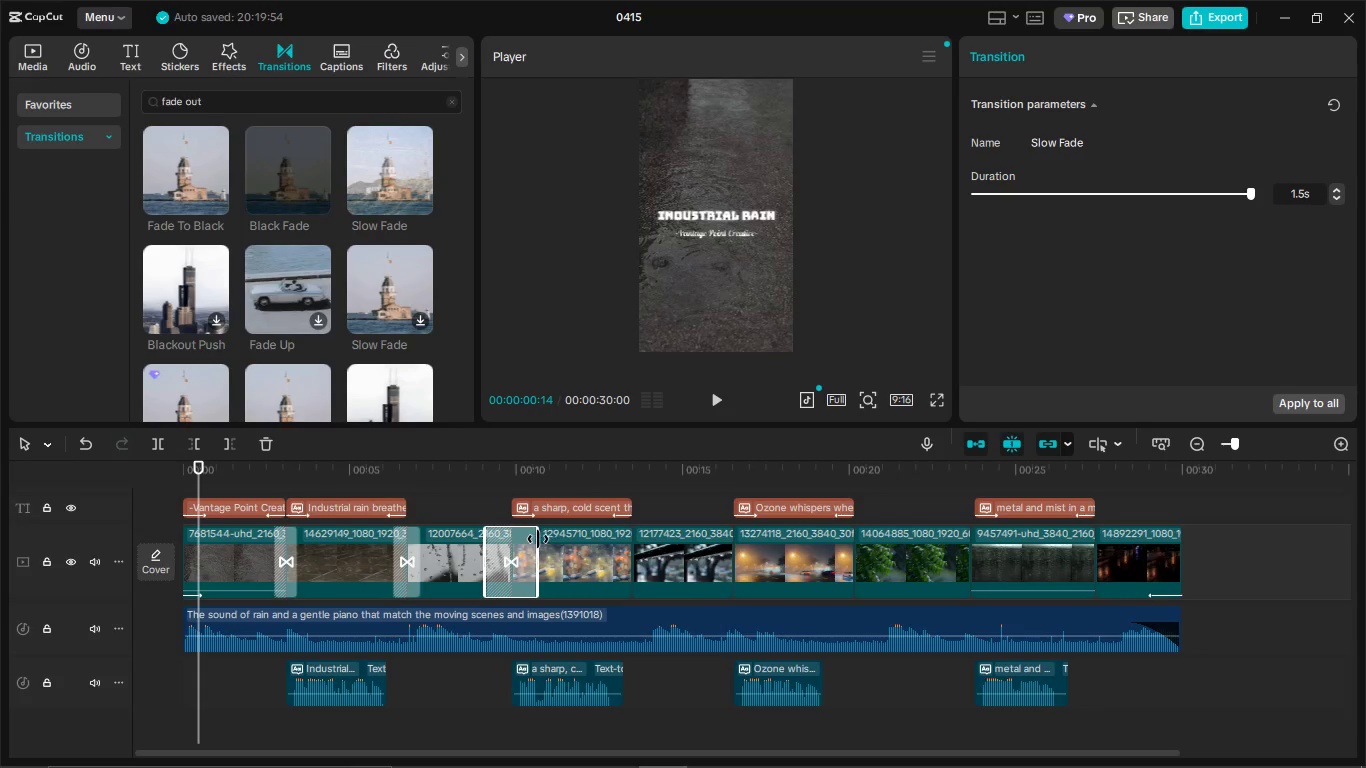 
left_click_drag(start_coordinate=[538, 539], to_coordinate=[521, 543])
 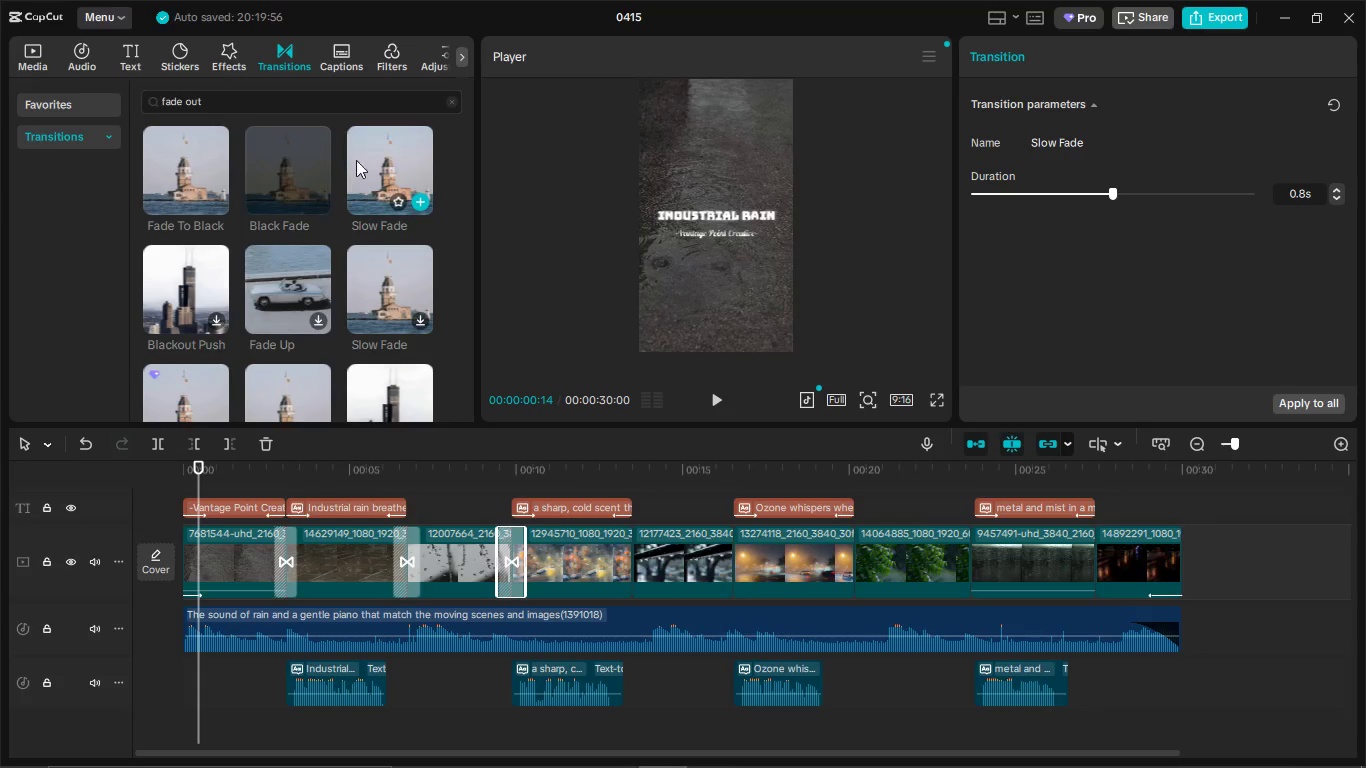 
left_click_drag(start_coordinate=[368, 168], to_coordinate=[609, 551])
 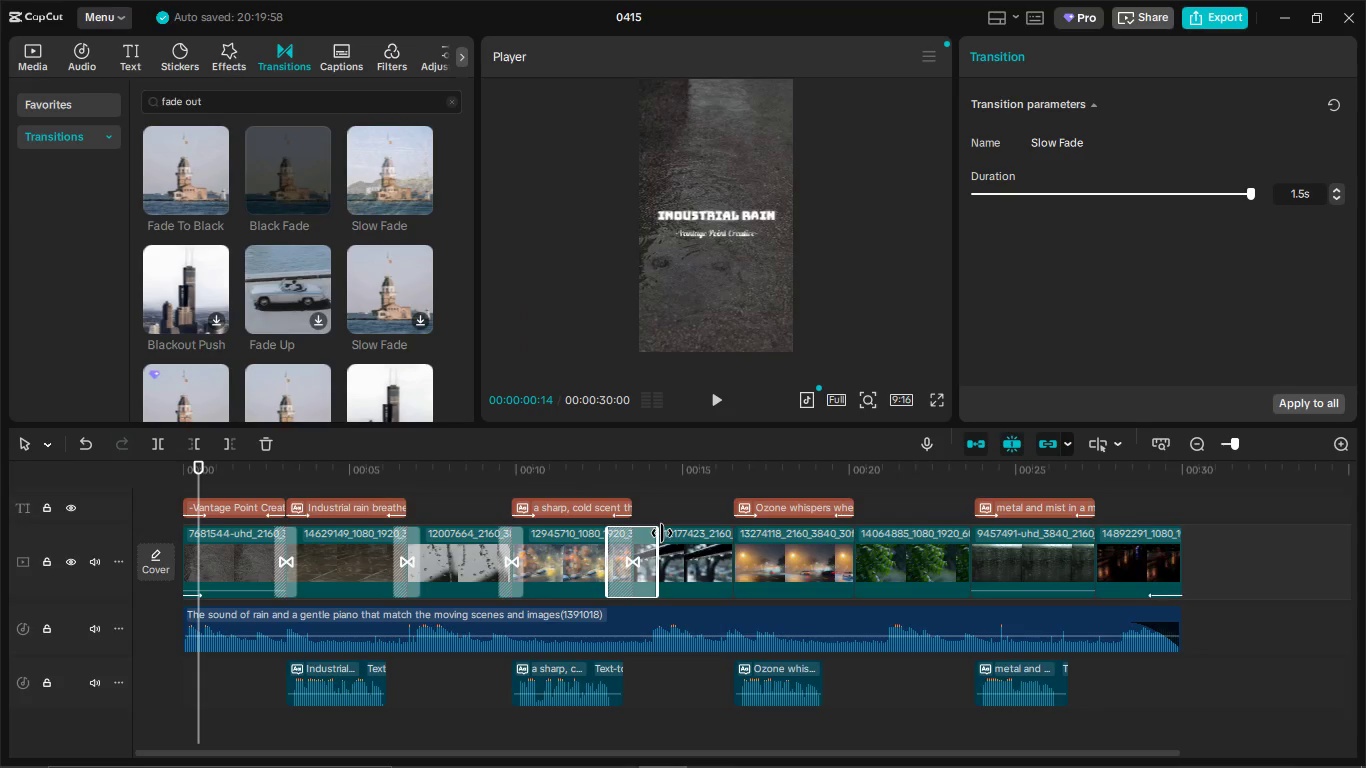 
left_click_drag(start_coordinate=[663, 535], to_coordinate=[655, 539])
 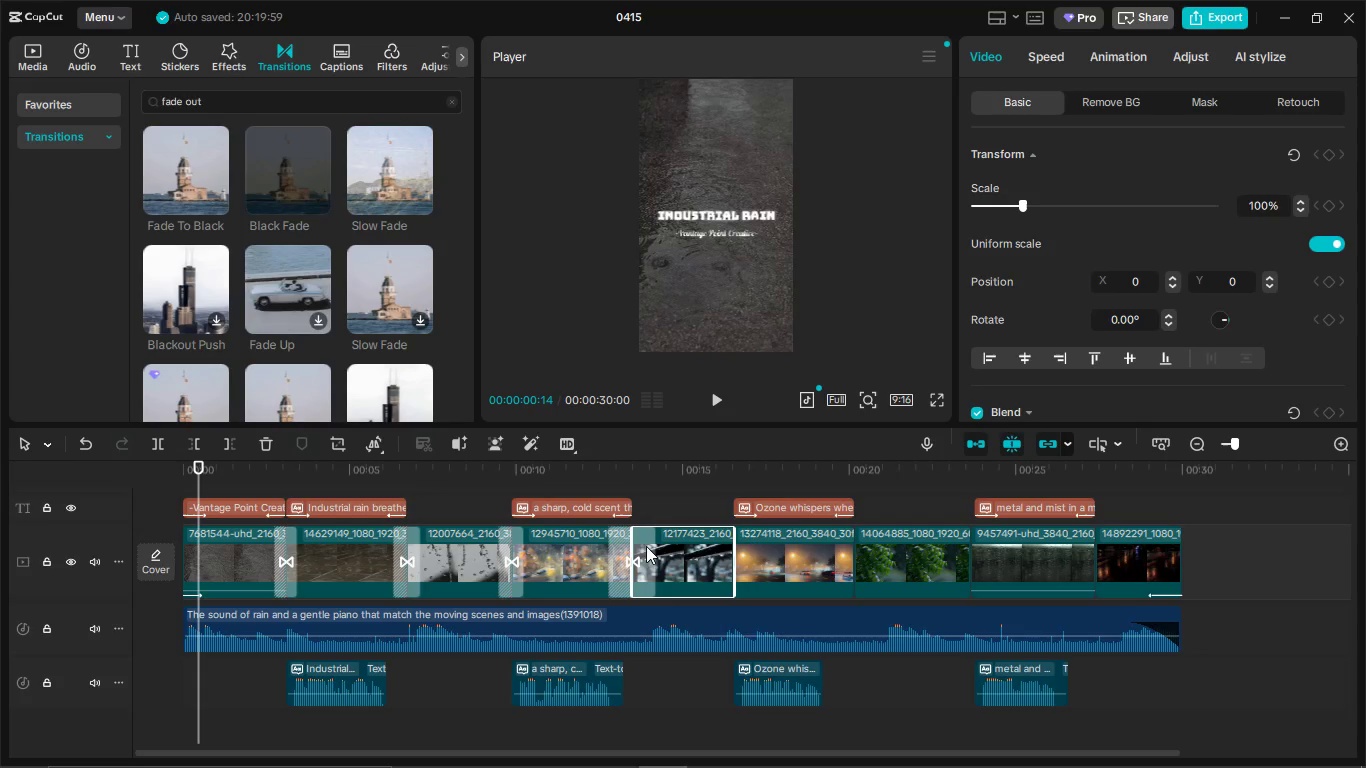 
left_click([642, 546])
 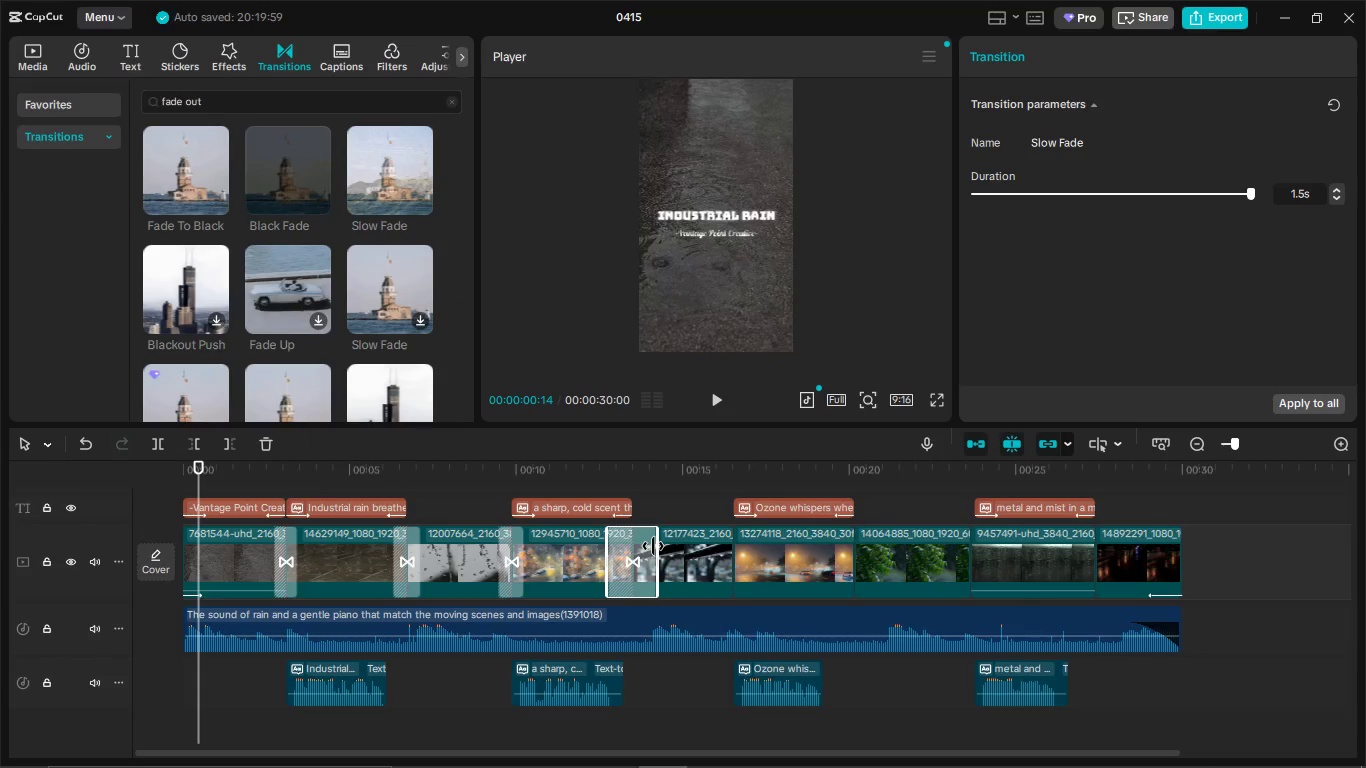 
left_click_drag(start_coordinate=[653, 546], to_coordinate=[637, 550])
 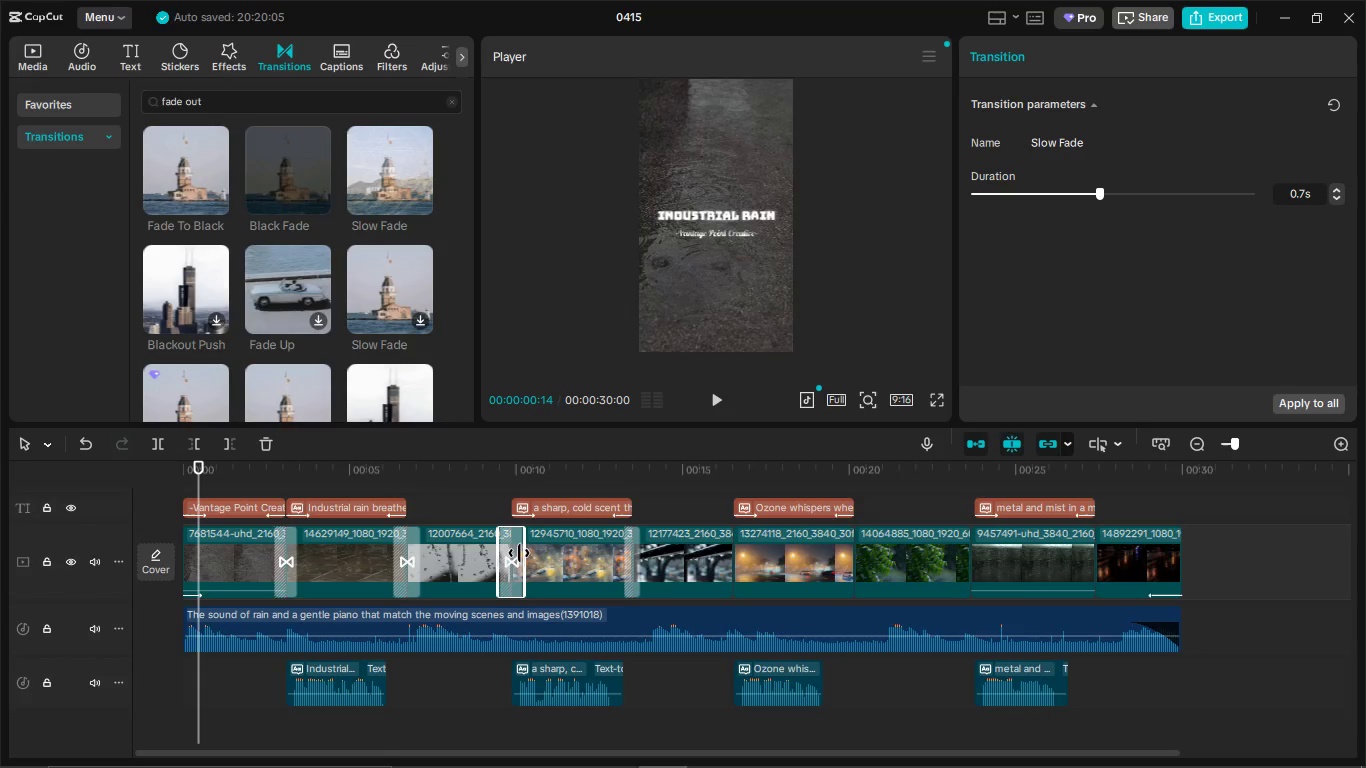 
left_click_drag(start_coordinate=[521, 553], to_coordinate=[516, 555])
 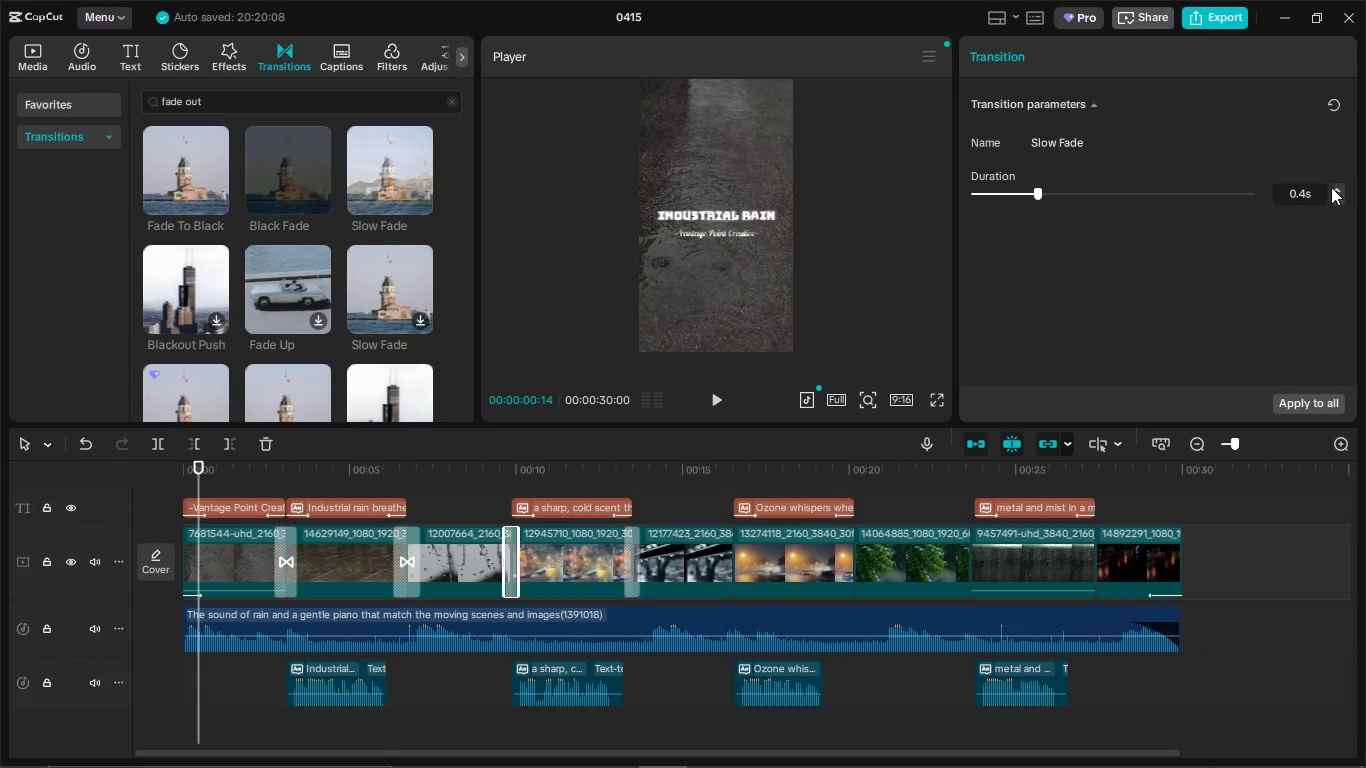 
left_click([1335, 188])
 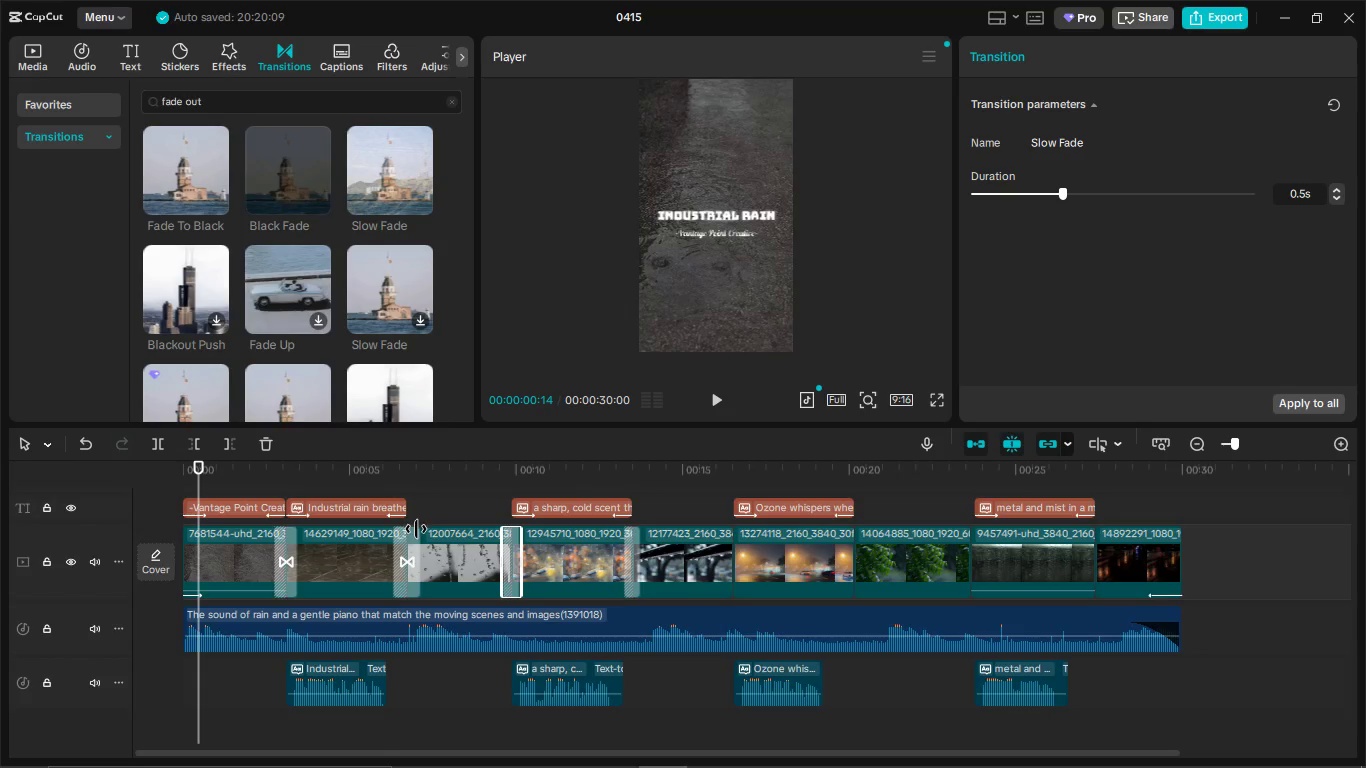 
left_click([403, 548])
 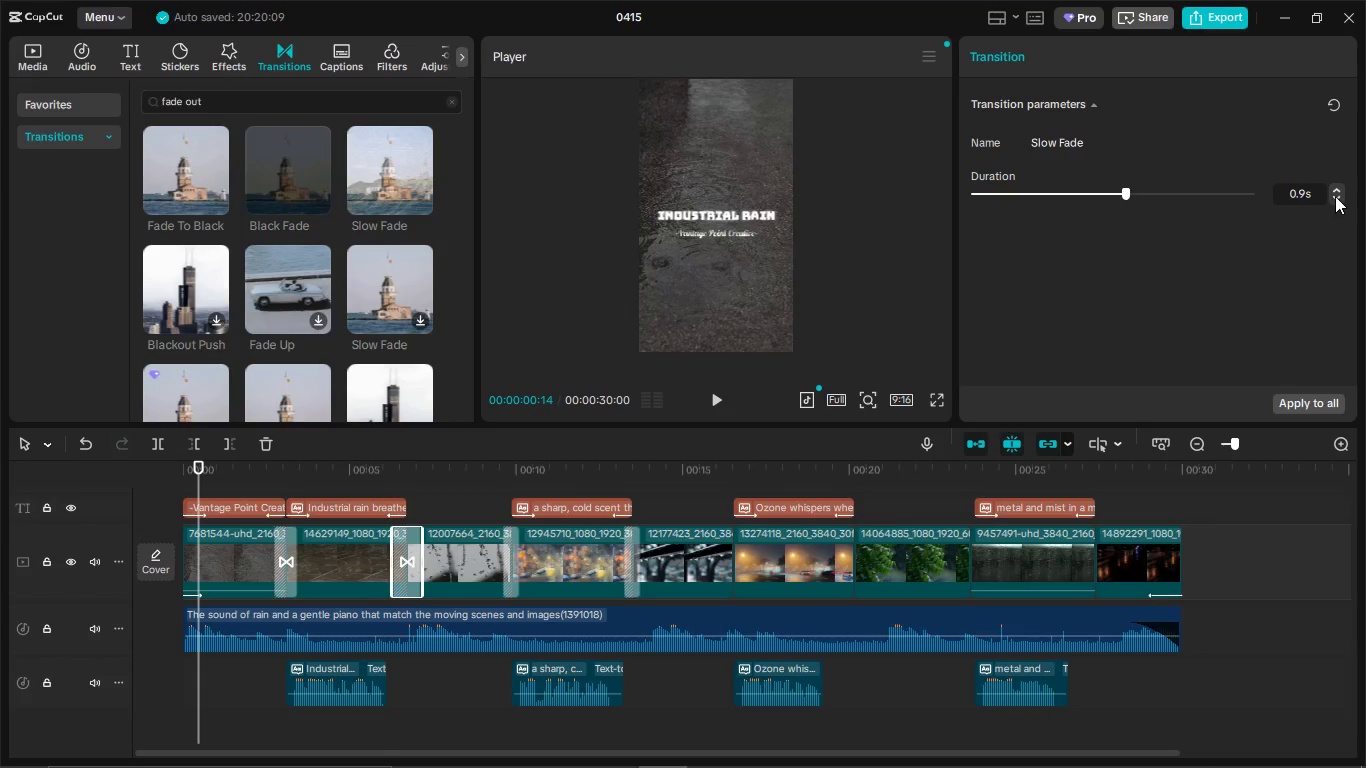 
double_click([1335, 195])
 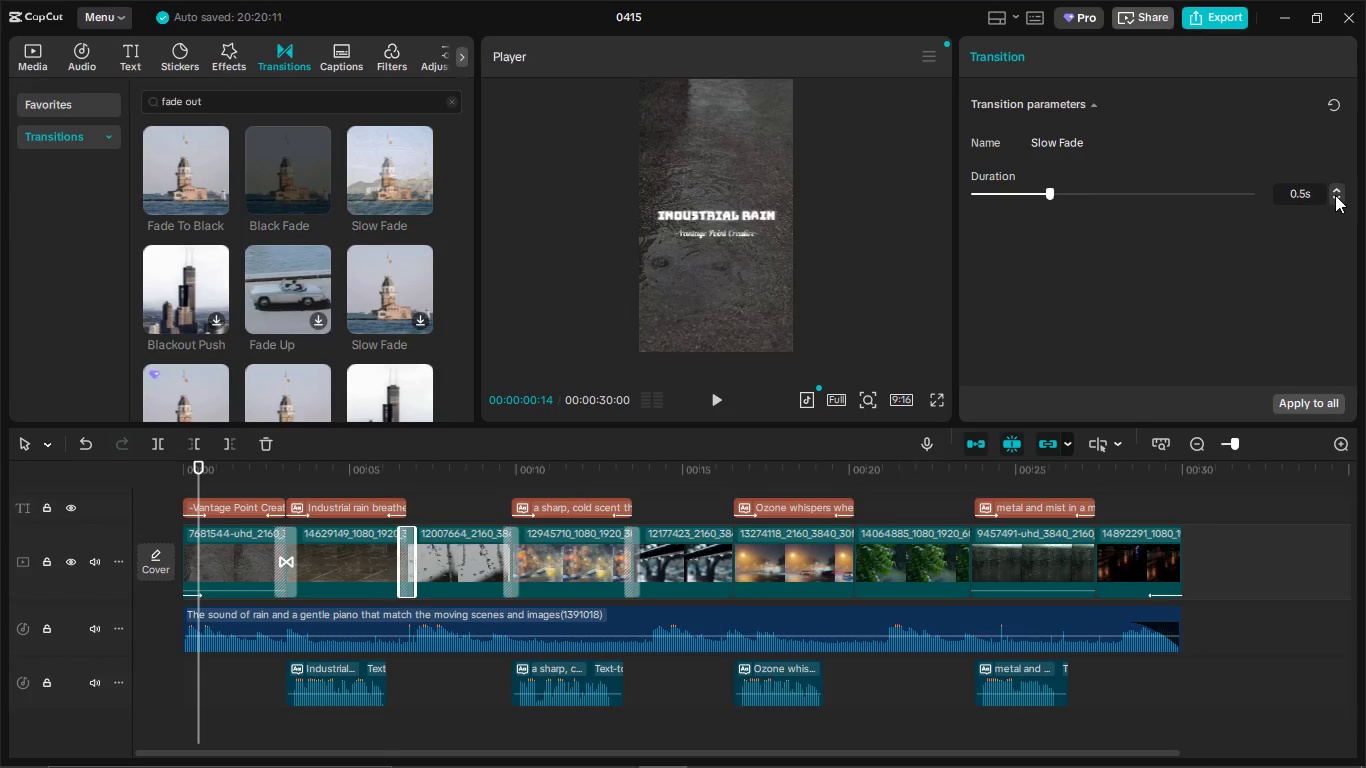 
triple_click([1335, 195])
 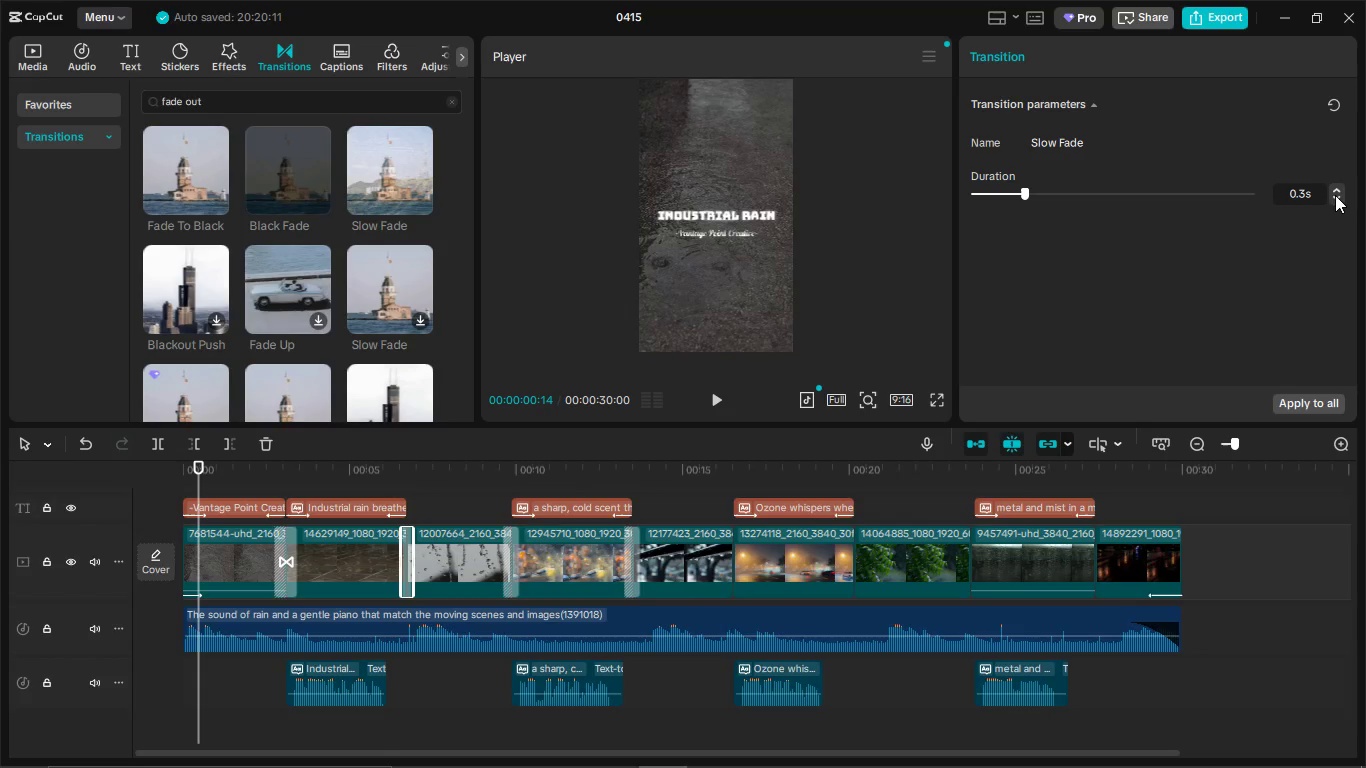 
triple_click([1335, 195])
 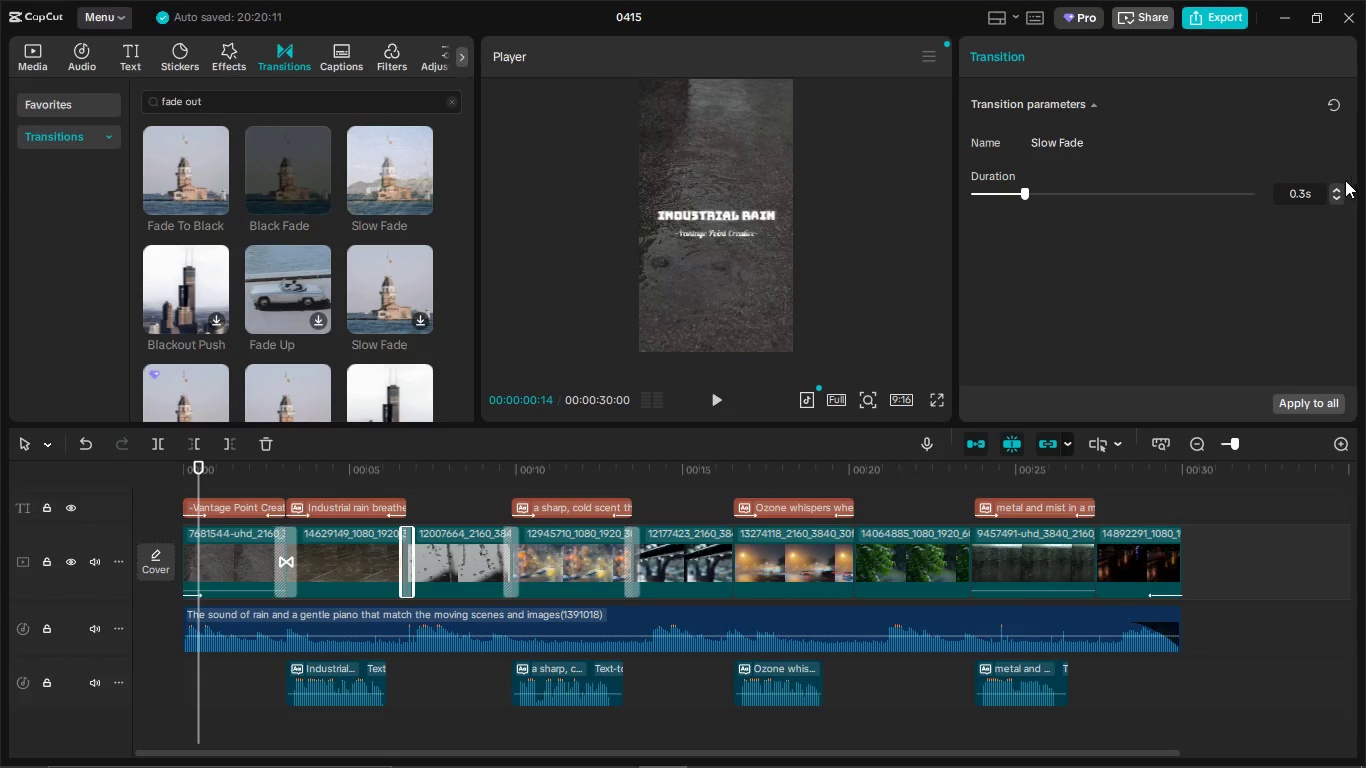 
left_click([1338, 187])
 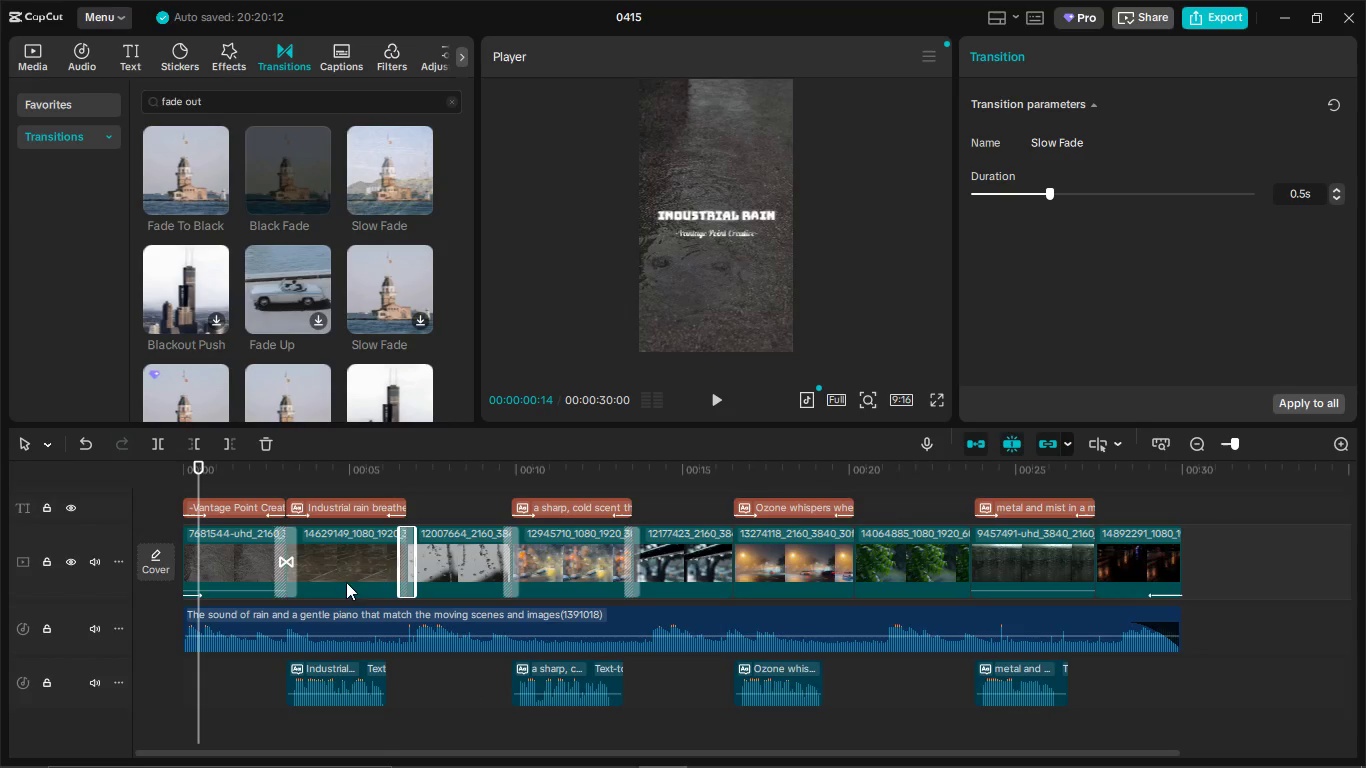 
left_click([291, 566])
 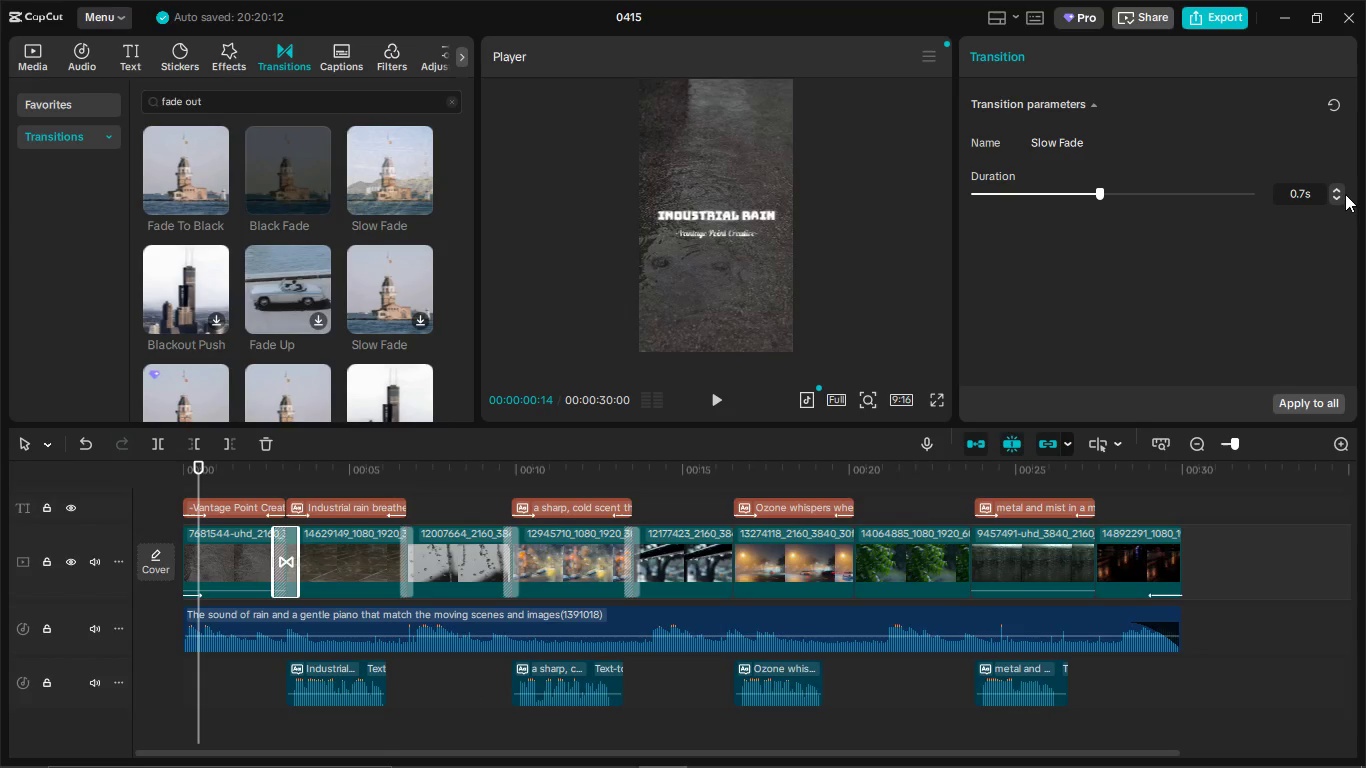 
left_click([1338, 198])
 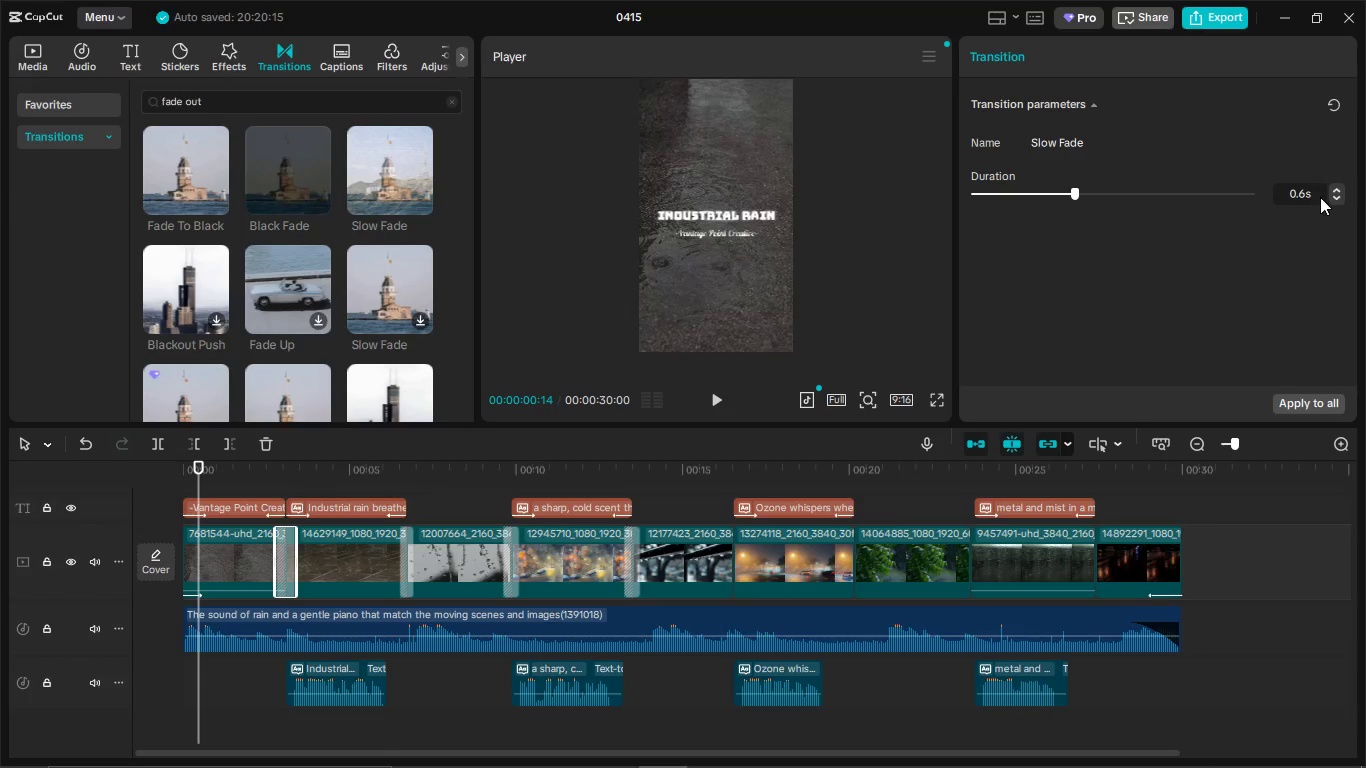 
left_click([1329, 197])
 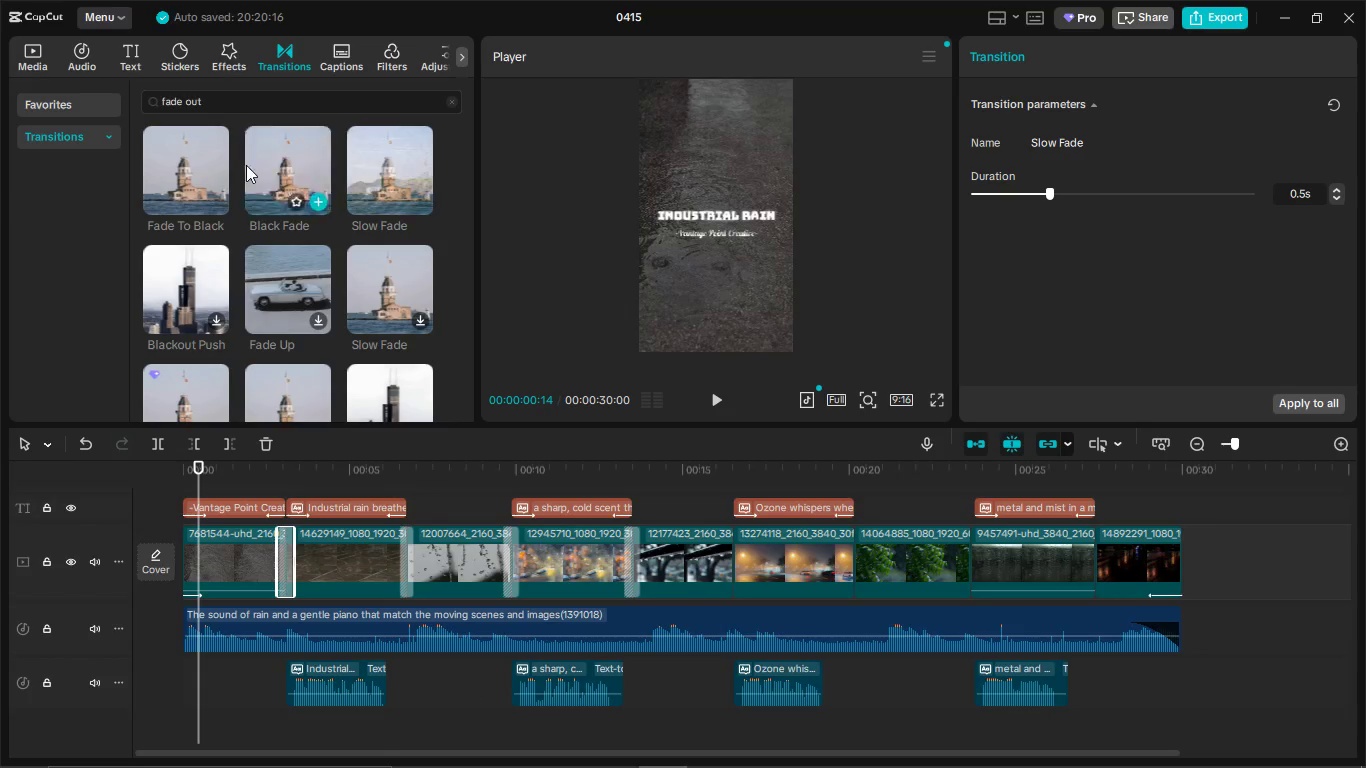 
left_click_drag(start_coordinate=[385, 161], to_coordinate=[718, 564])
 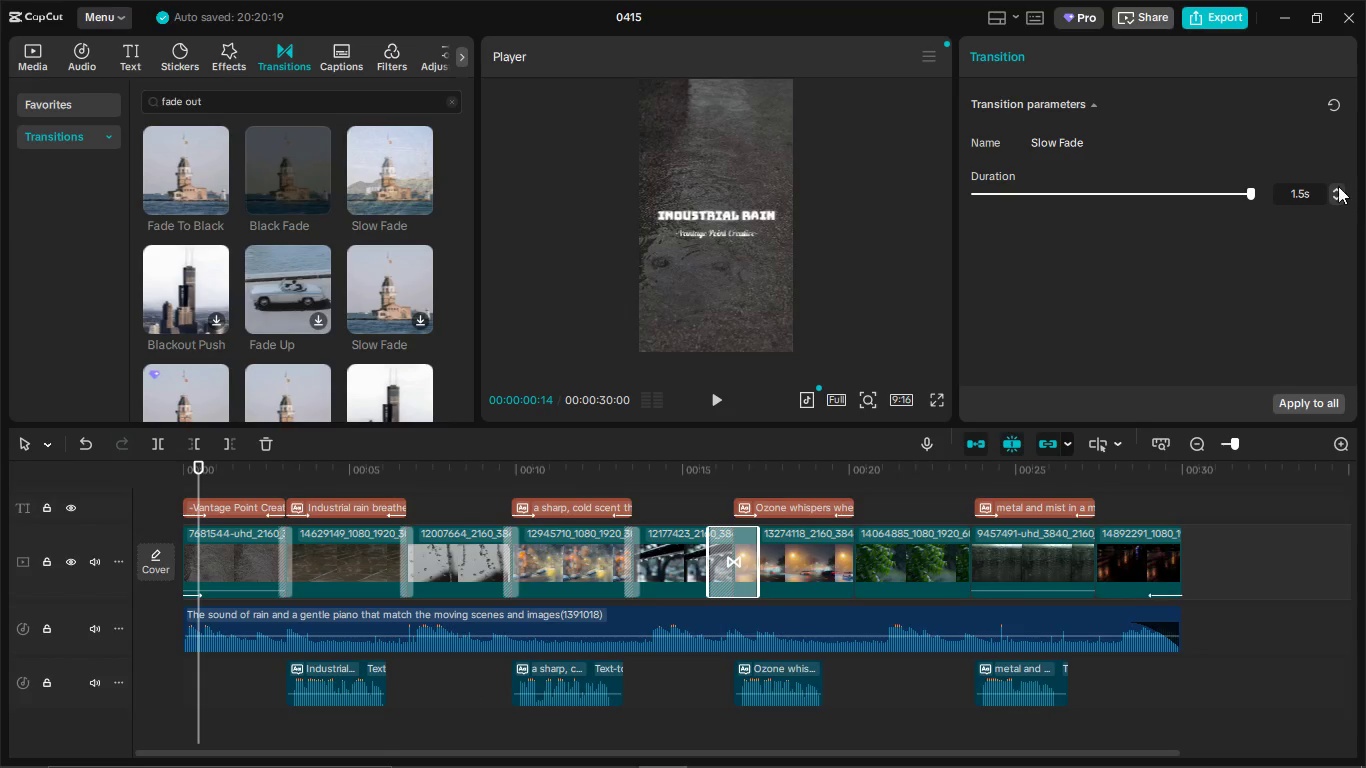 
left_click([1335, 194])
 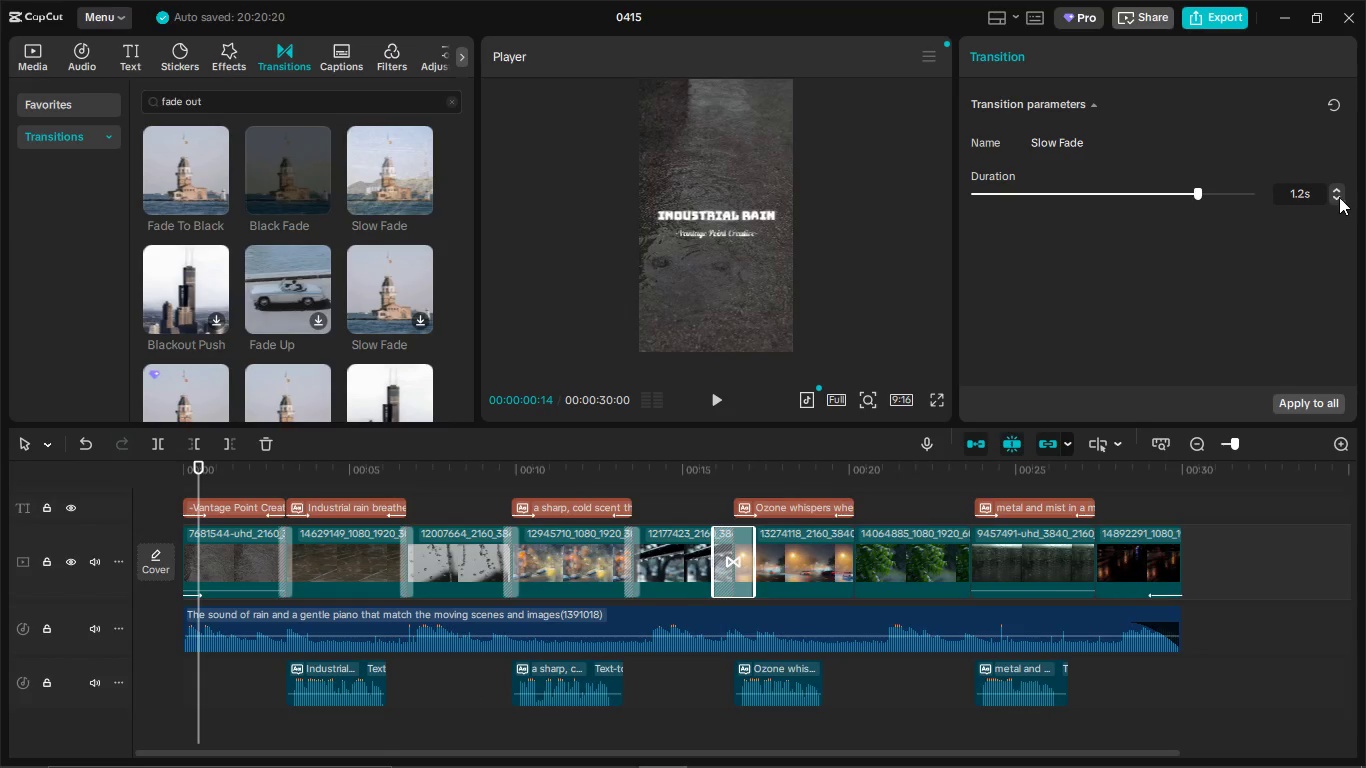 
triple_click([1339, 197])
 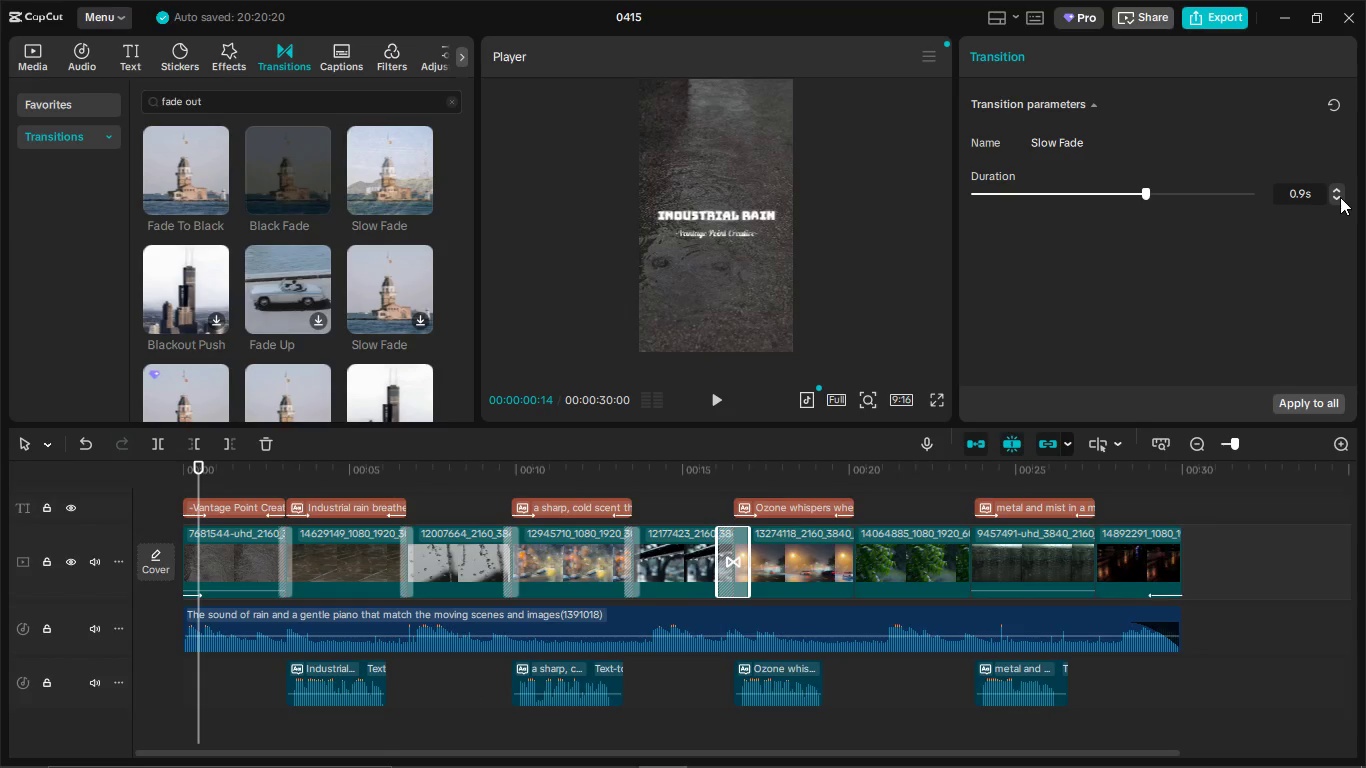 
triple_click([1340, 197])
 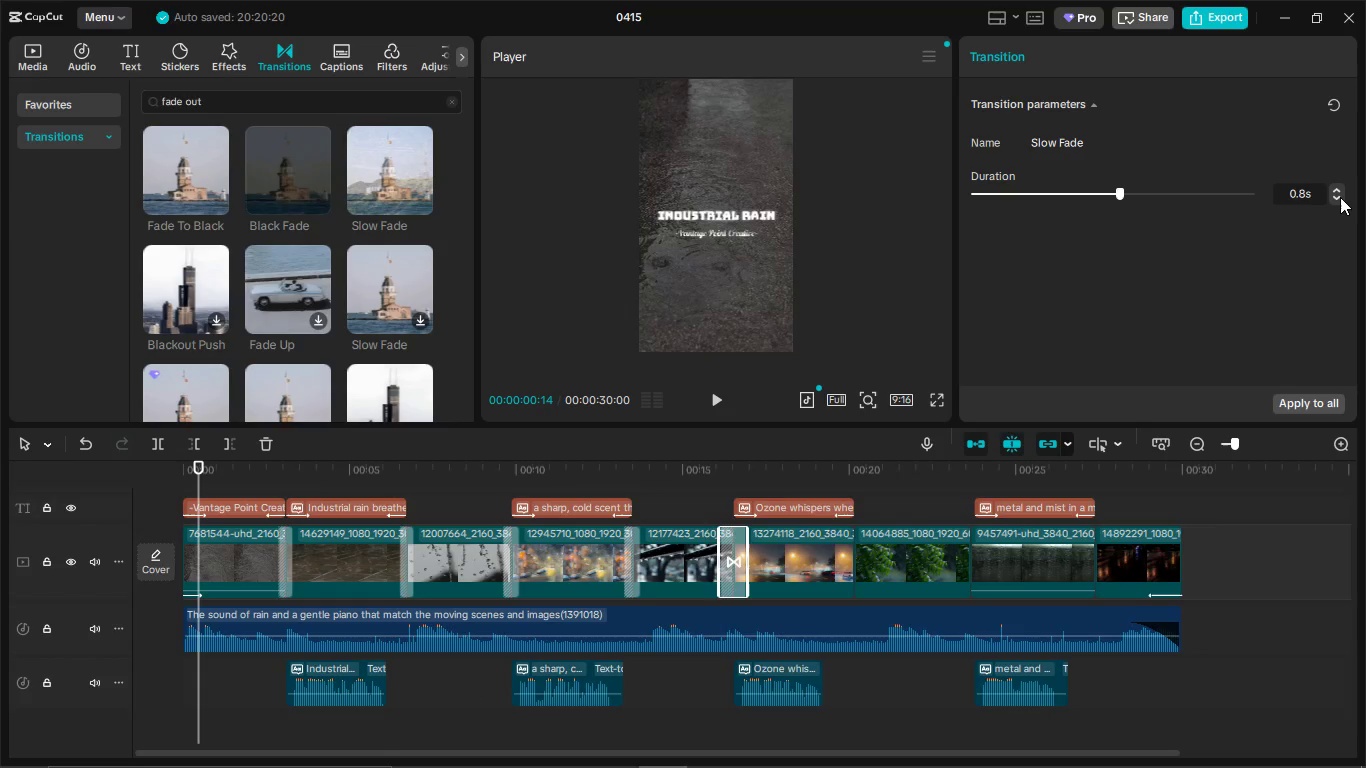 
triple_click([1340, 197])
 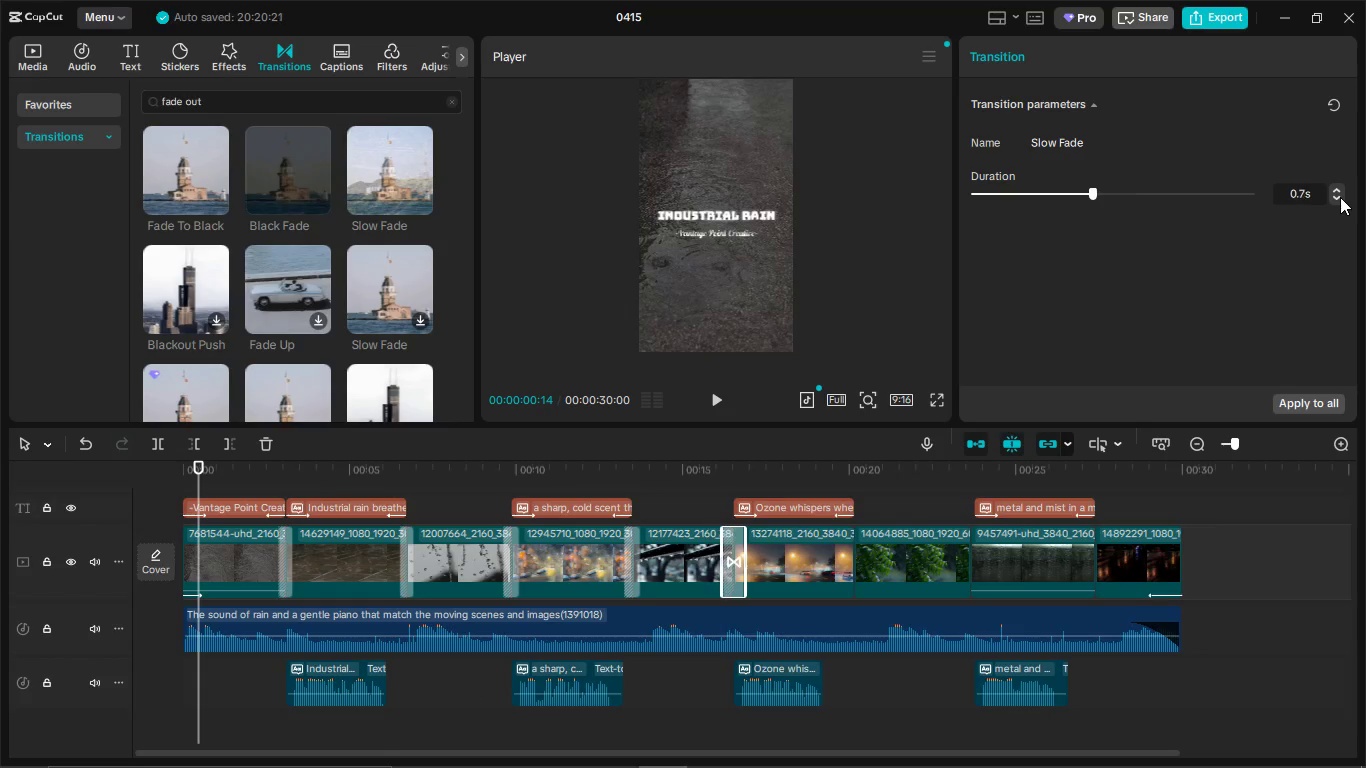 
triple_click([1340, 197])
 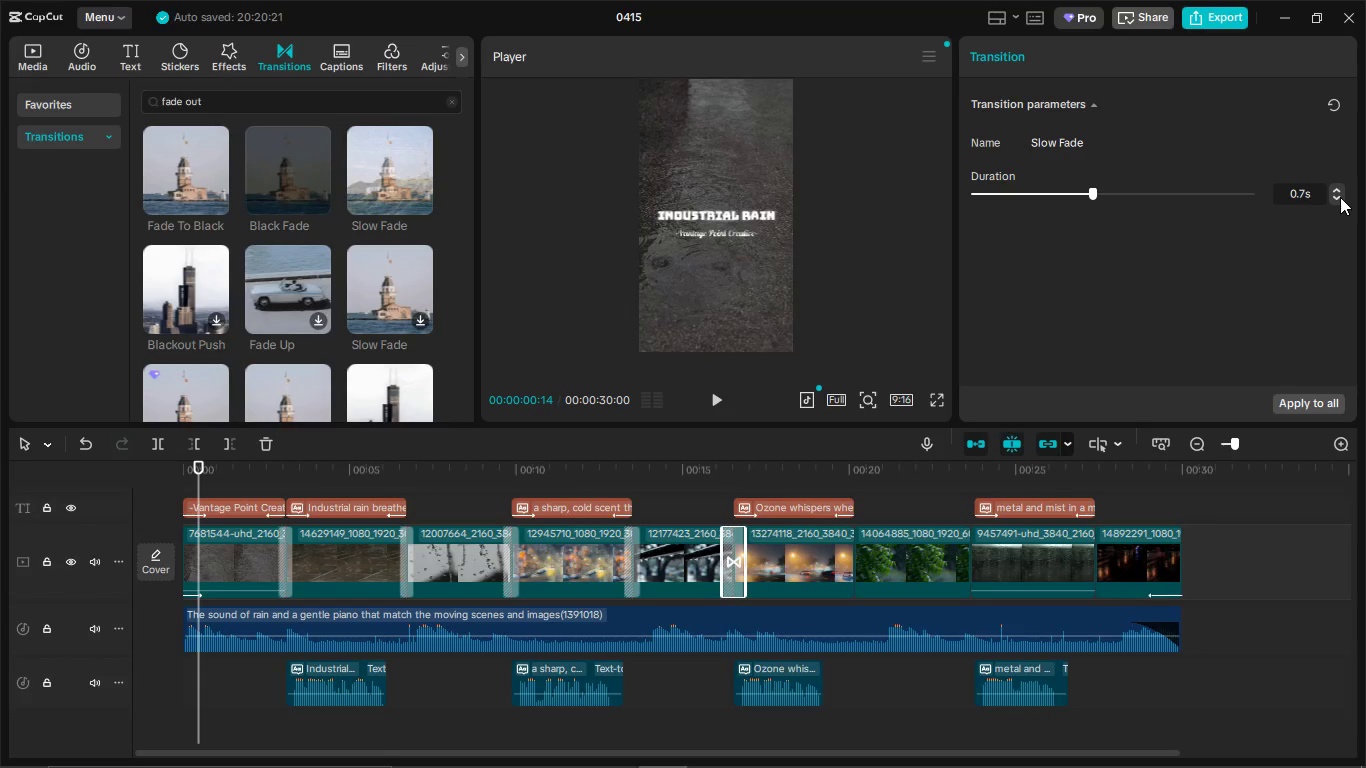 
triple_click([1340, 197])
 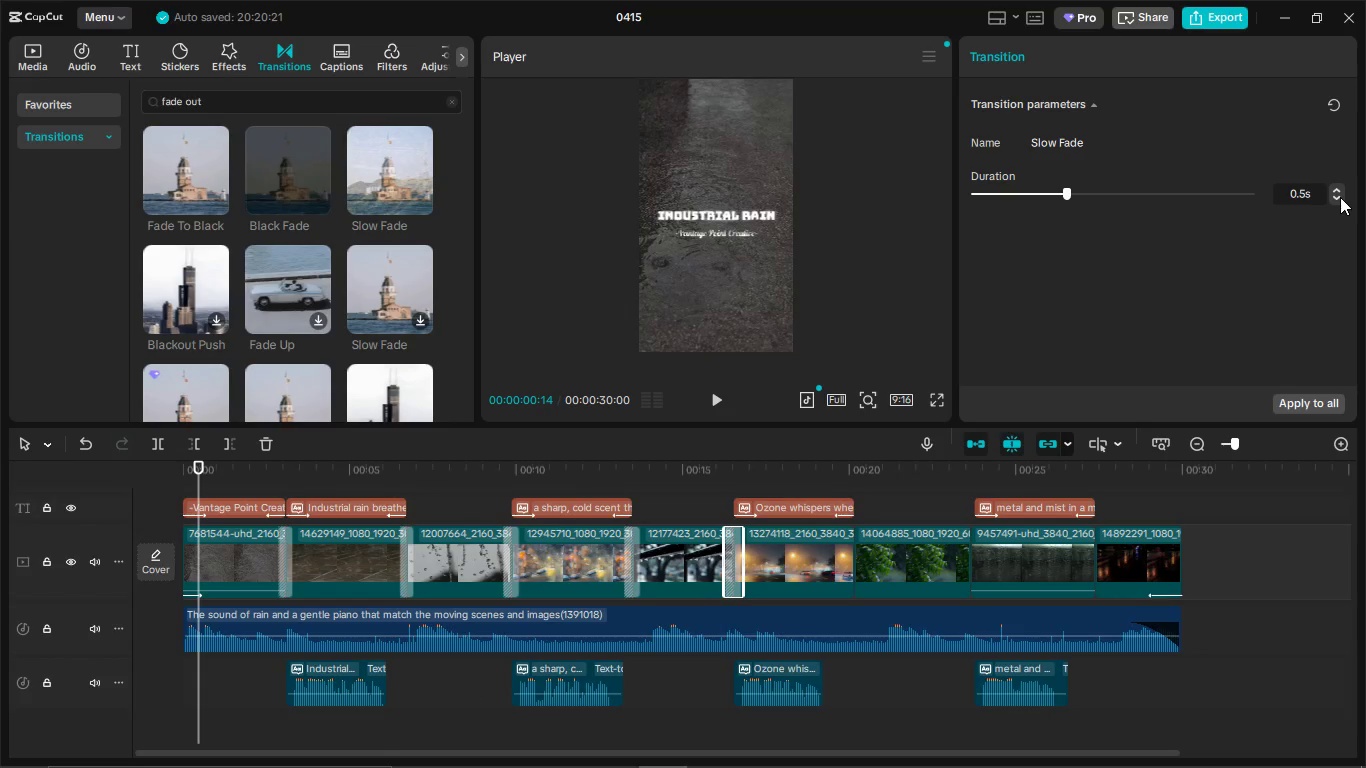 
triple_click([1340, 197])
 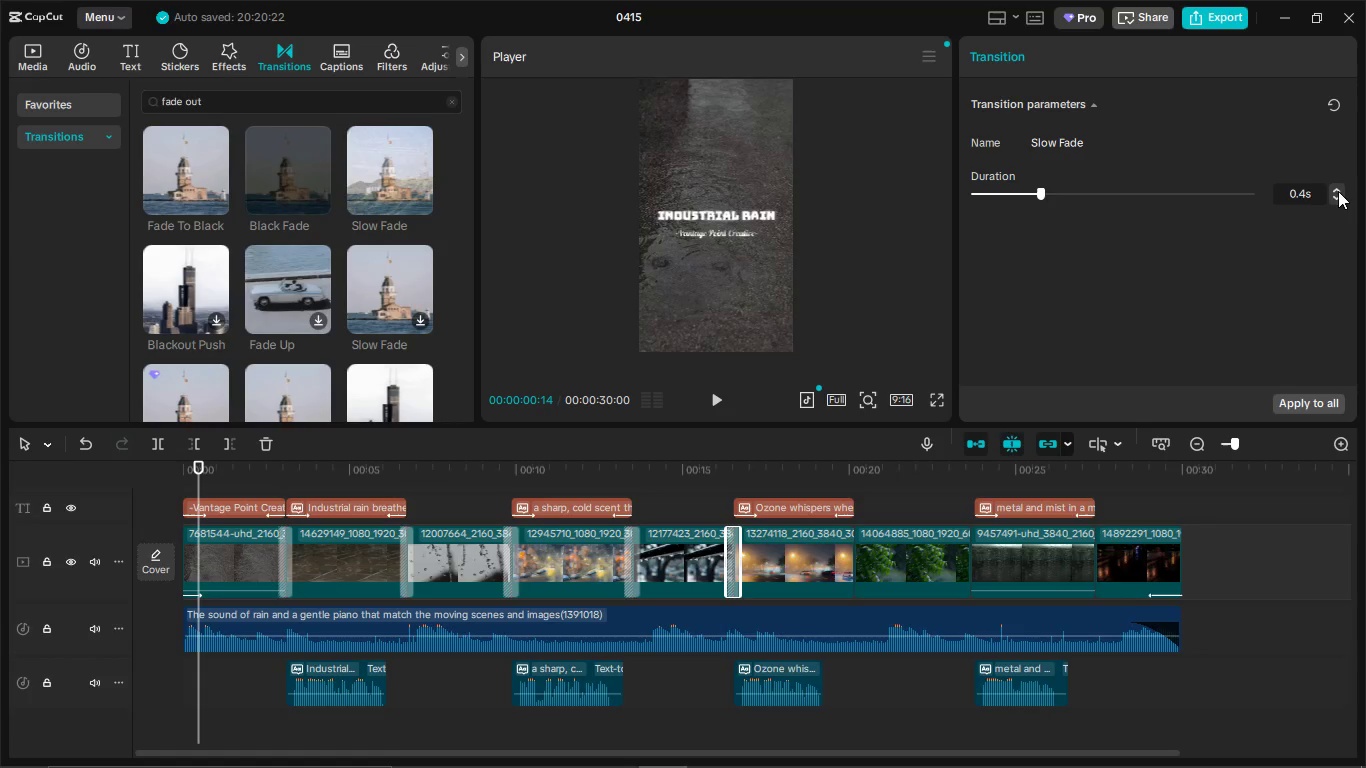 
left_click([1338, 191])
 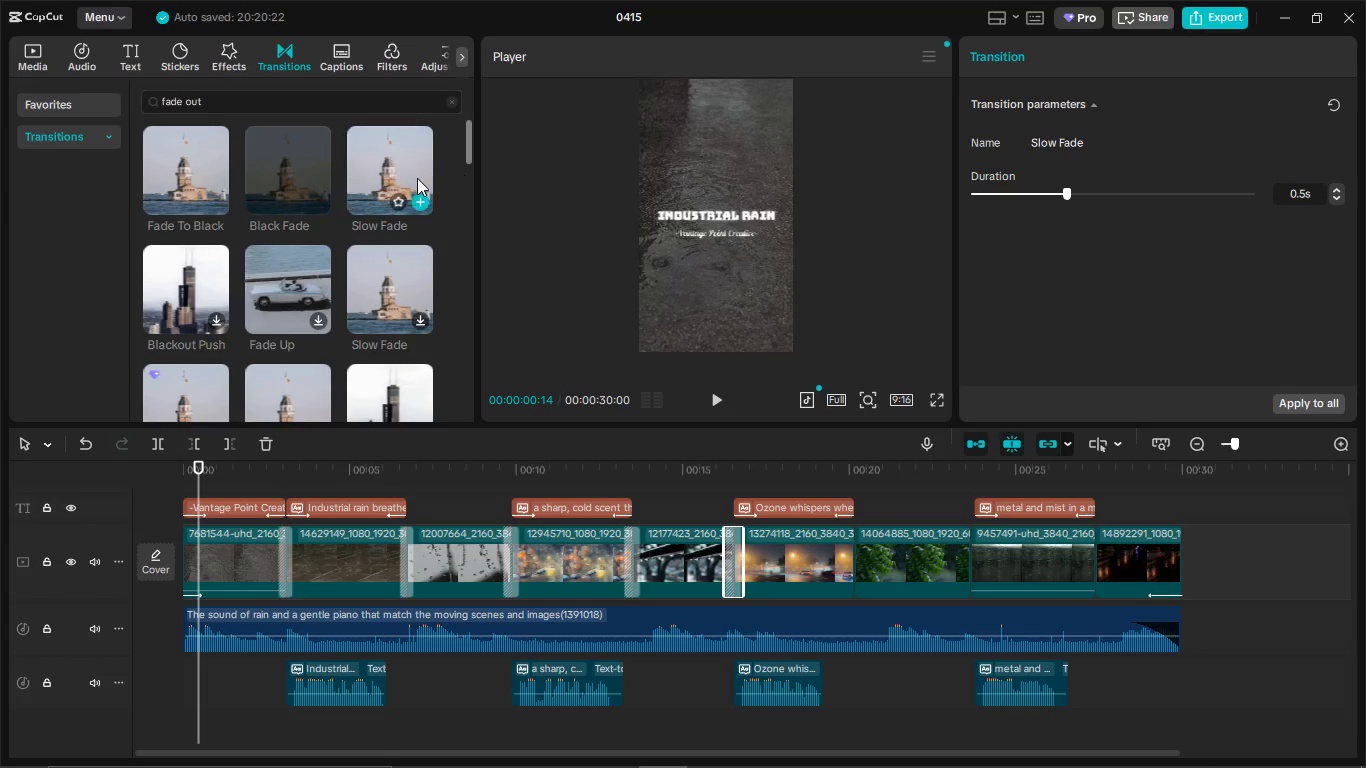 
left_click_drag(start_coordinate=[412, 172], to_coordinate=[824, 563])
 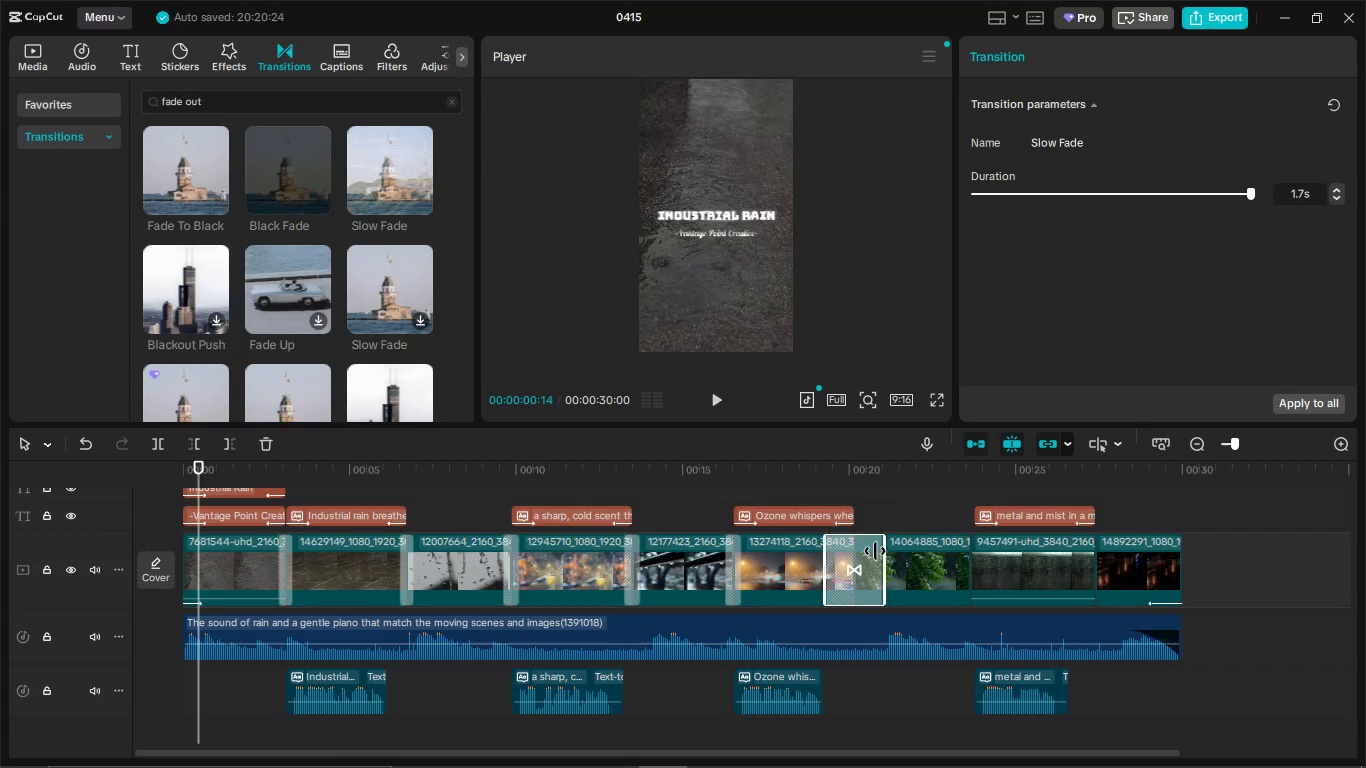 
left_click_drag(start_coordinate=[877, 551], to_coordinate=[866, 556])
 